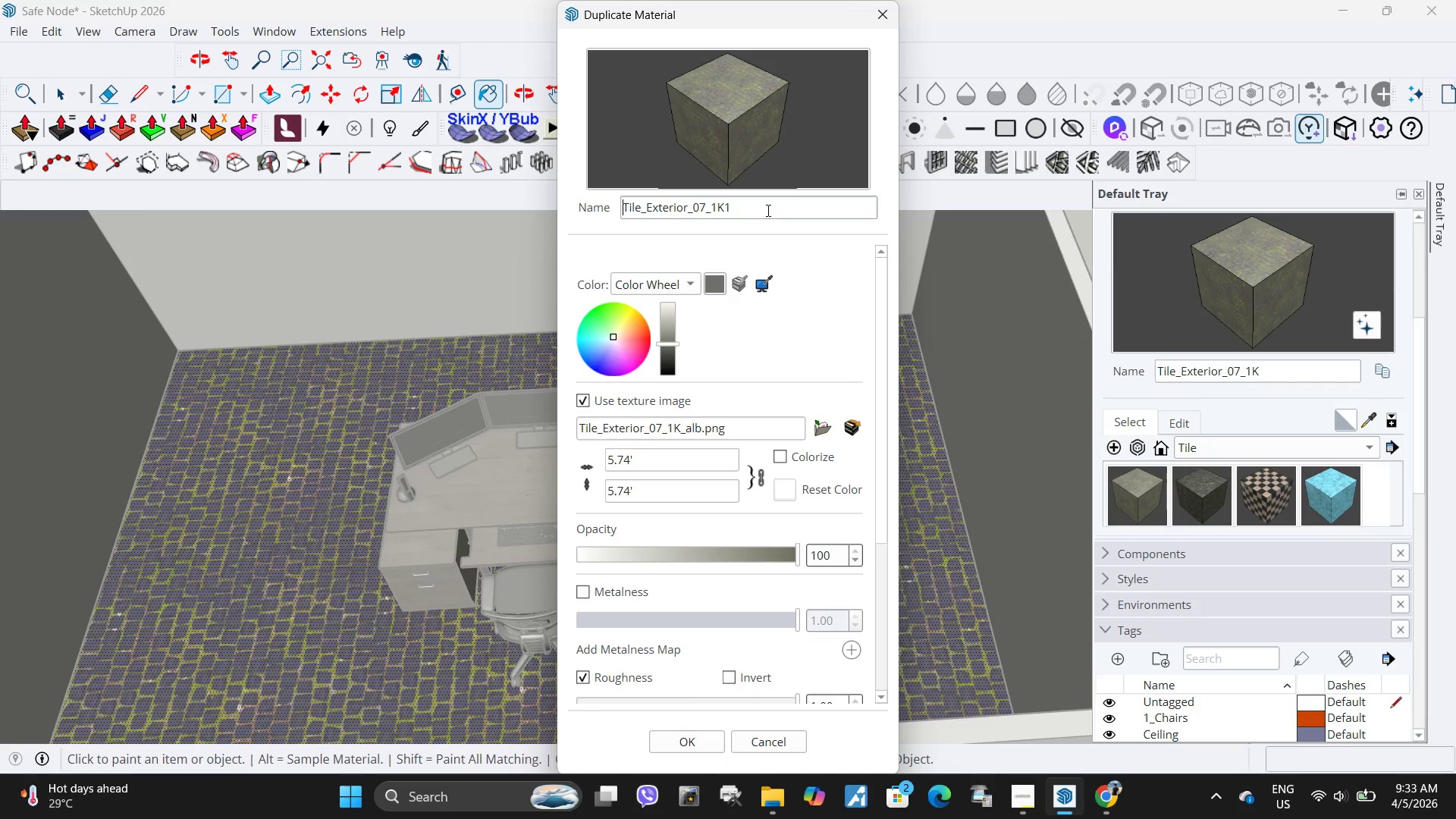 
left_click_drag(start_coordinate=[767, 209], to_coordinate=[526, 200])
 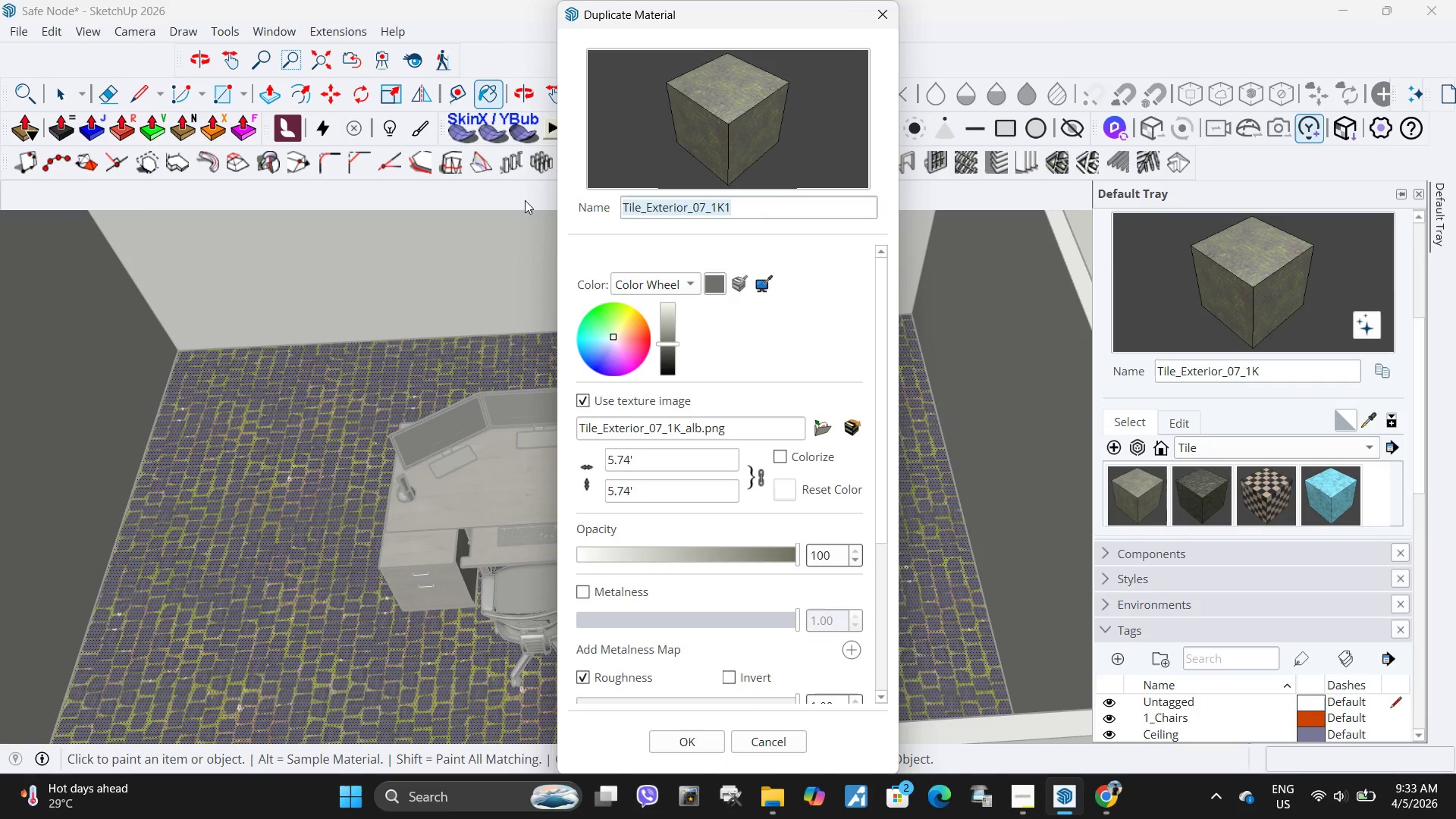 
type(Tiles)
 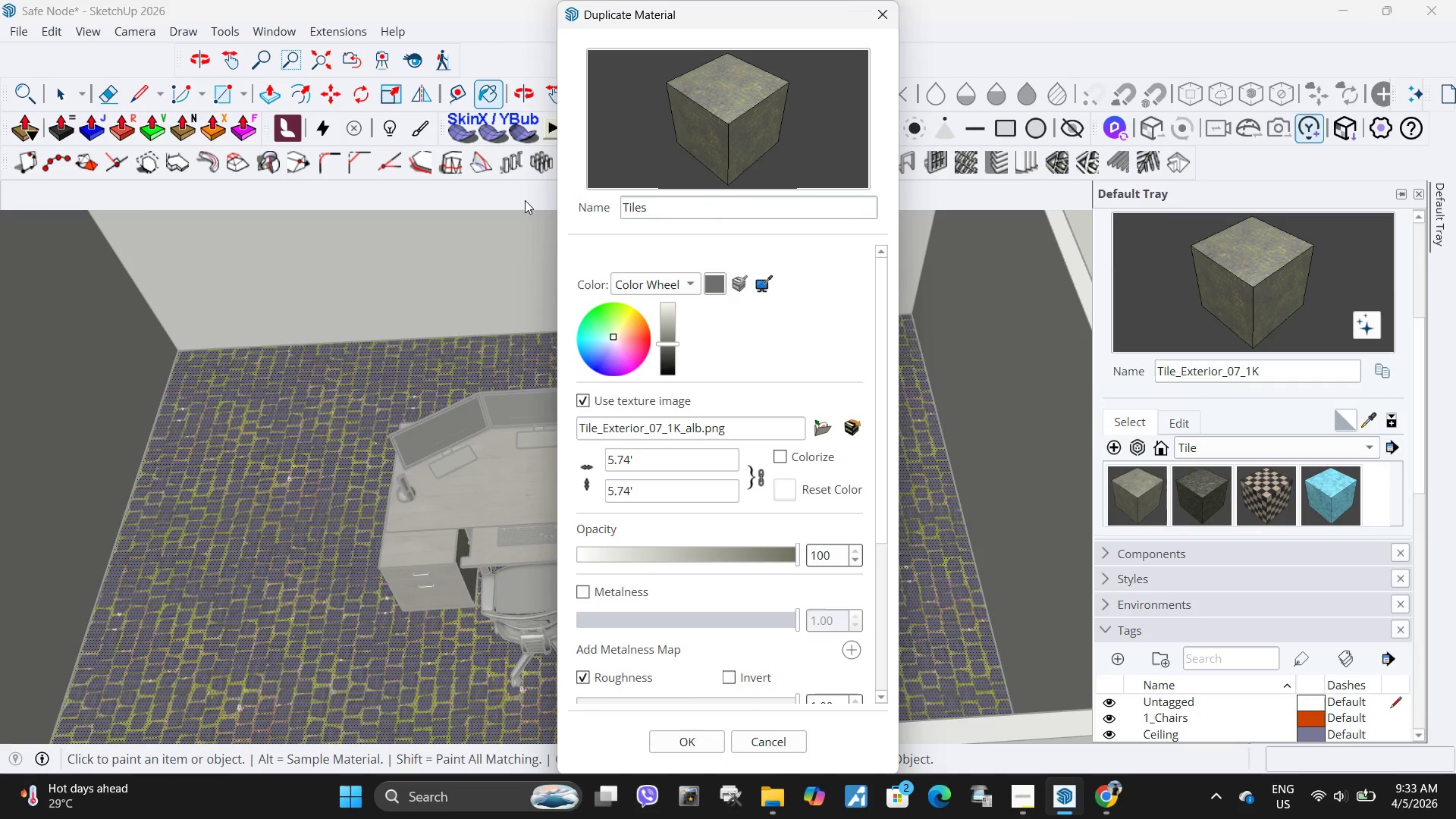 
wait(6.75)
 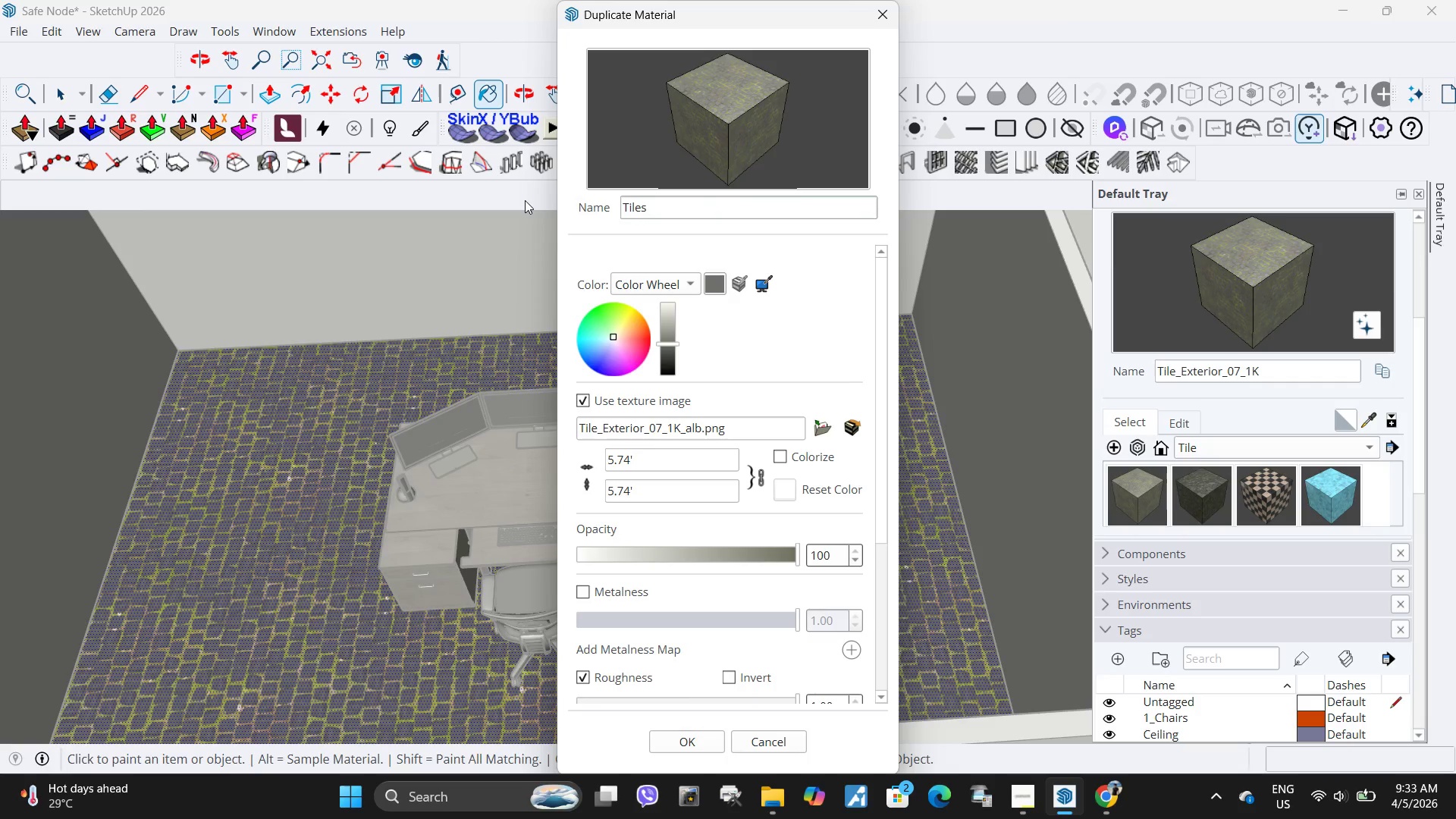 
left_click([824, 425])
 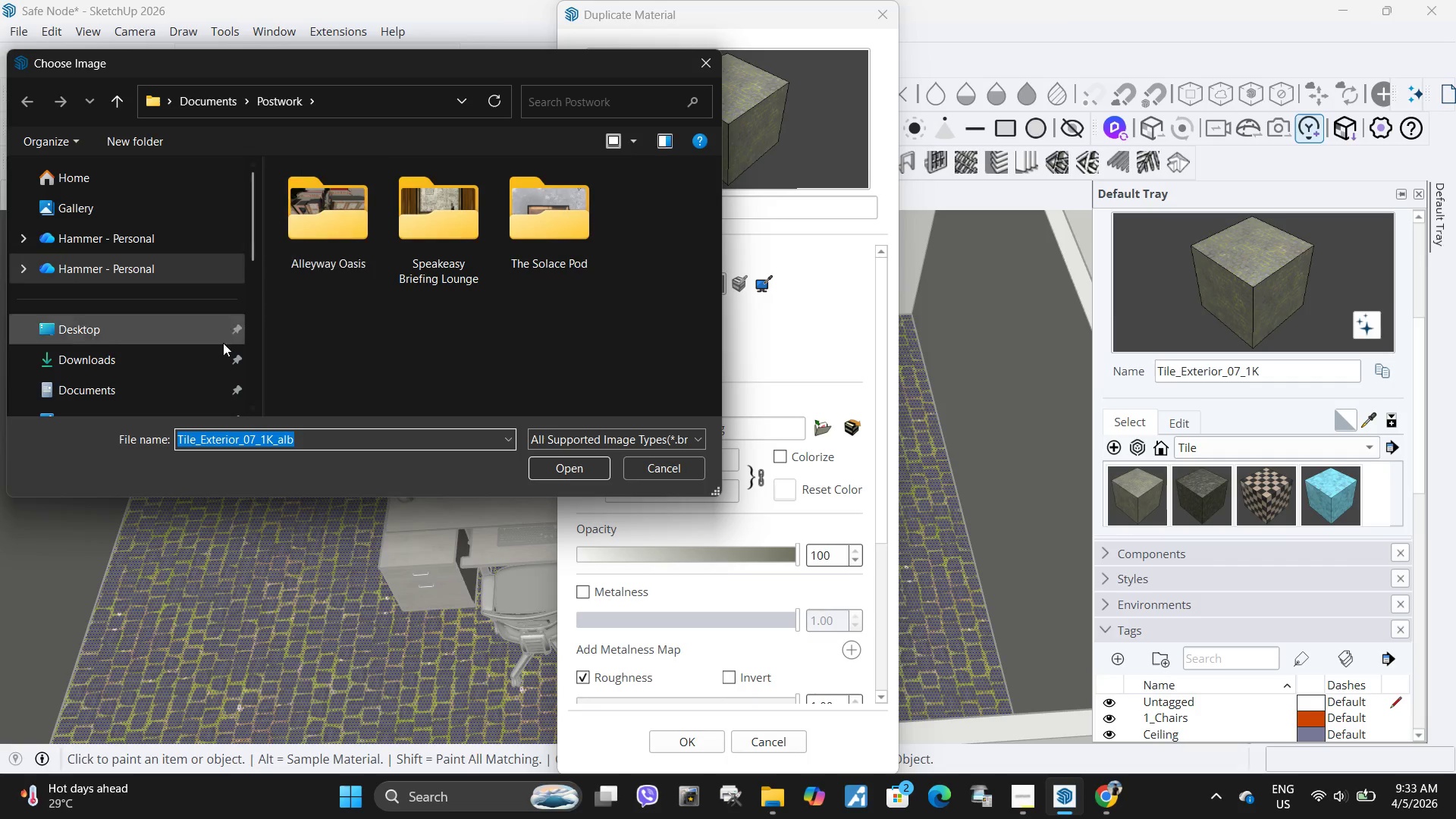 
scroll: coordinate [143, 374], scroll_direction: down, amount: 4.0
 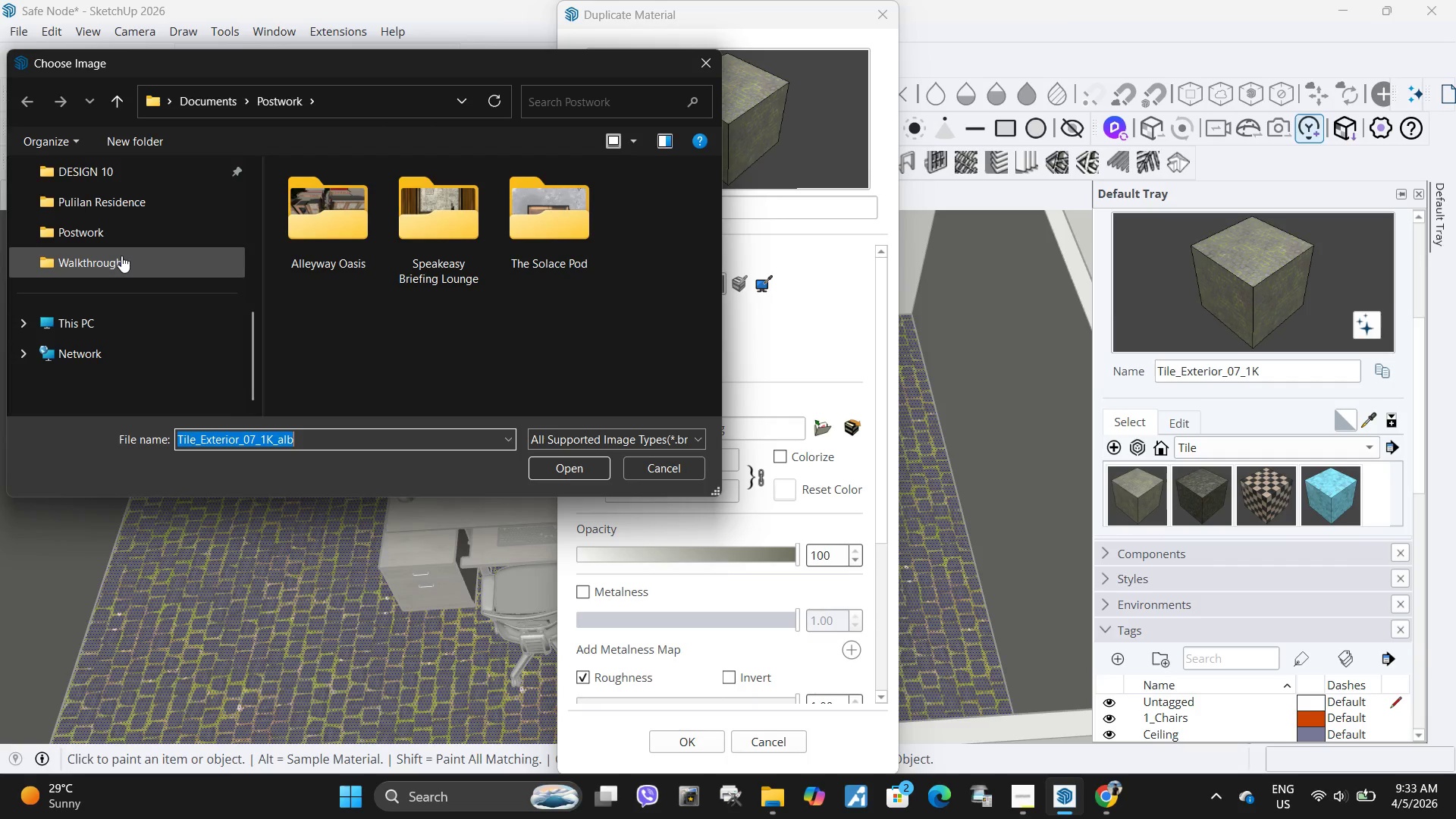 
left_click([121, 256])
 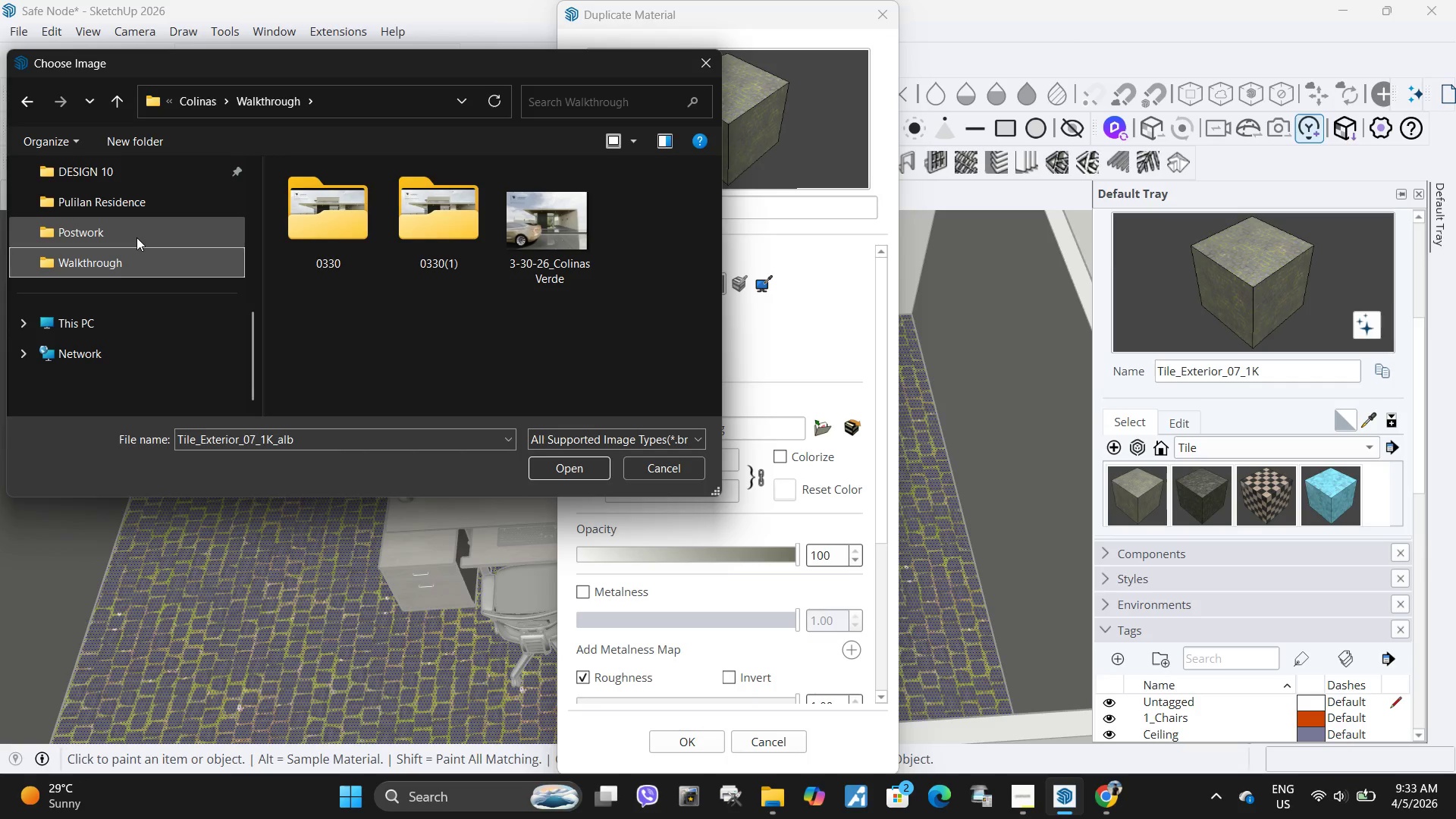 
left_click([137, 236])
 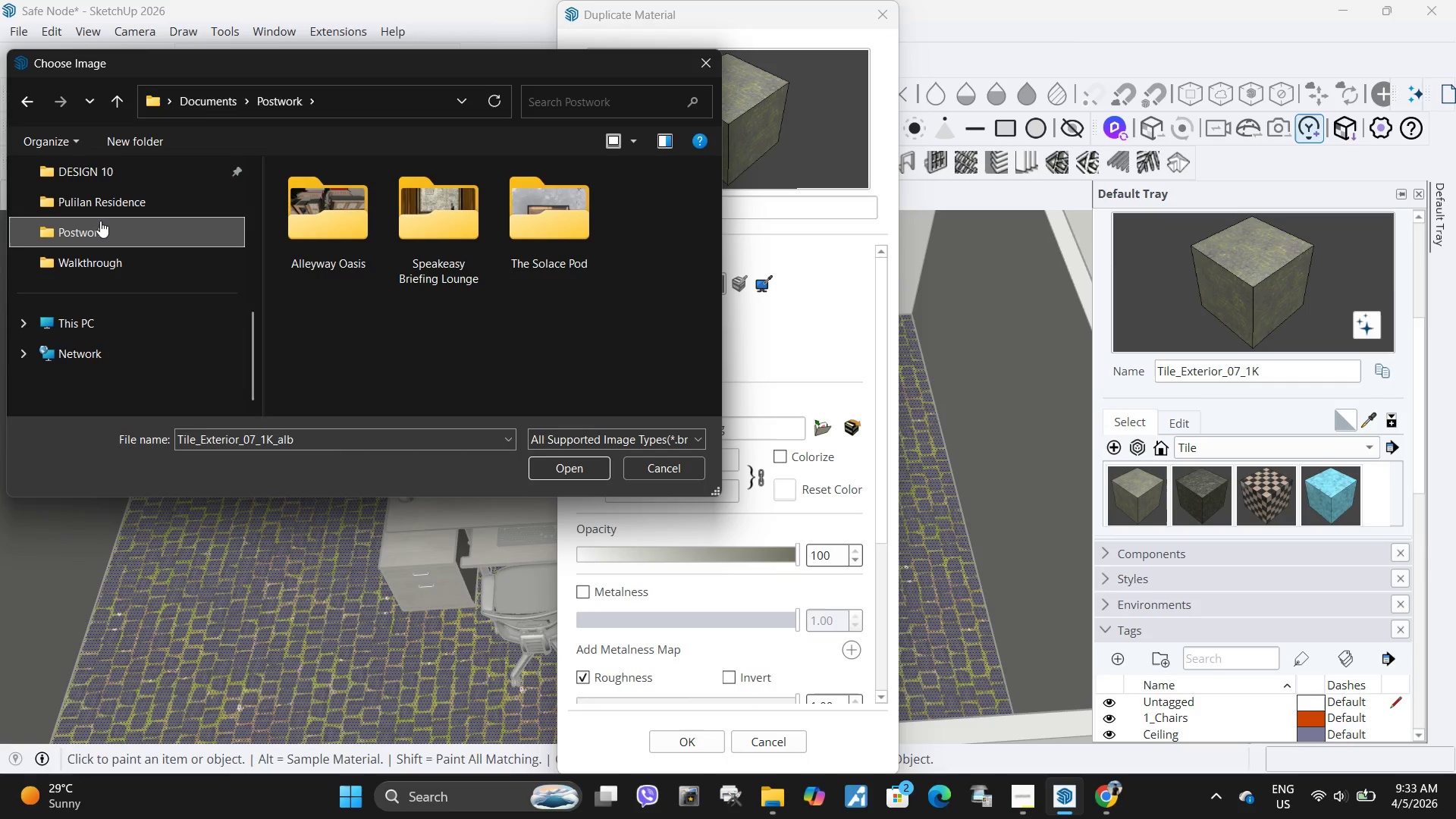 
scroll: coordinate [101, 224], scroll_direction: up, amount: 4.0
 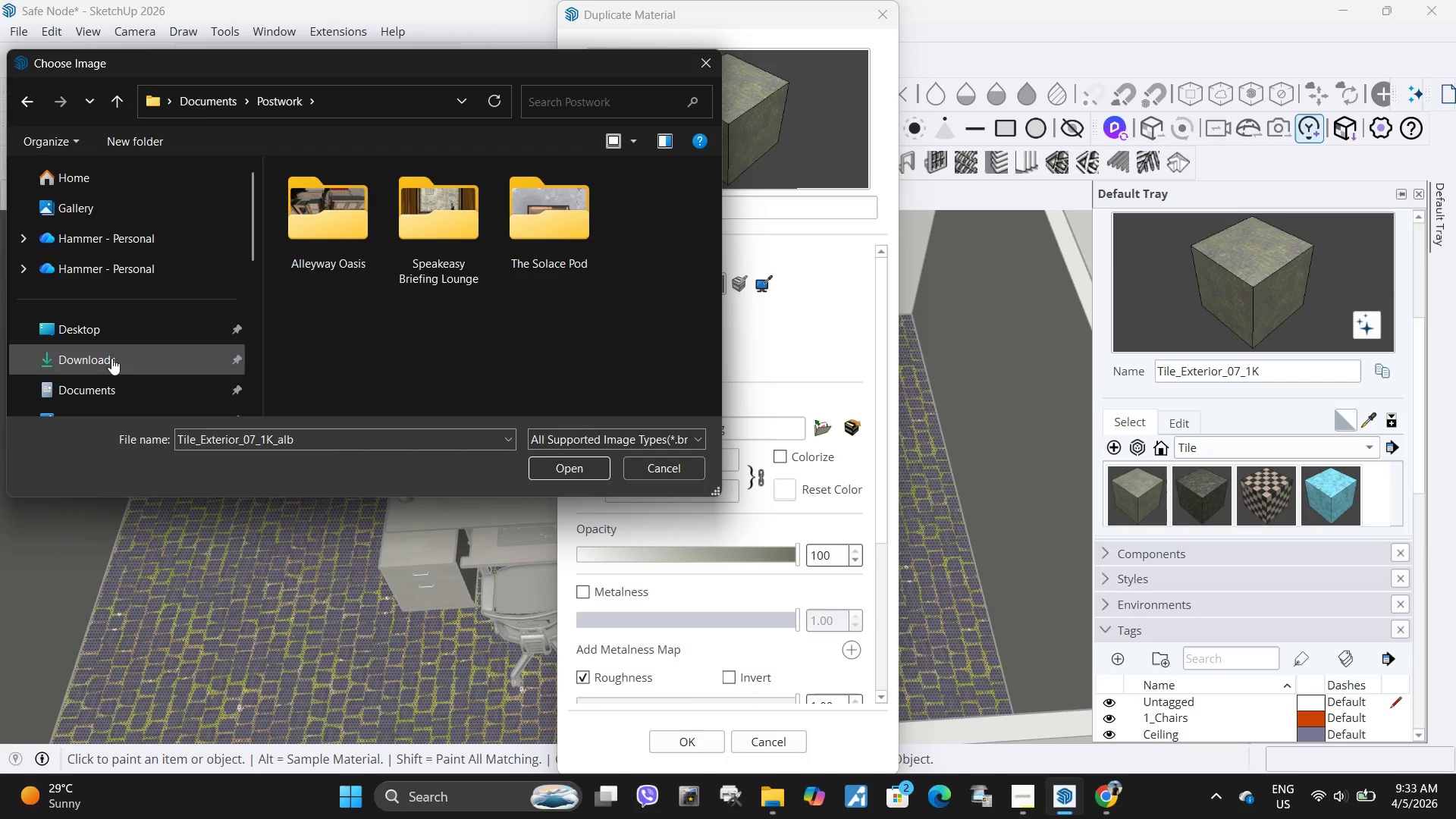 
left_click([111, 356])
 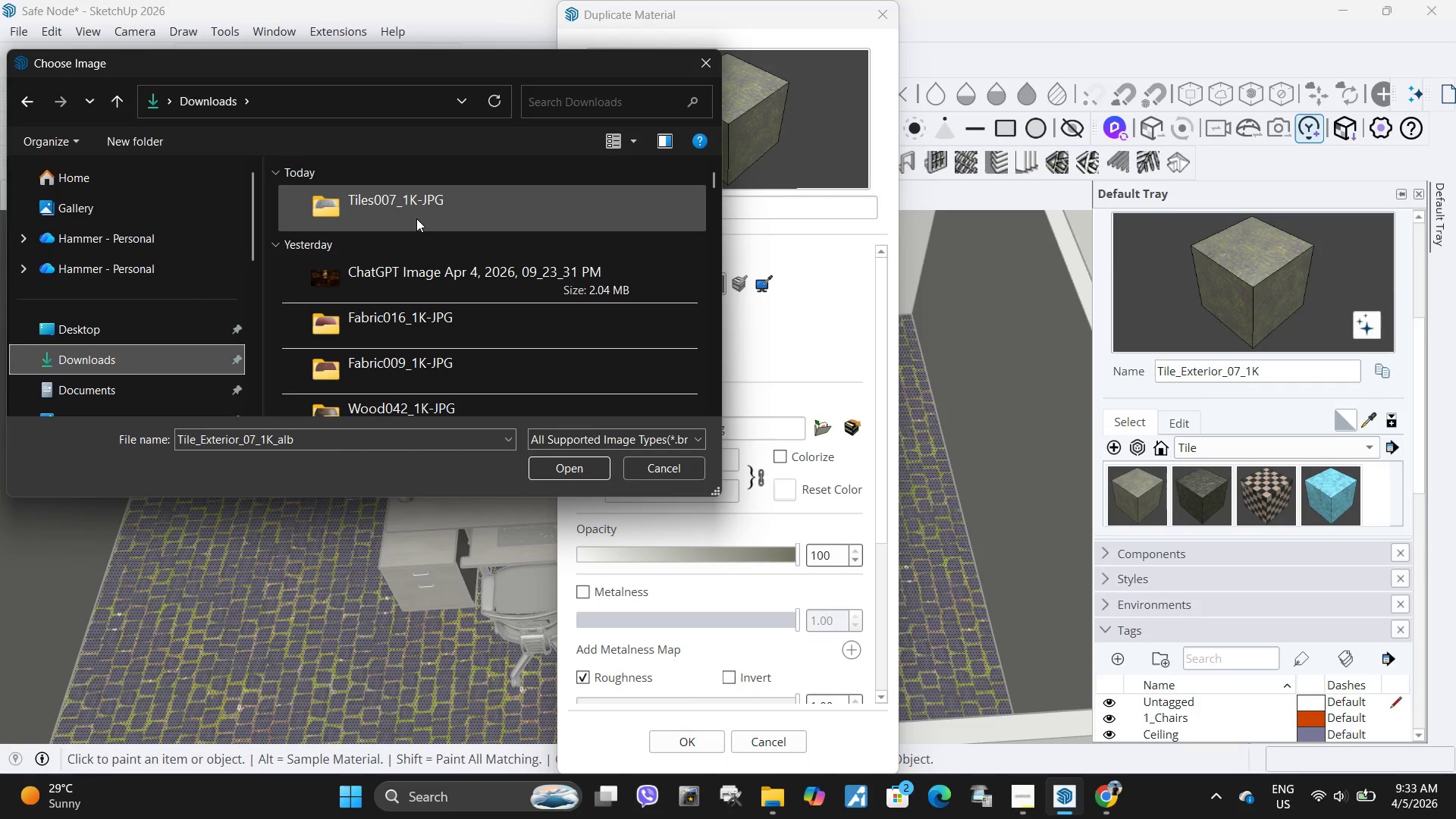 
double_click([416, 218])
 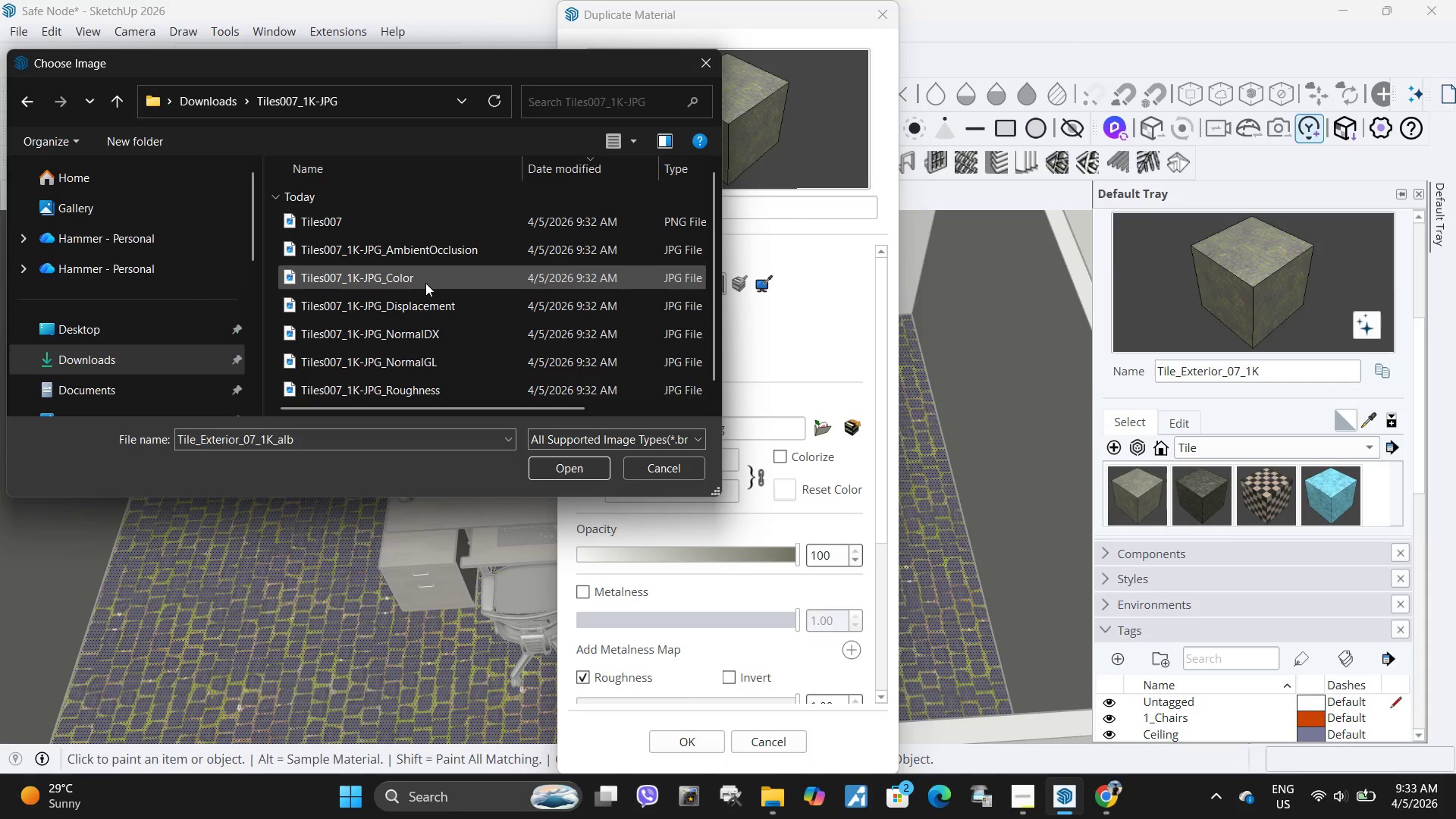 
left_click([425, 283])
 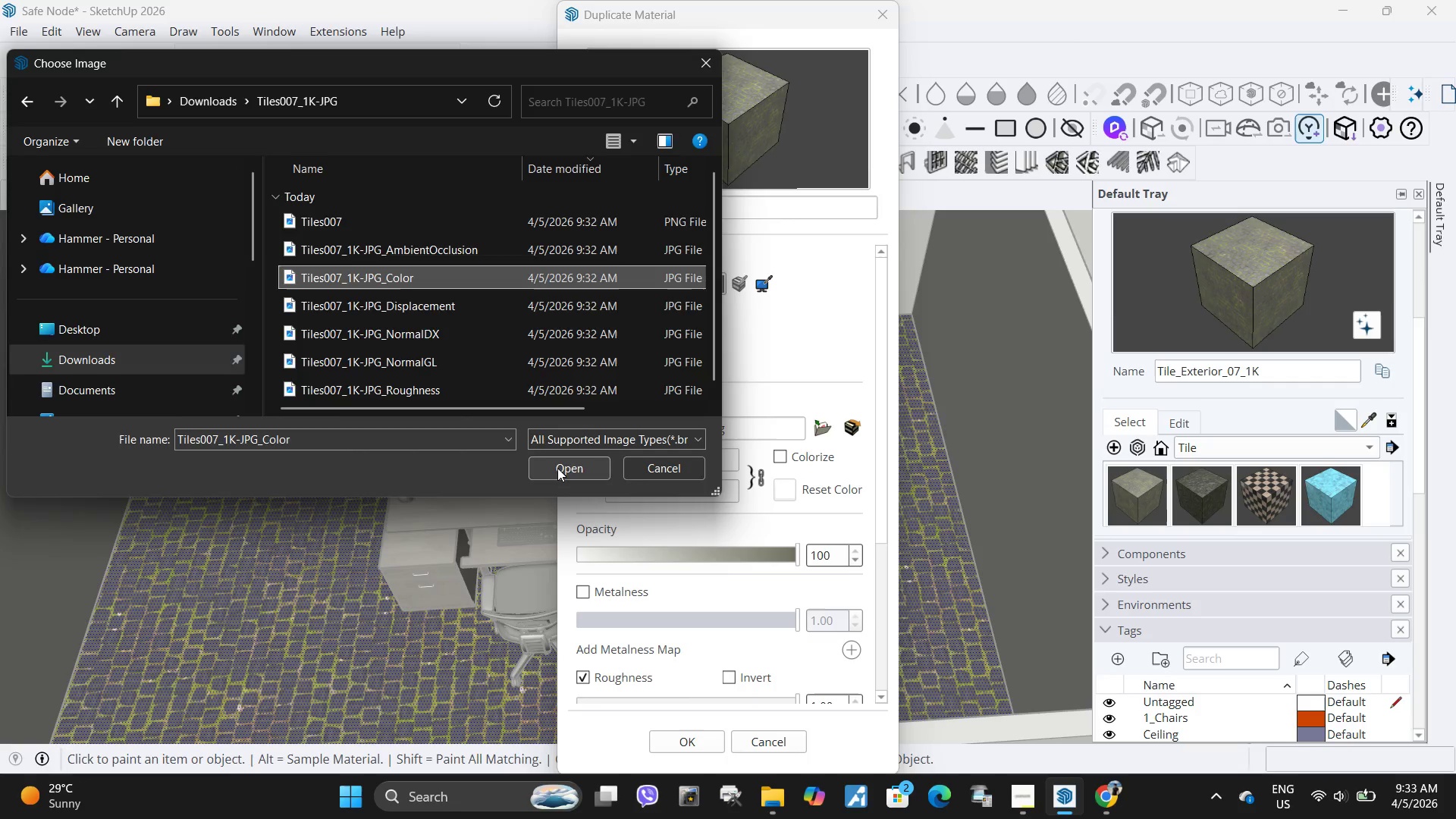 
left_click([557, 468])
 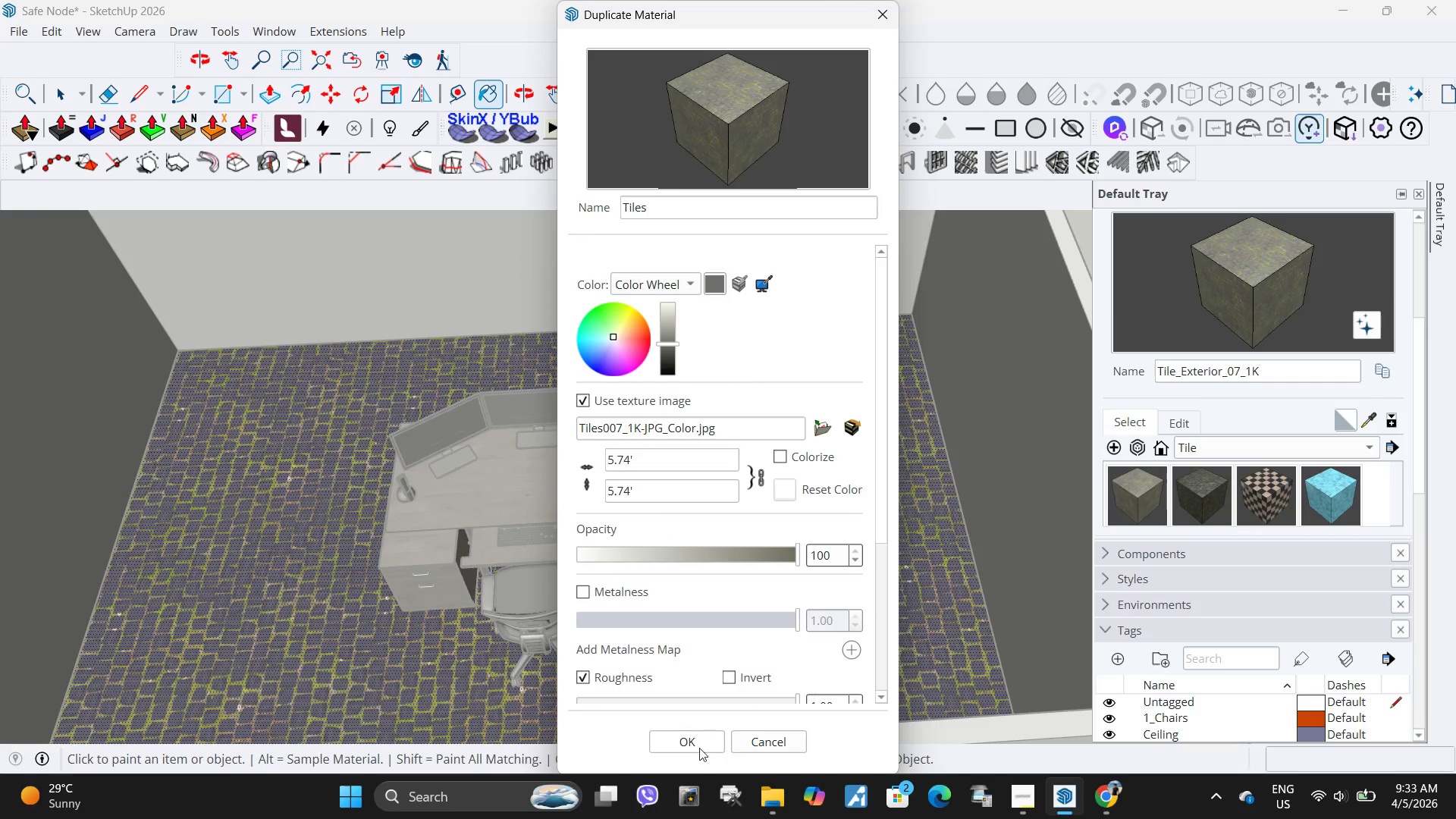 
left_click([696, 737])
 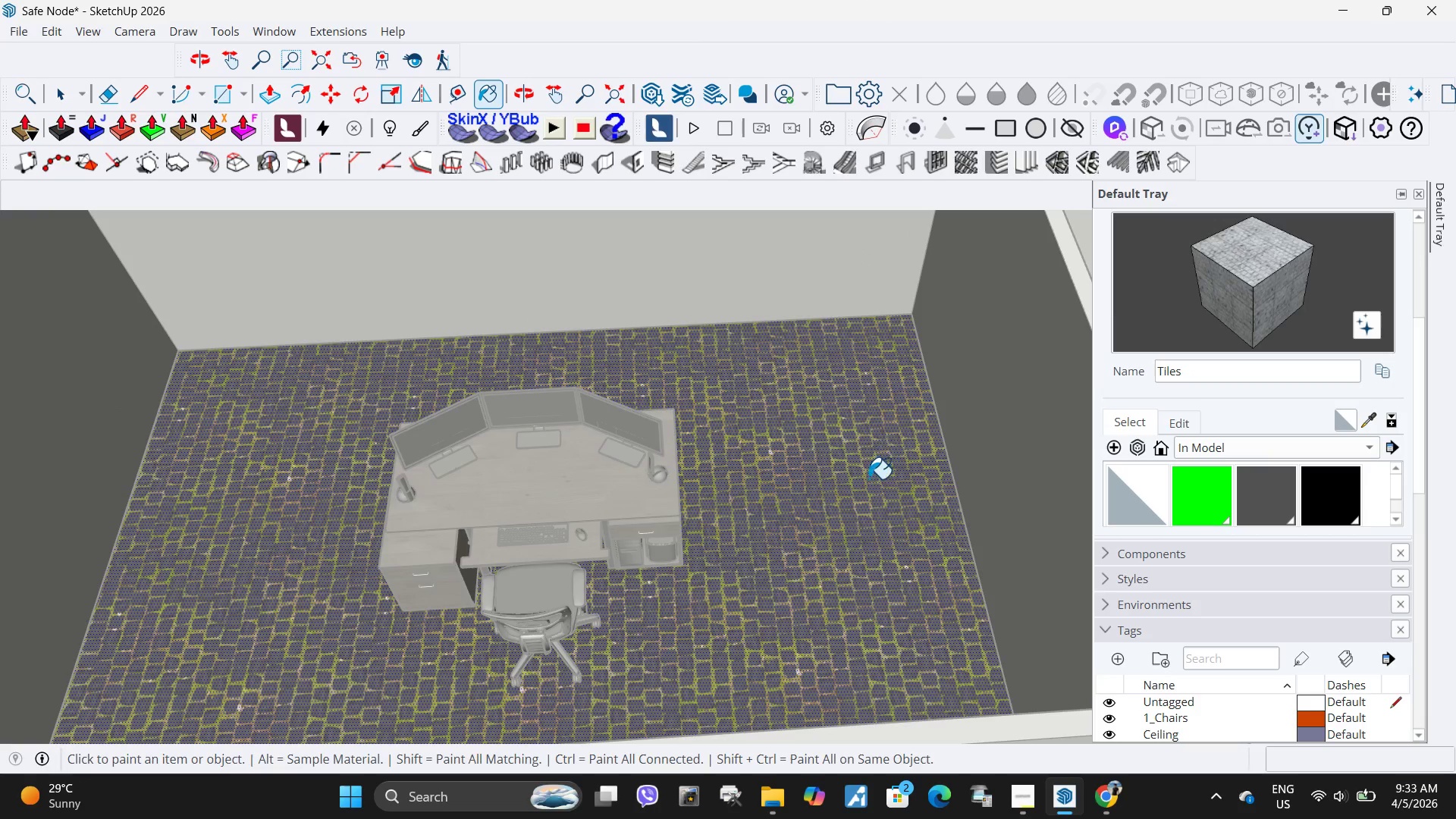 
left_click([855, 475])
 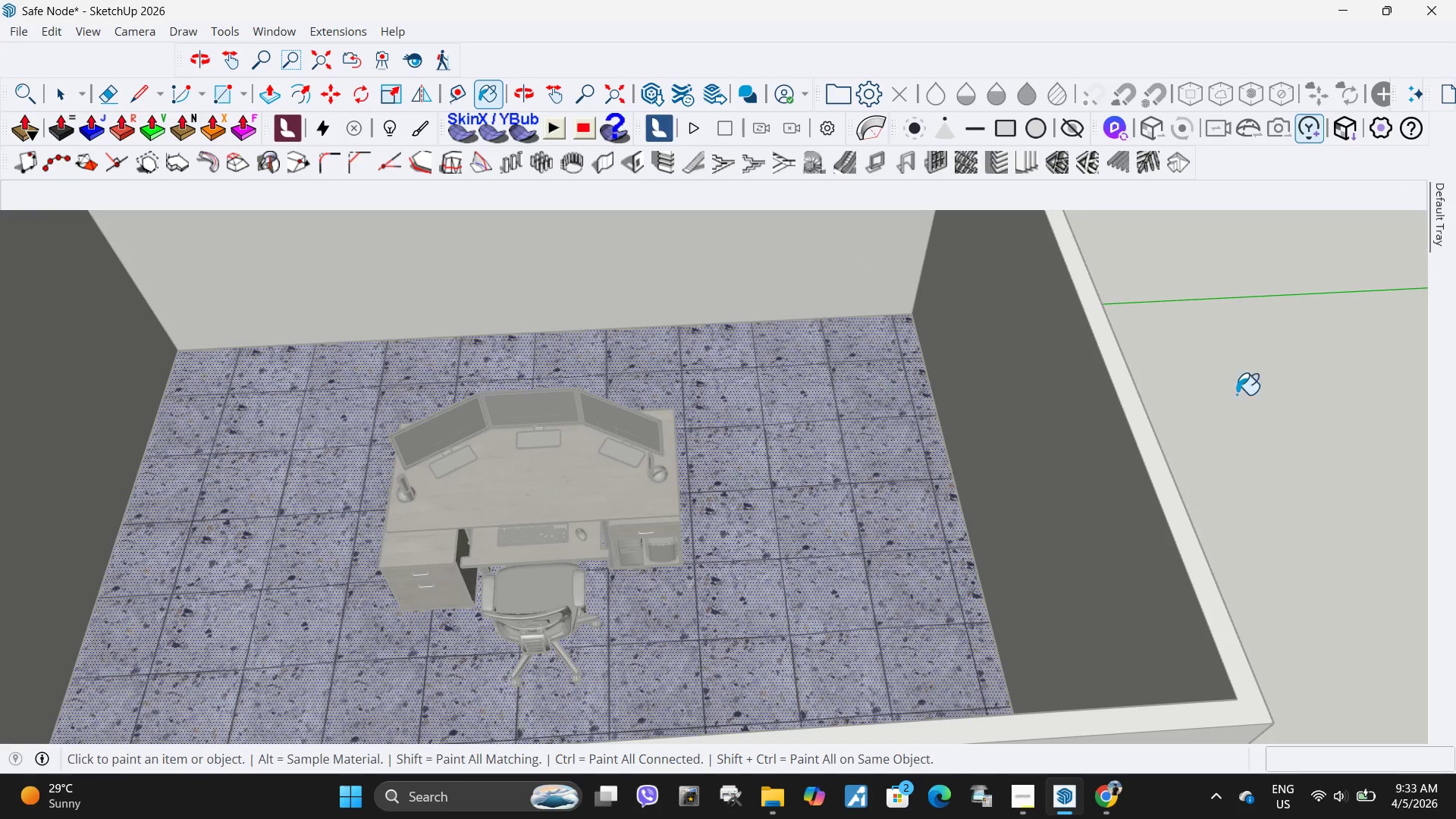 
key(Space)
 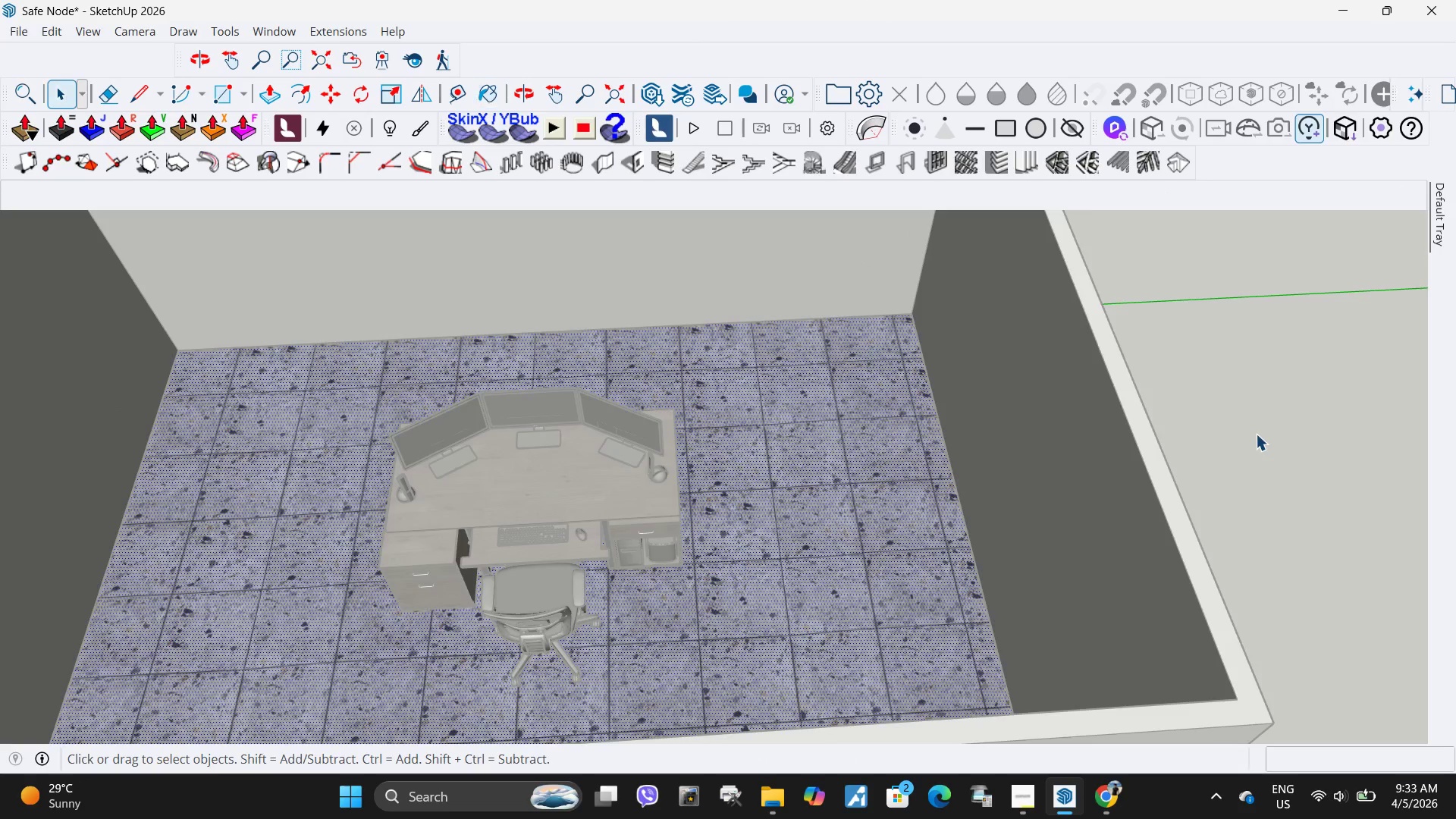 
left_click([1257, 434])
 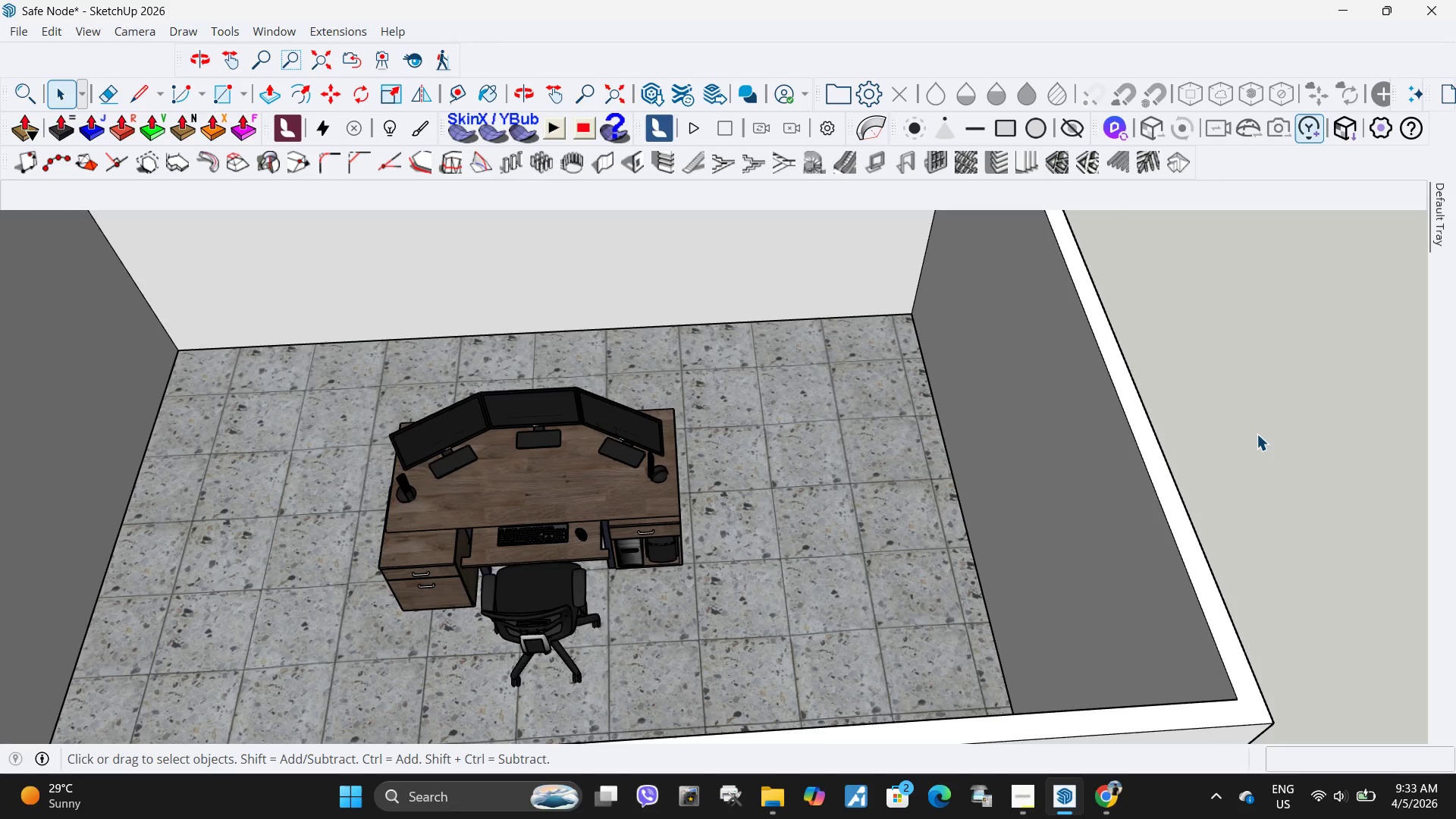 
left_click([1257, 434])
 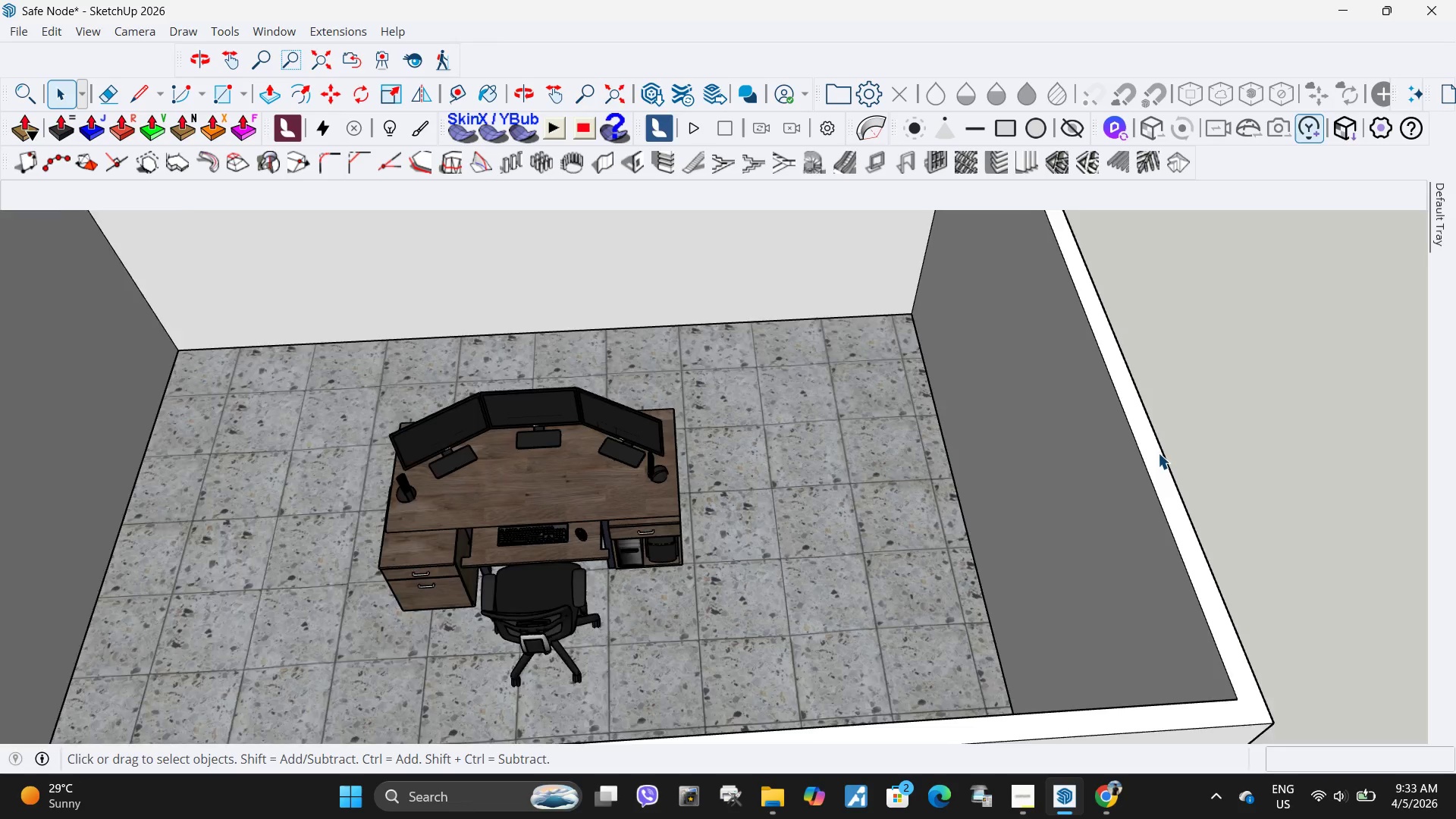 
scroll: coordinate [689, 507], scroll_direction: up, amount: 2.0
 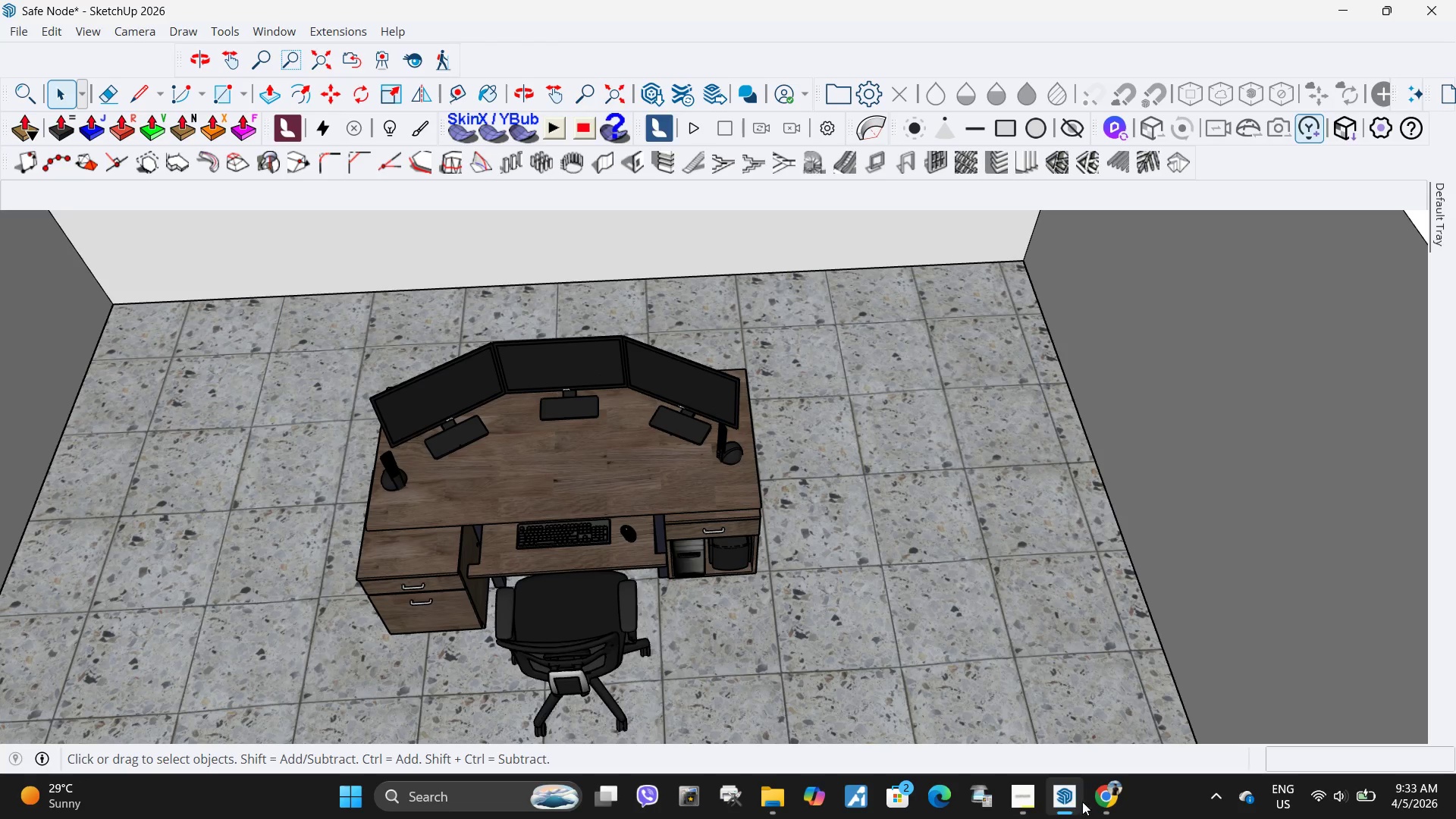 
left_click([1104, 803])
 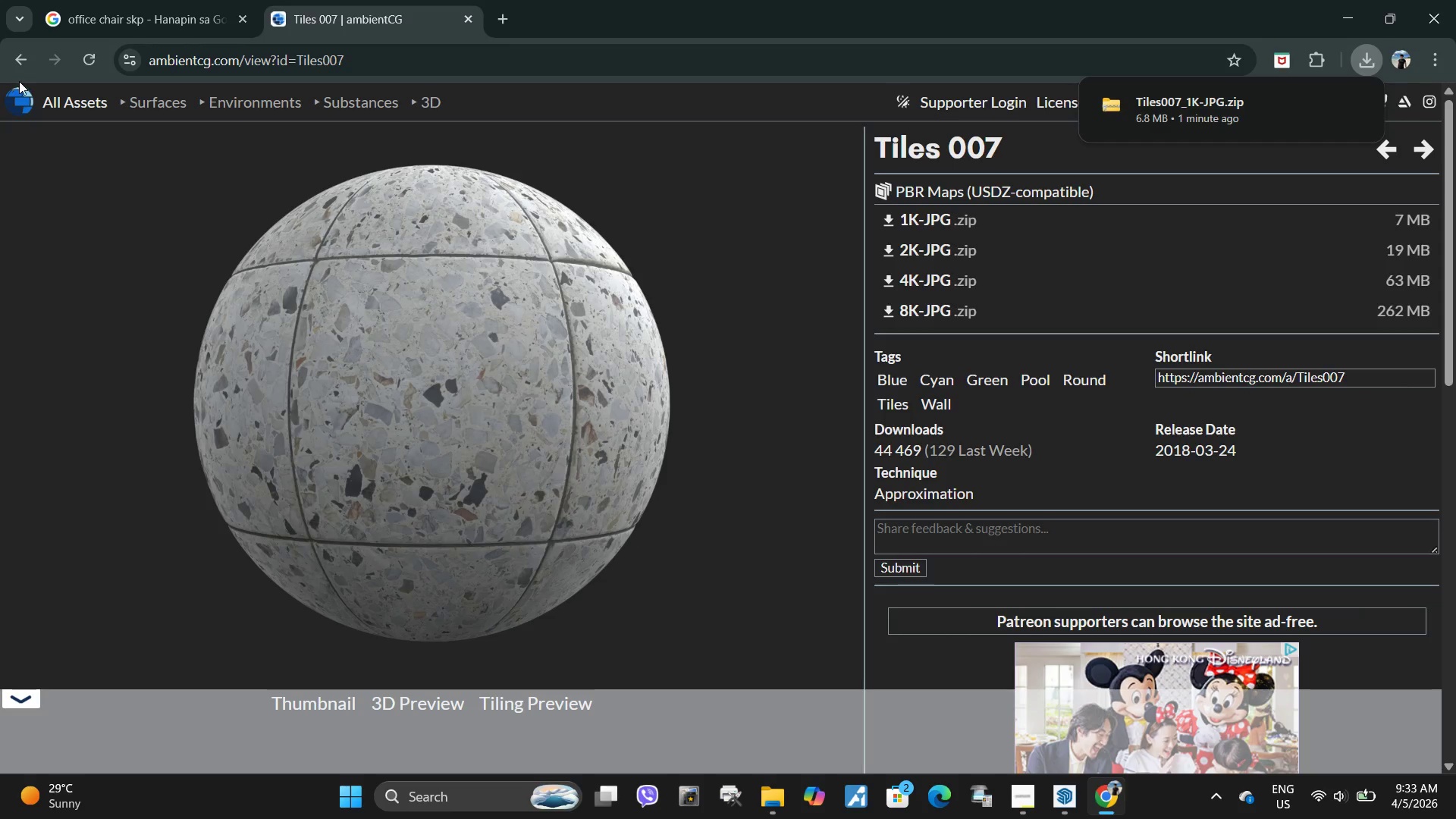 
left_click([29, 68])
 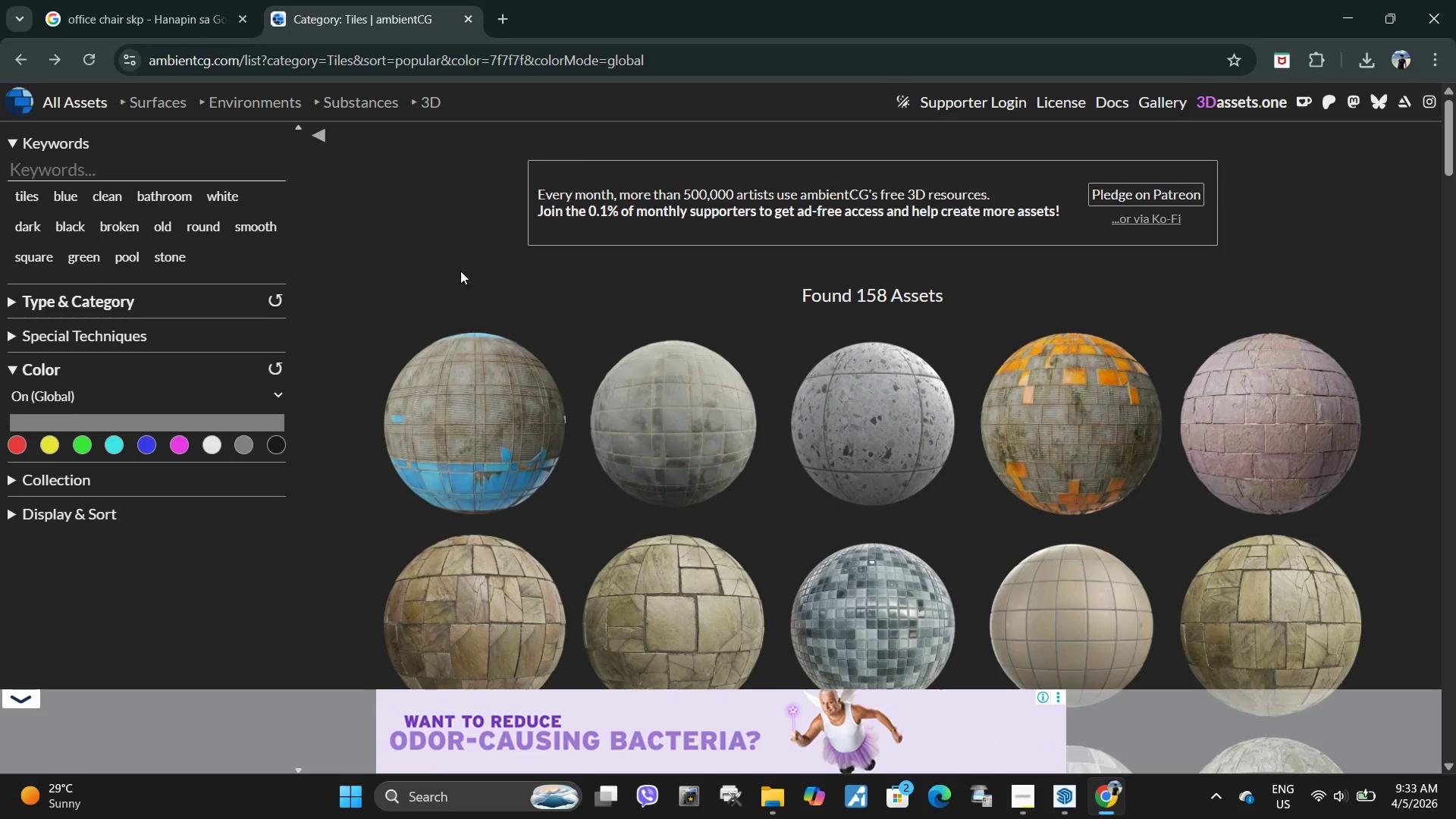 
scroll: coordinate [747, 338], scroll_direction: down, amount: 16.0
 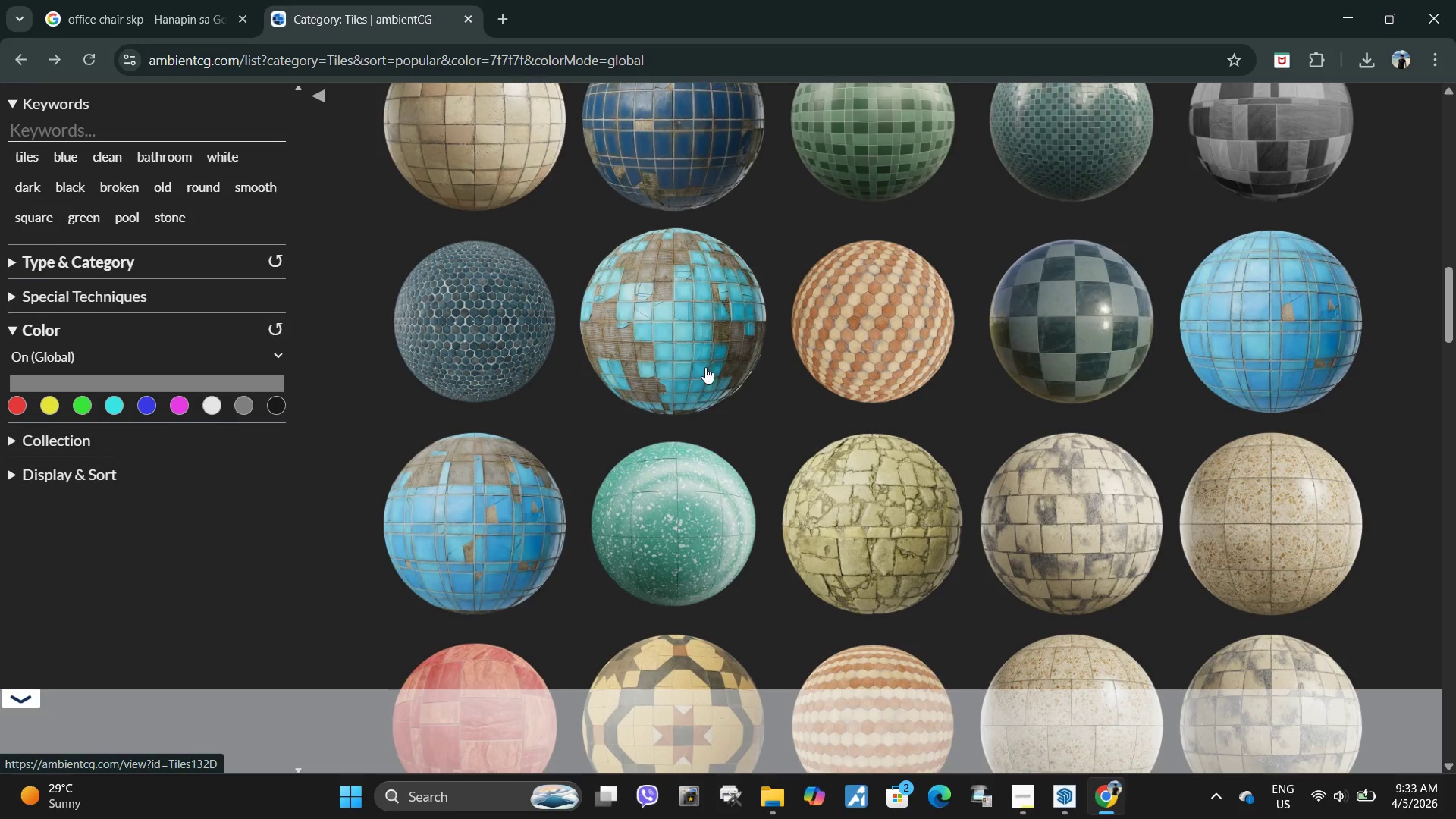 
scroll: coordinate [705, 367], scroll_direction: up, amount: 7.0
 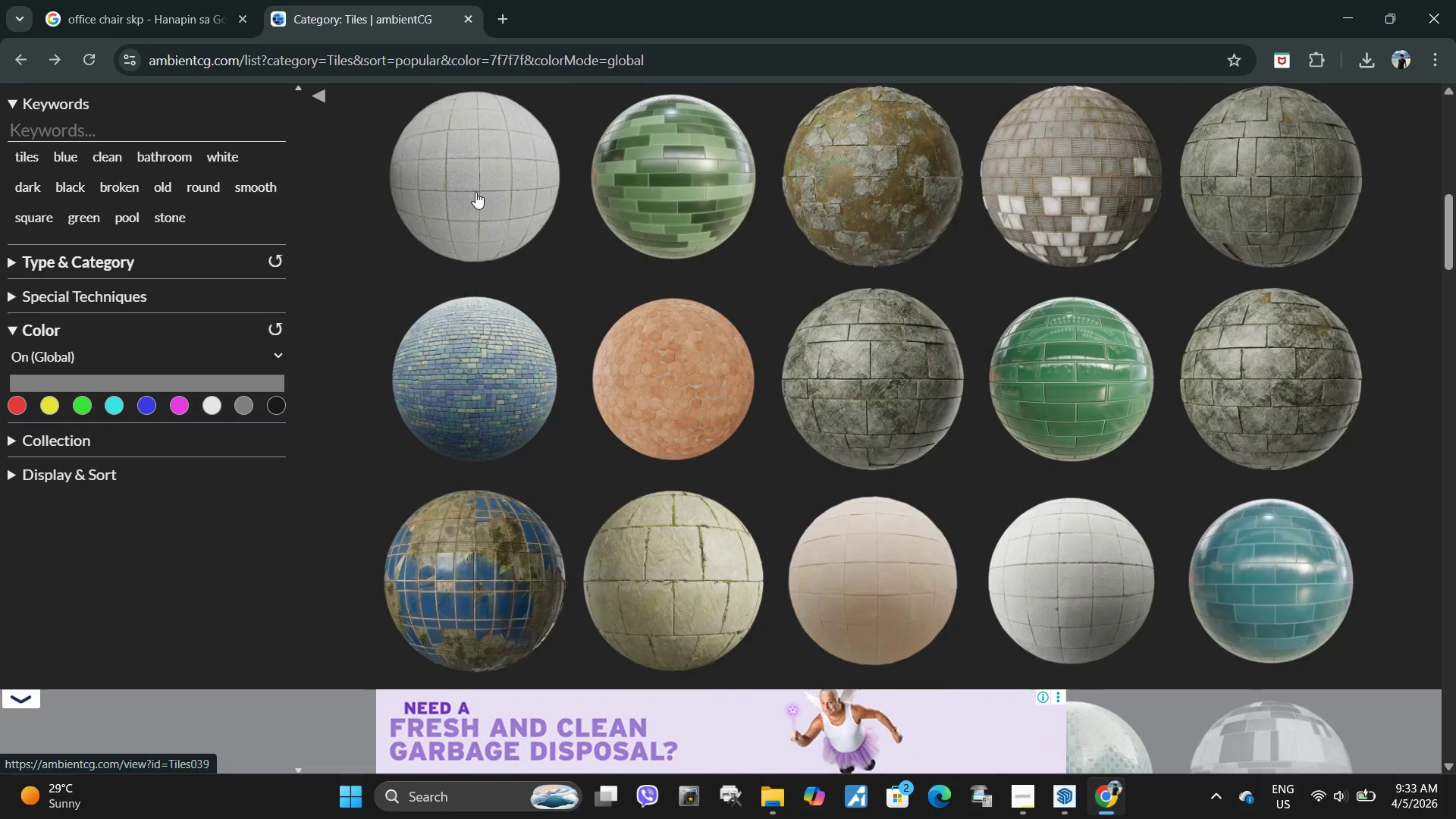 
left_click([475, 191])
 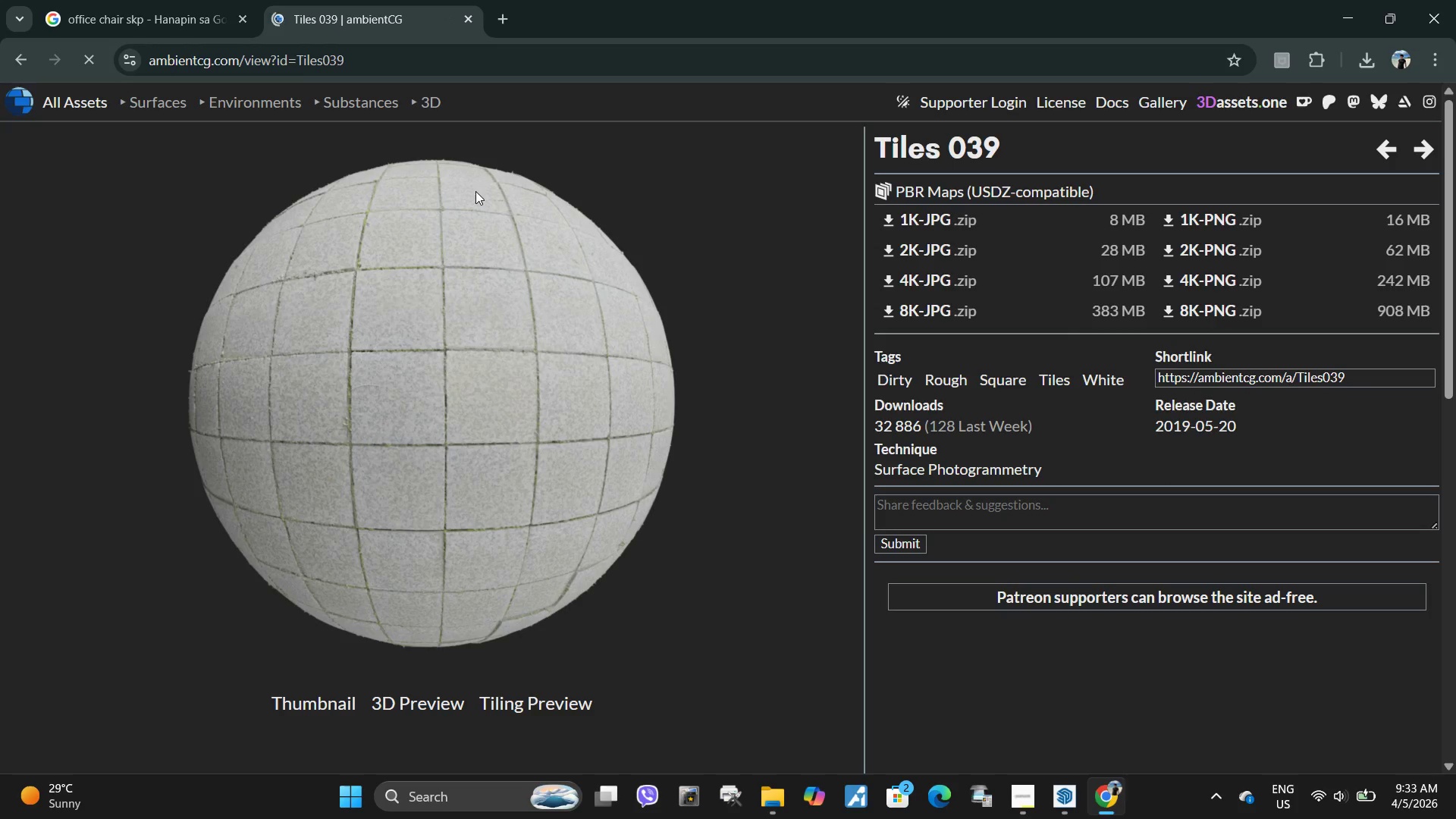 
left_click([21, 61])
 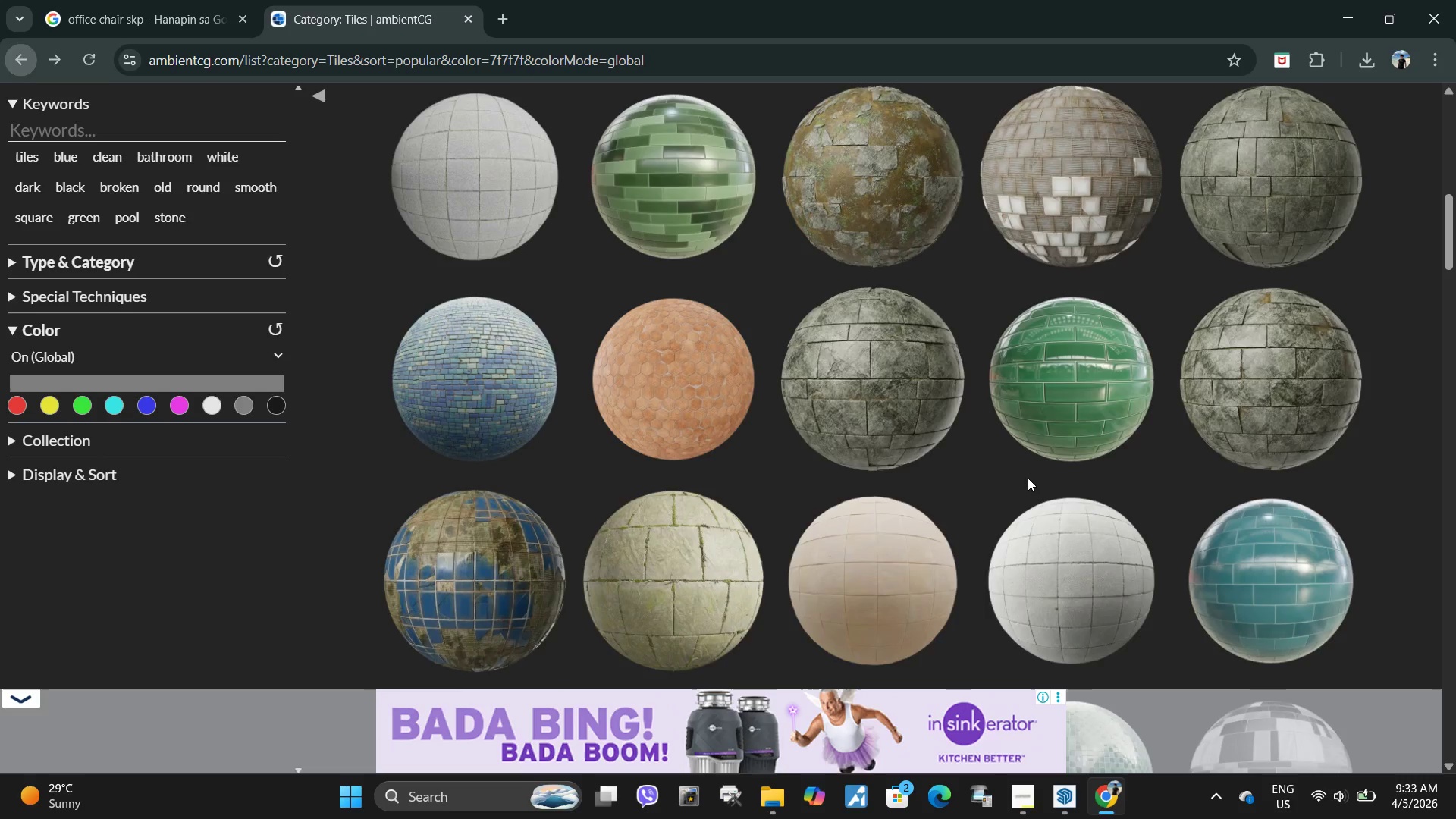 
scroll: coordinate [777, 398], scroll_direction: down, amount: 24.0
 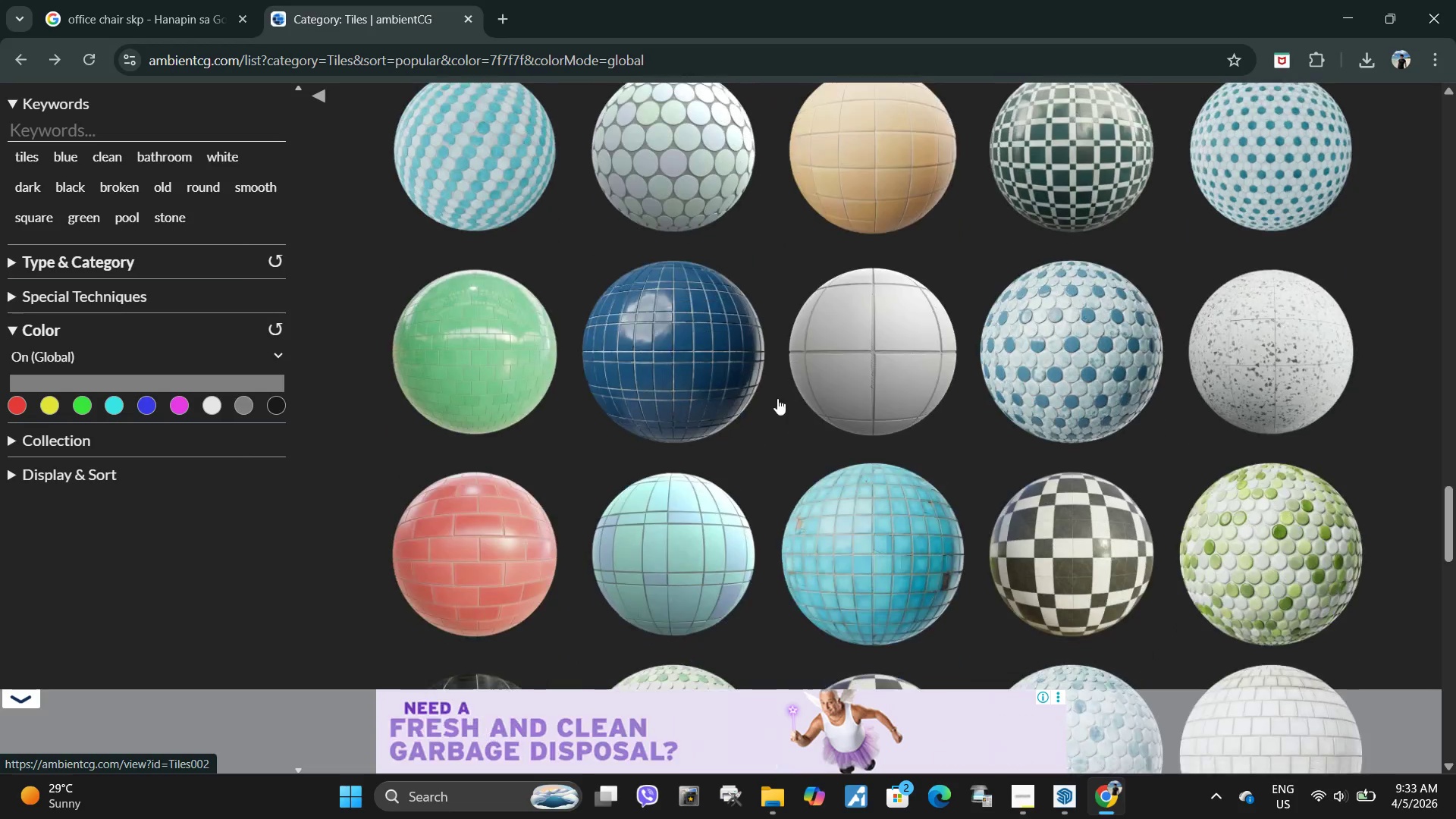 
left_click([806, 387])
 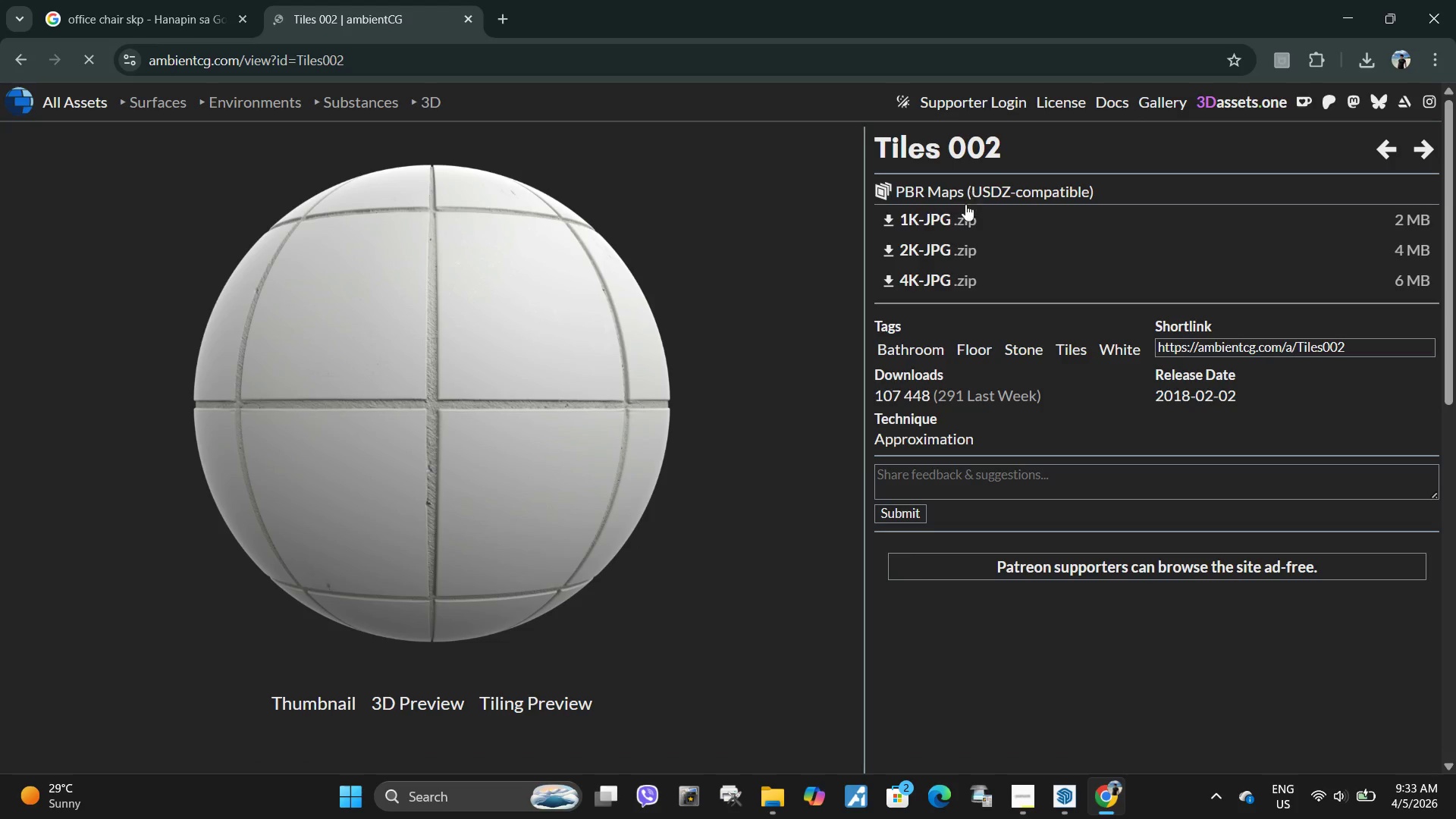 
left_click([963, 206])
 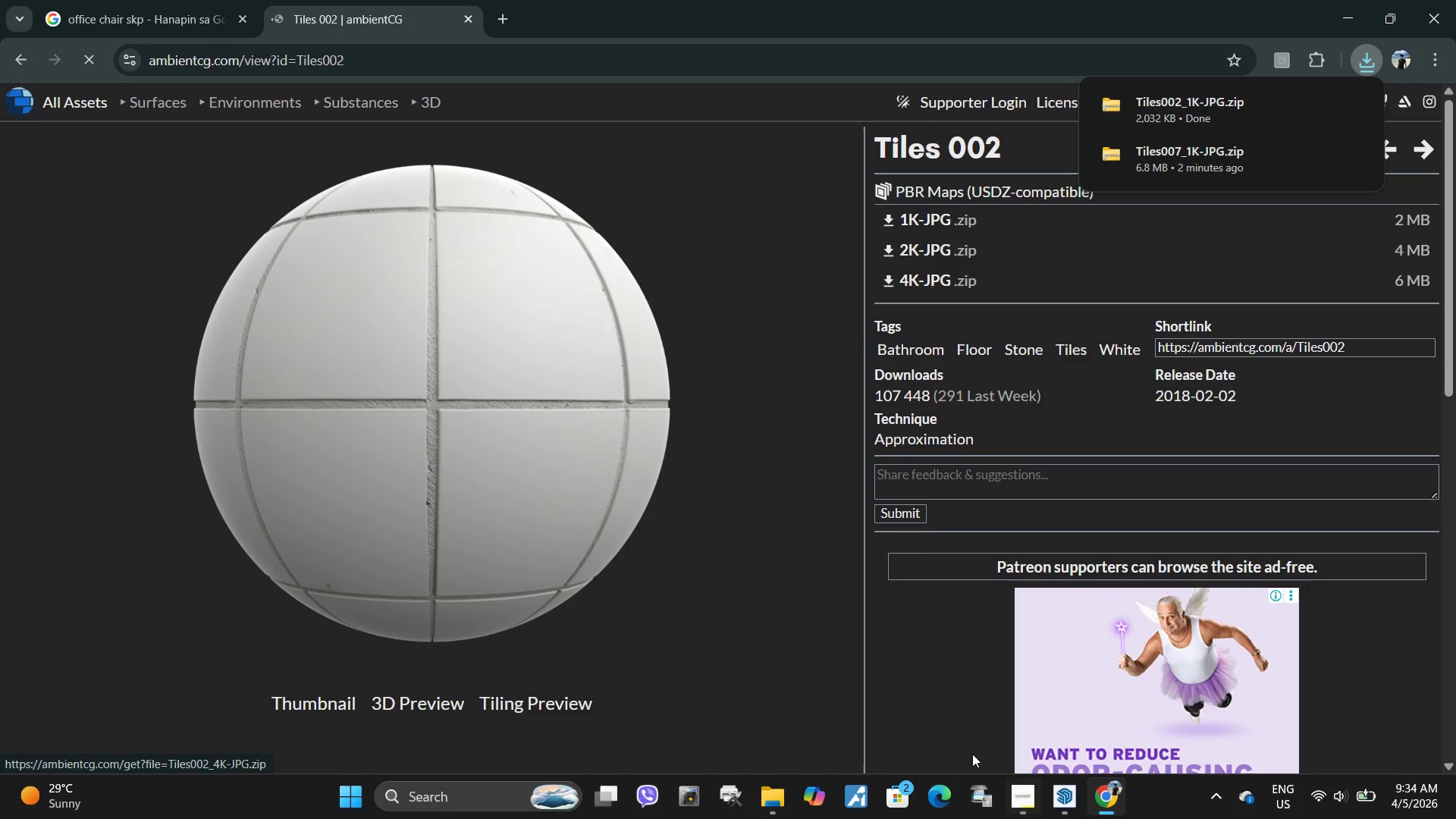 
left_click([769, 803])
 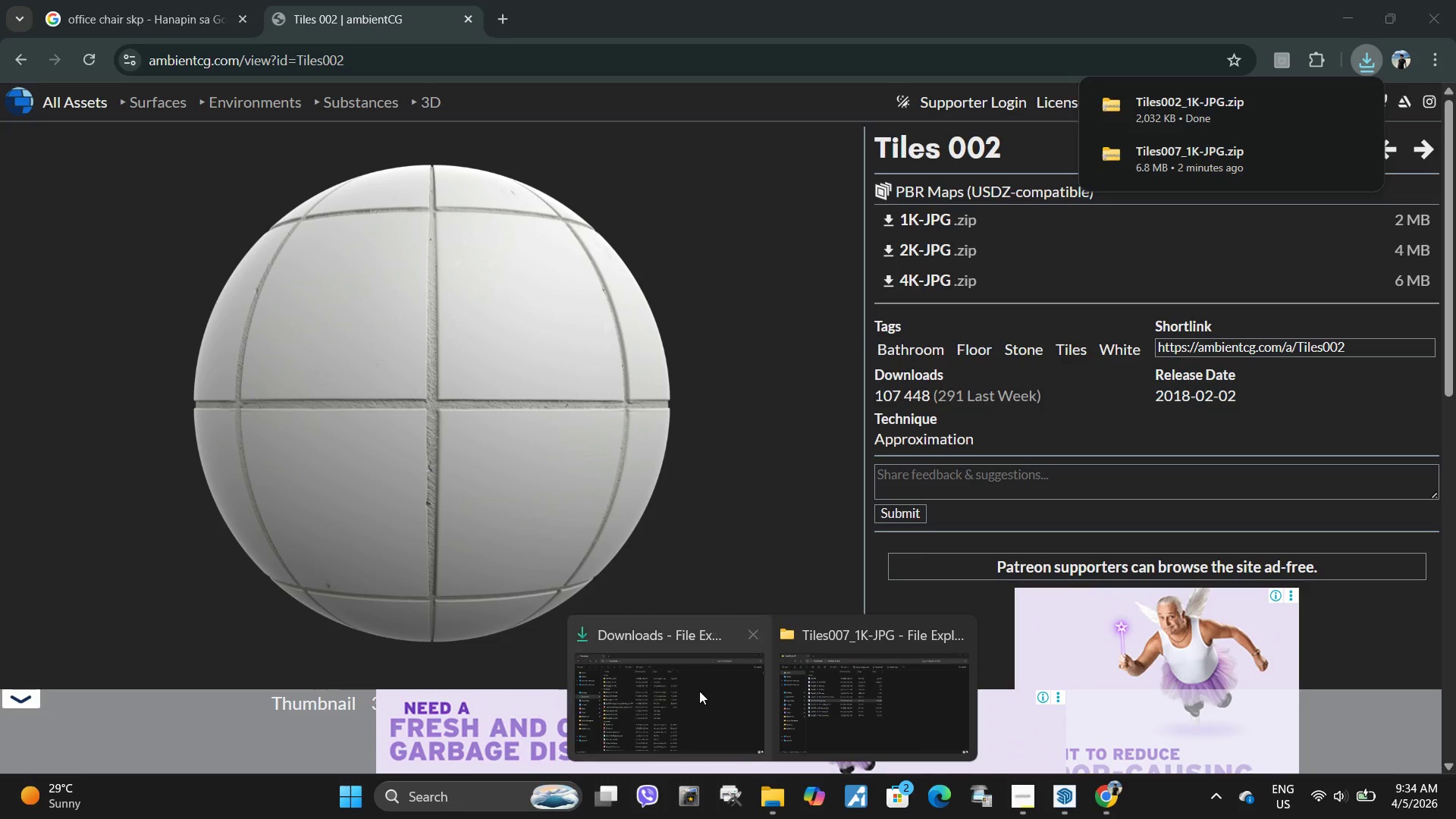 
left_click([699, 691])
 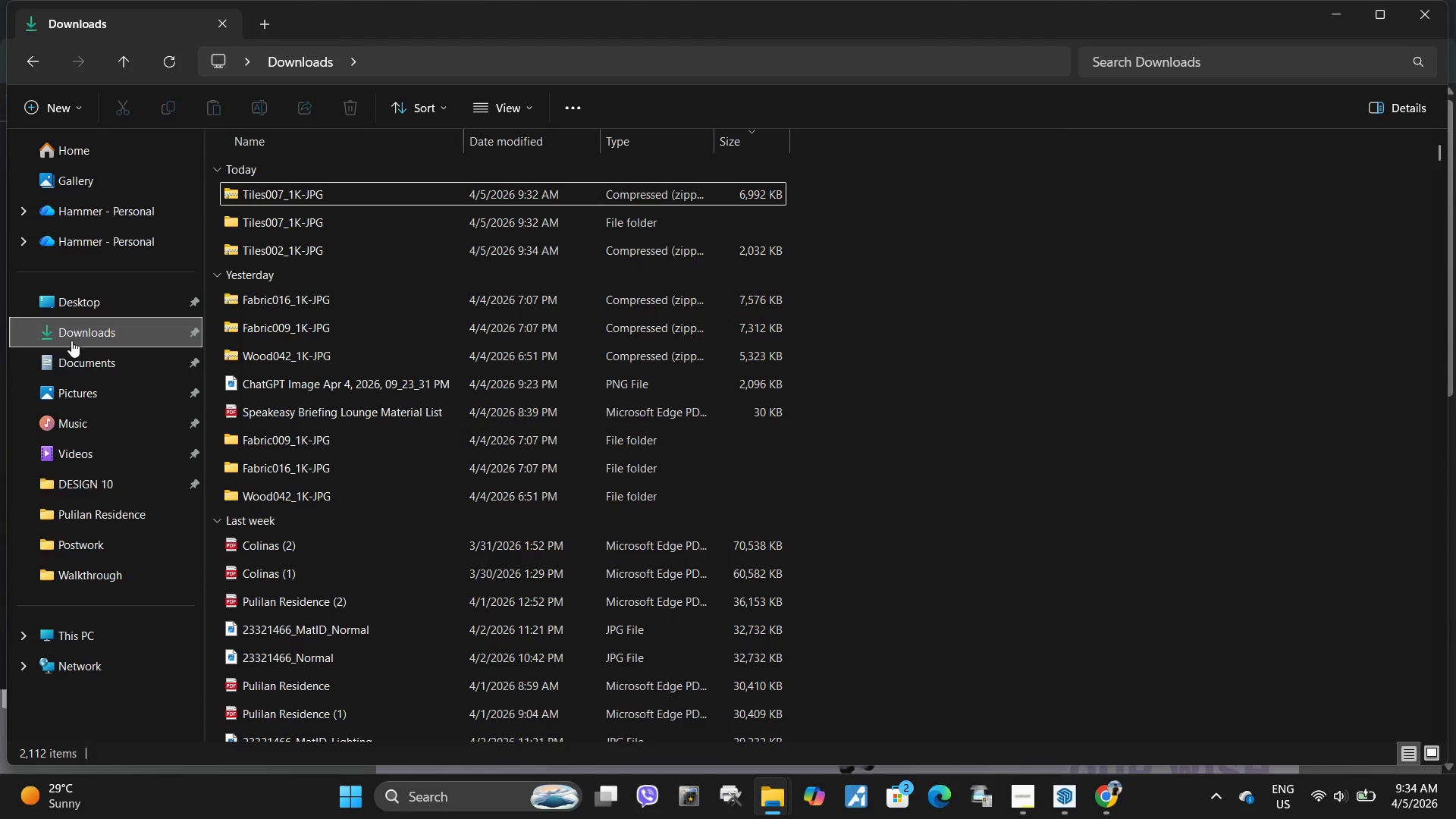 
left_click([71, 341])
 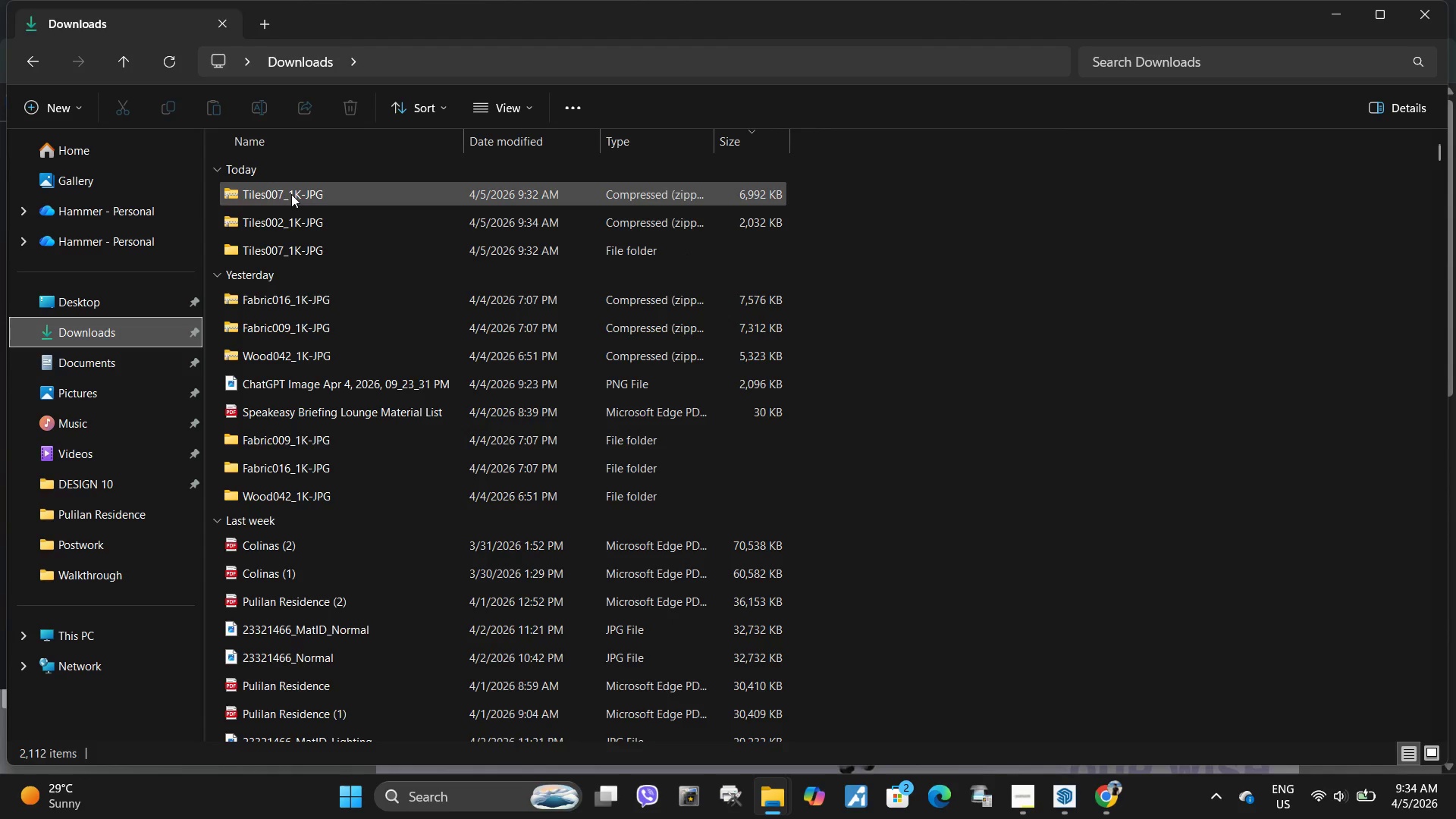 
left_click([291, 194])
 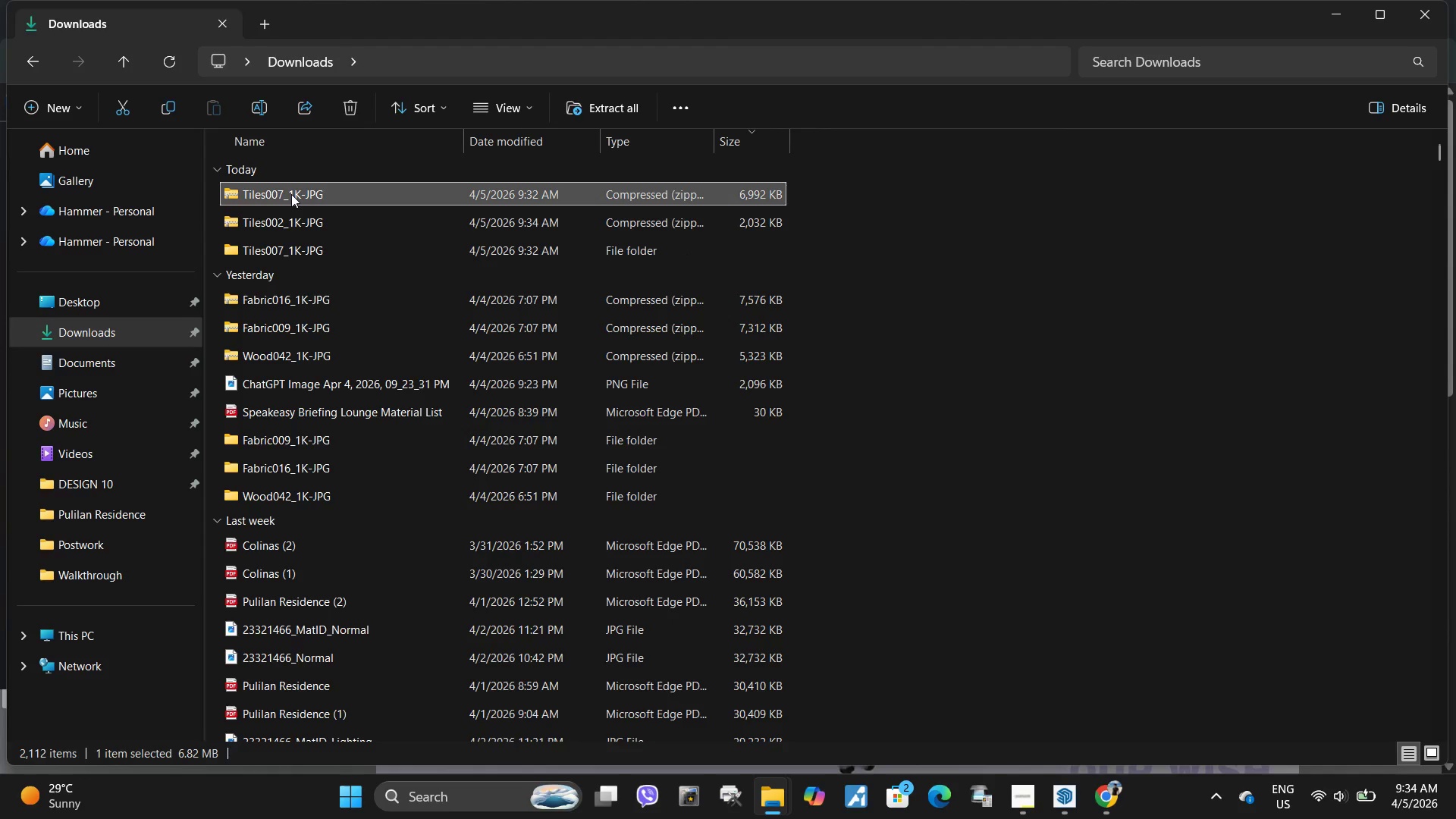 
right_click([291, 194])
 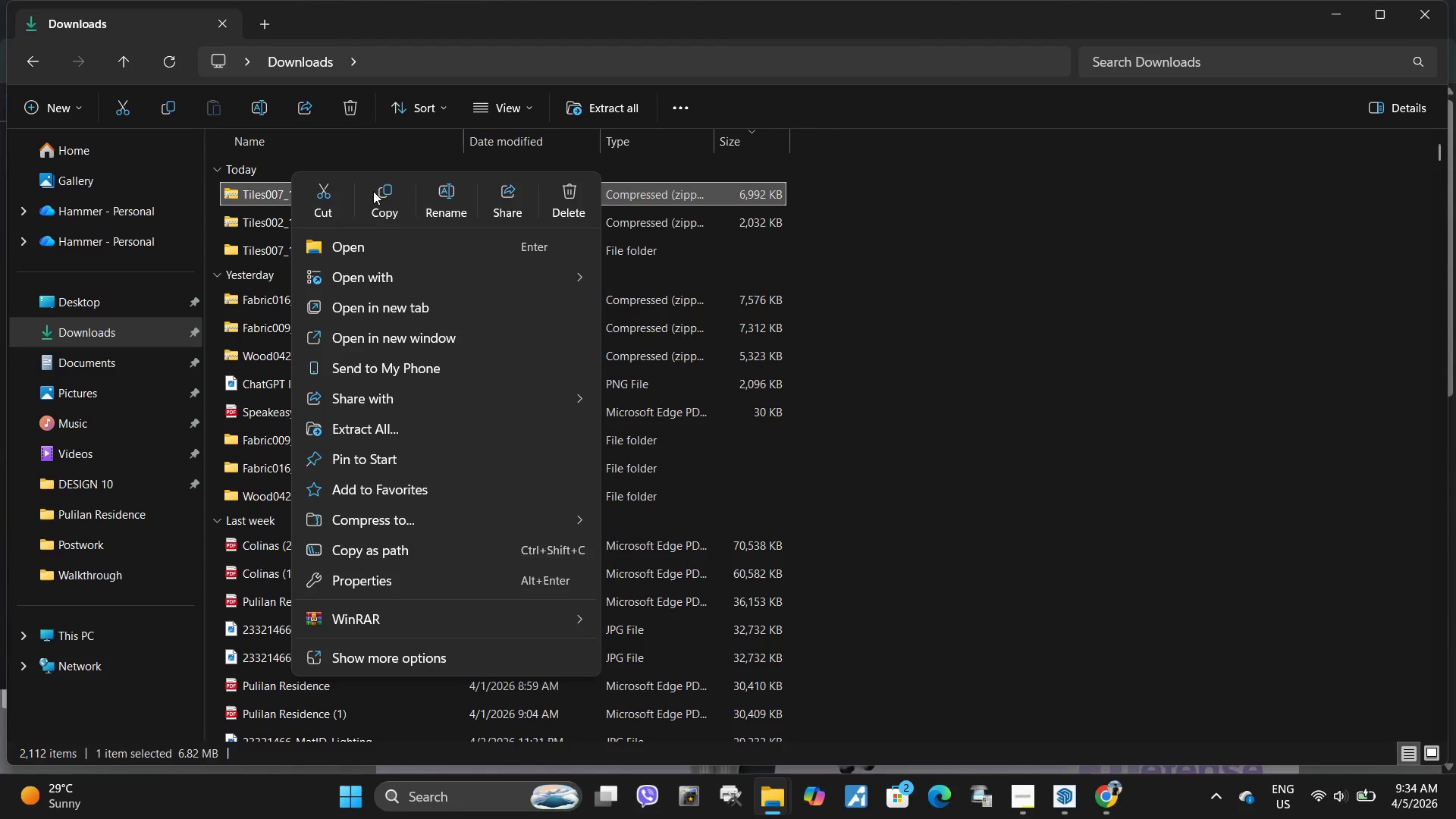 
left_click([797, 272])
 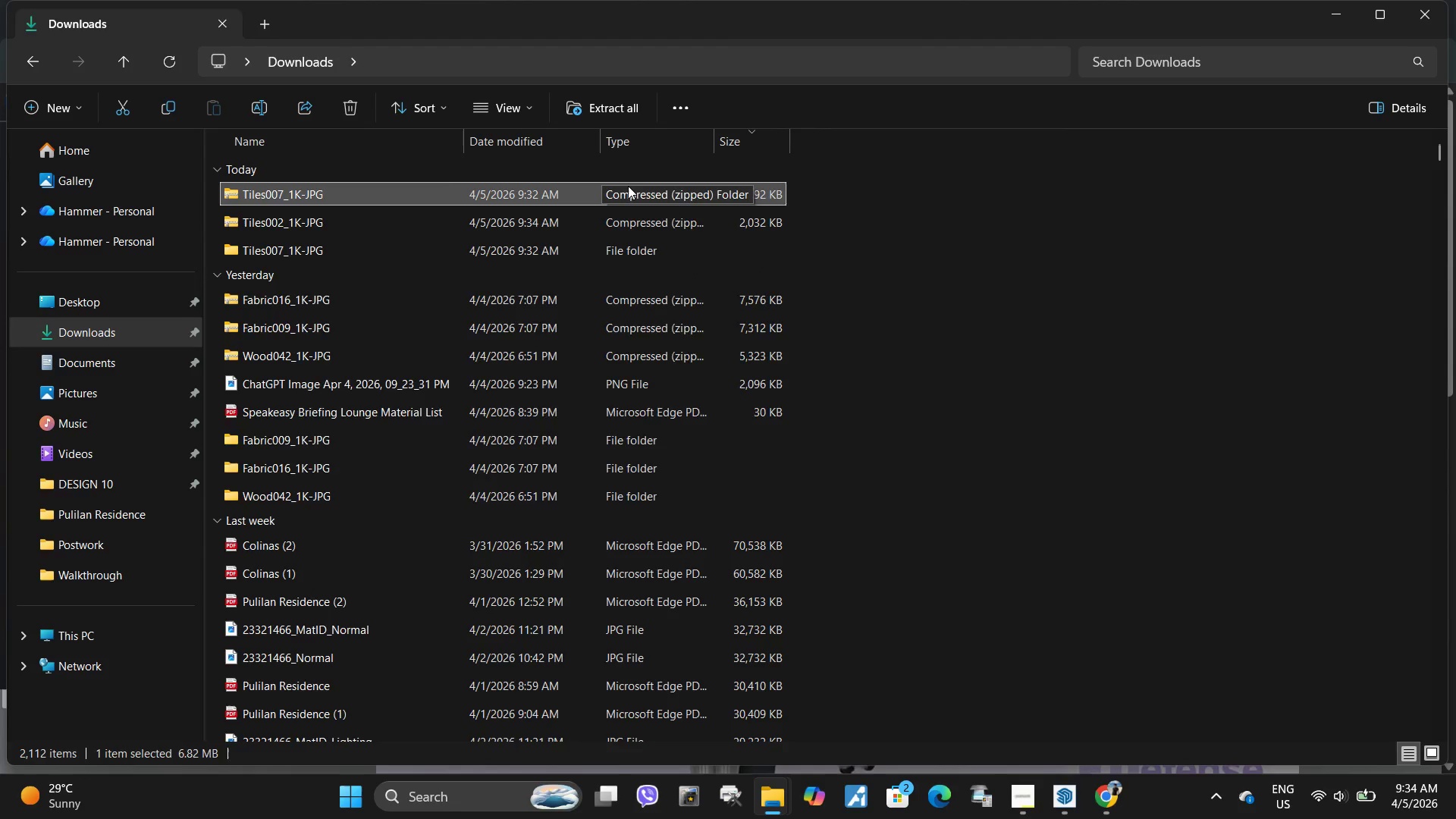 
left_click([628, 186])
 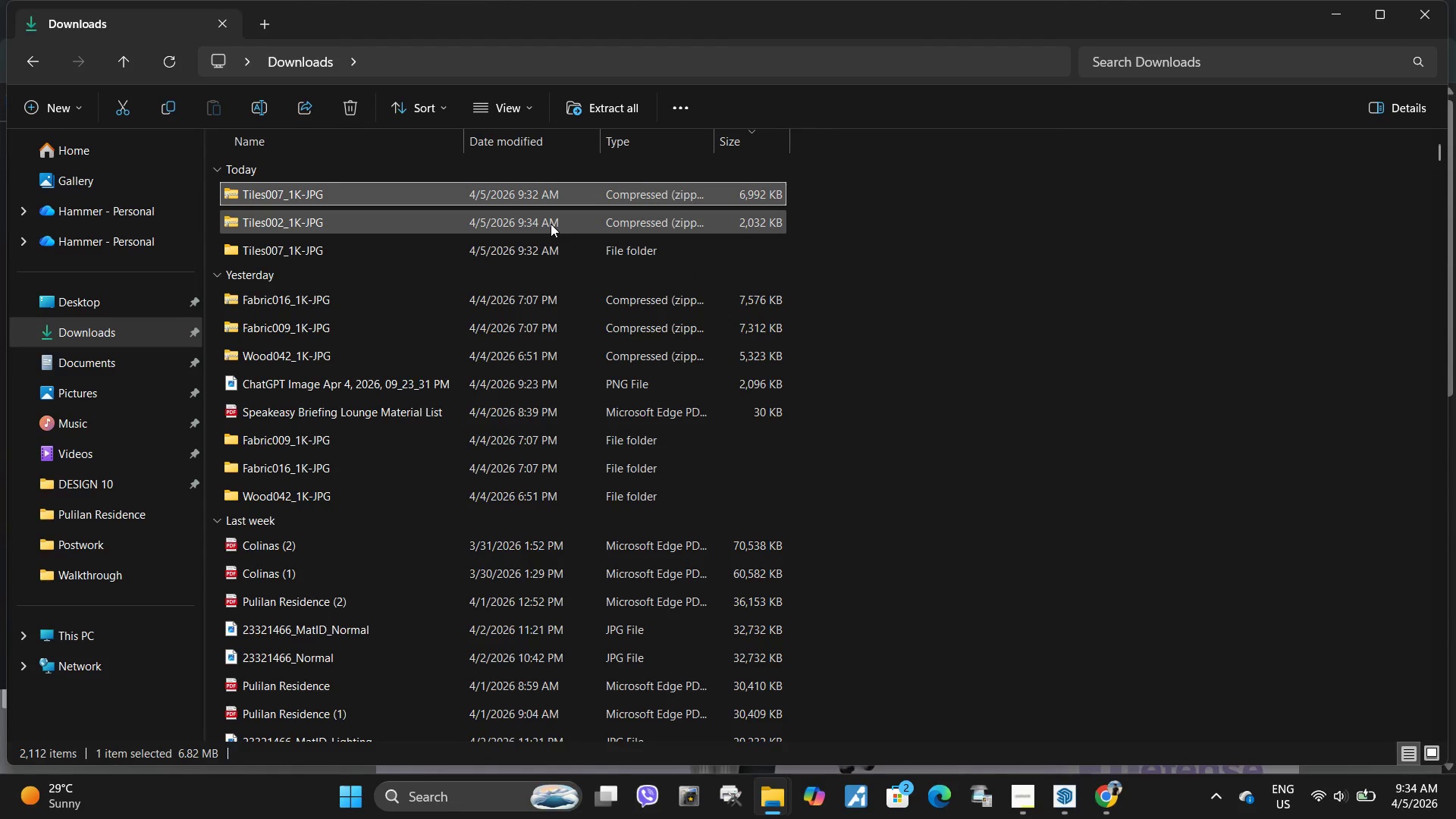 
left_click([551, 224])
 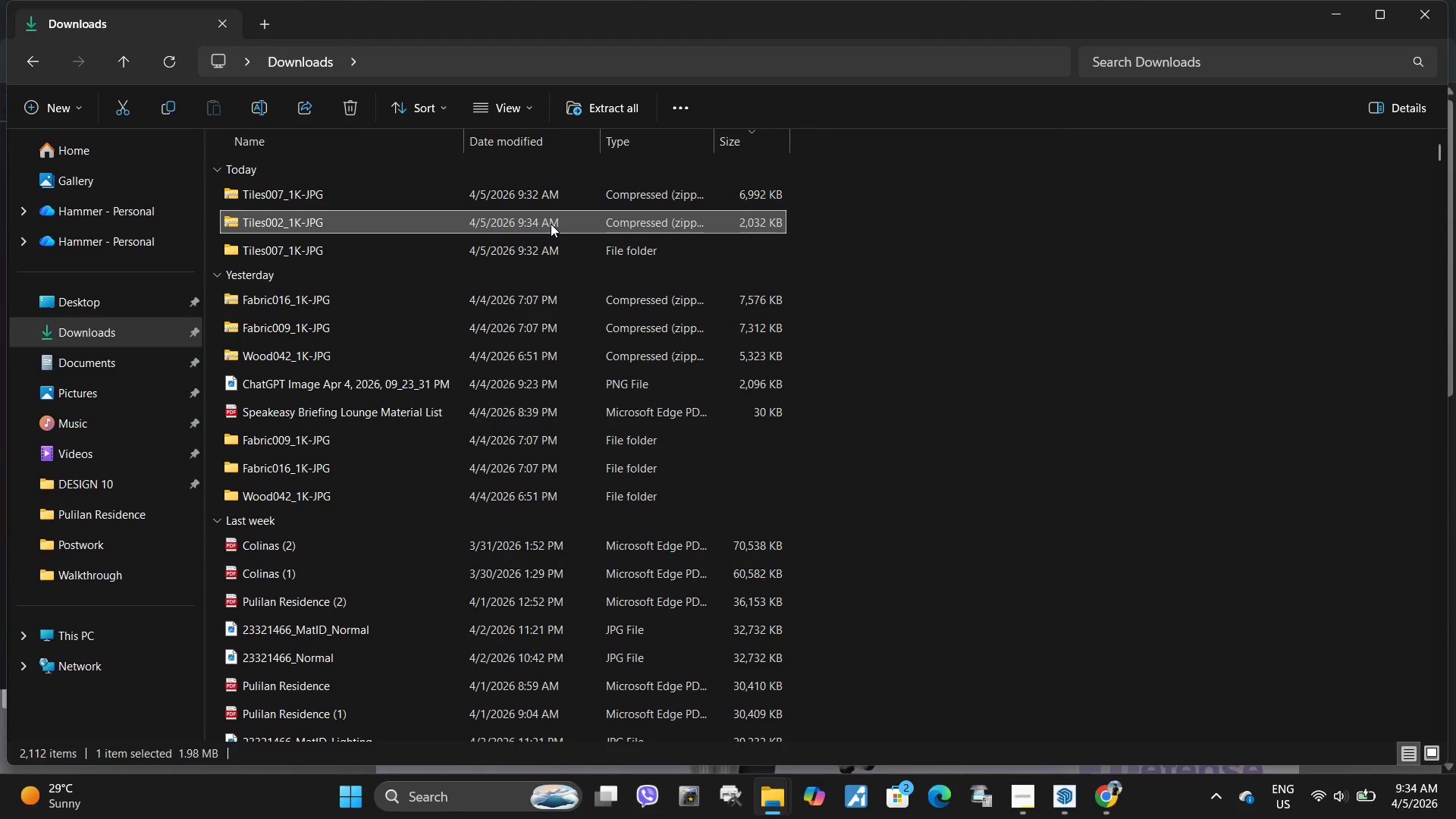 
right_click([551, 224])
 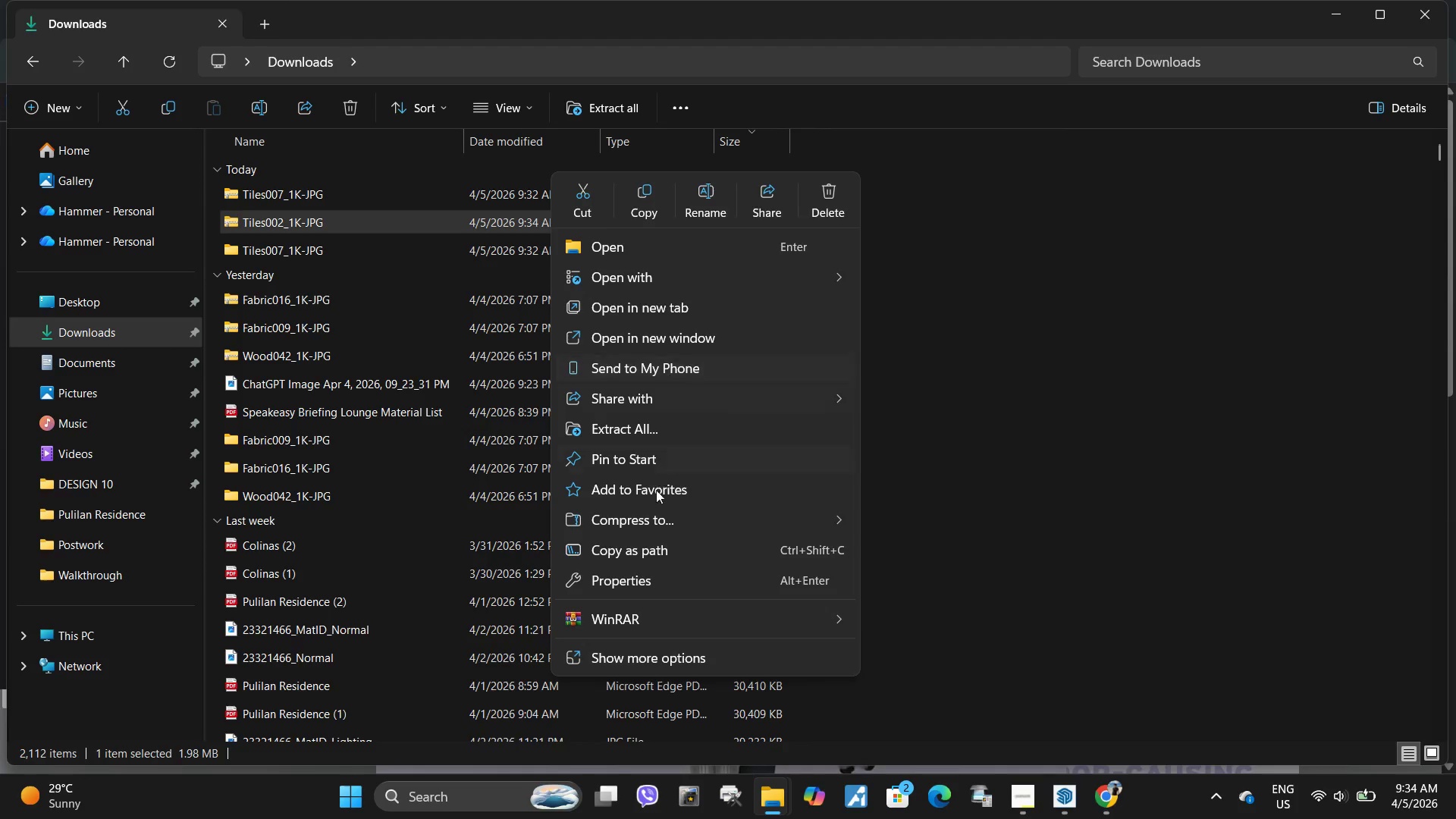 
left_click([669, 435])
 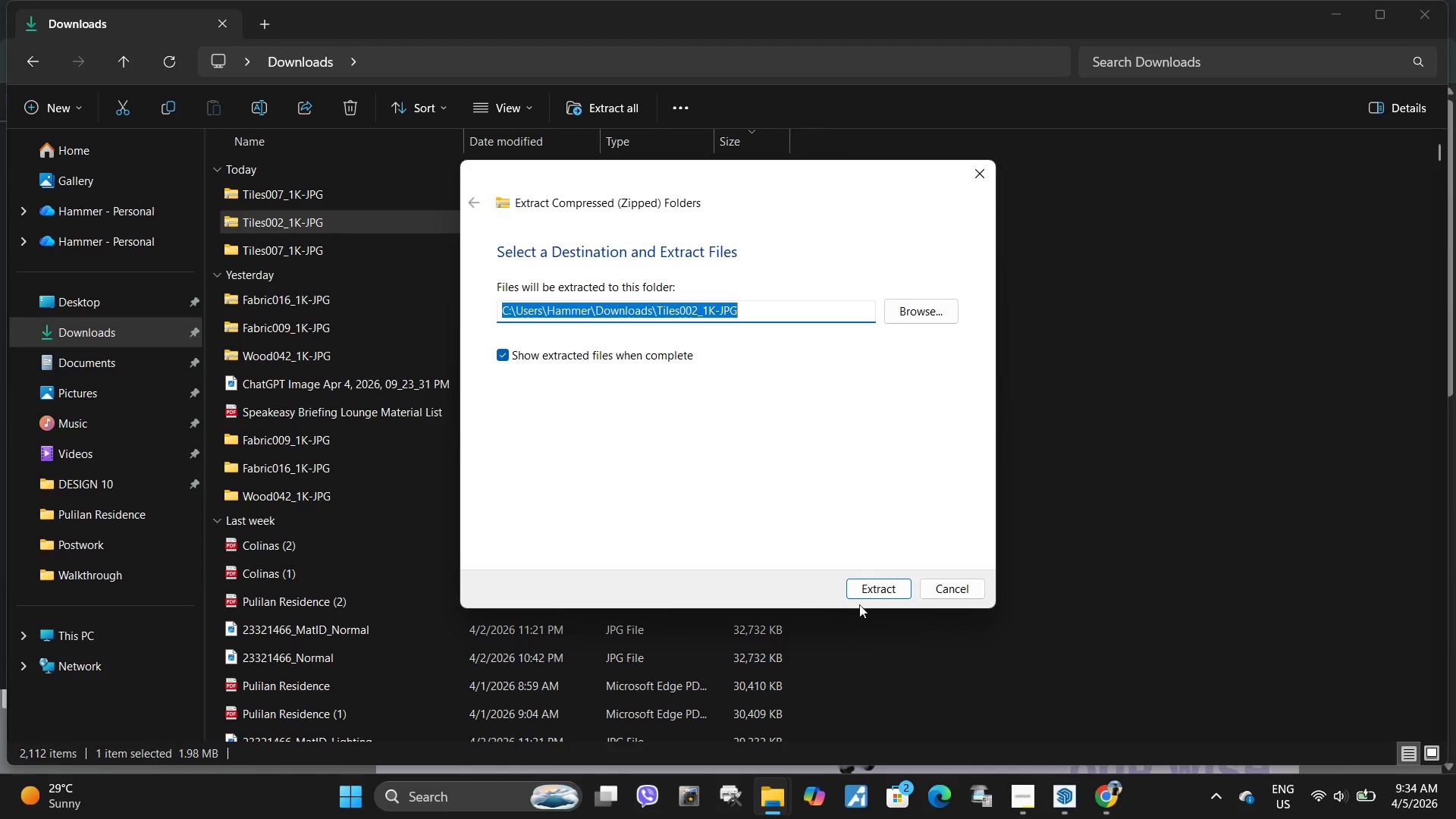 
left_click([874, 592])
 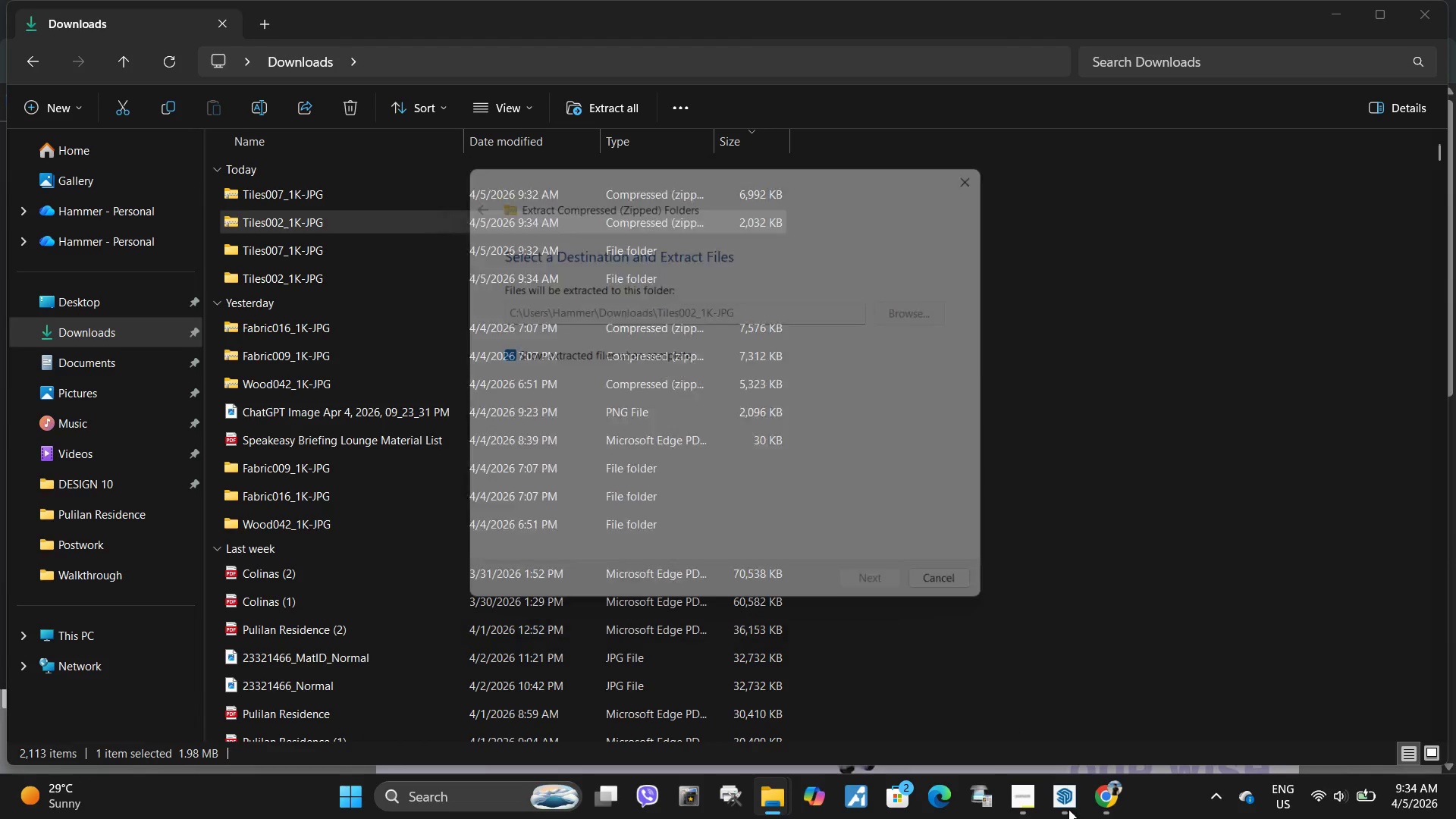 
left_click([1068, 809])
 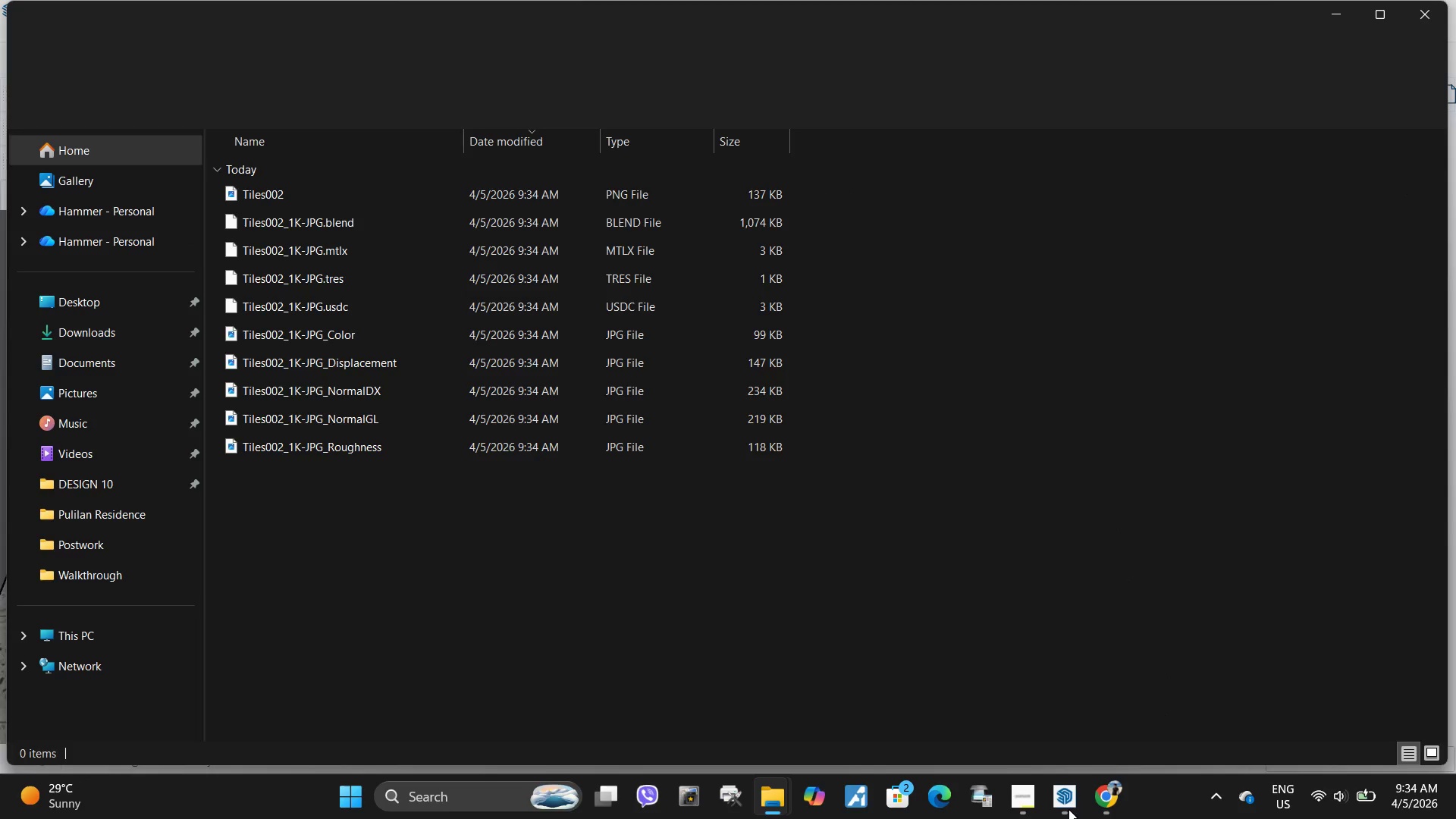 
left_click([1068, 809])
 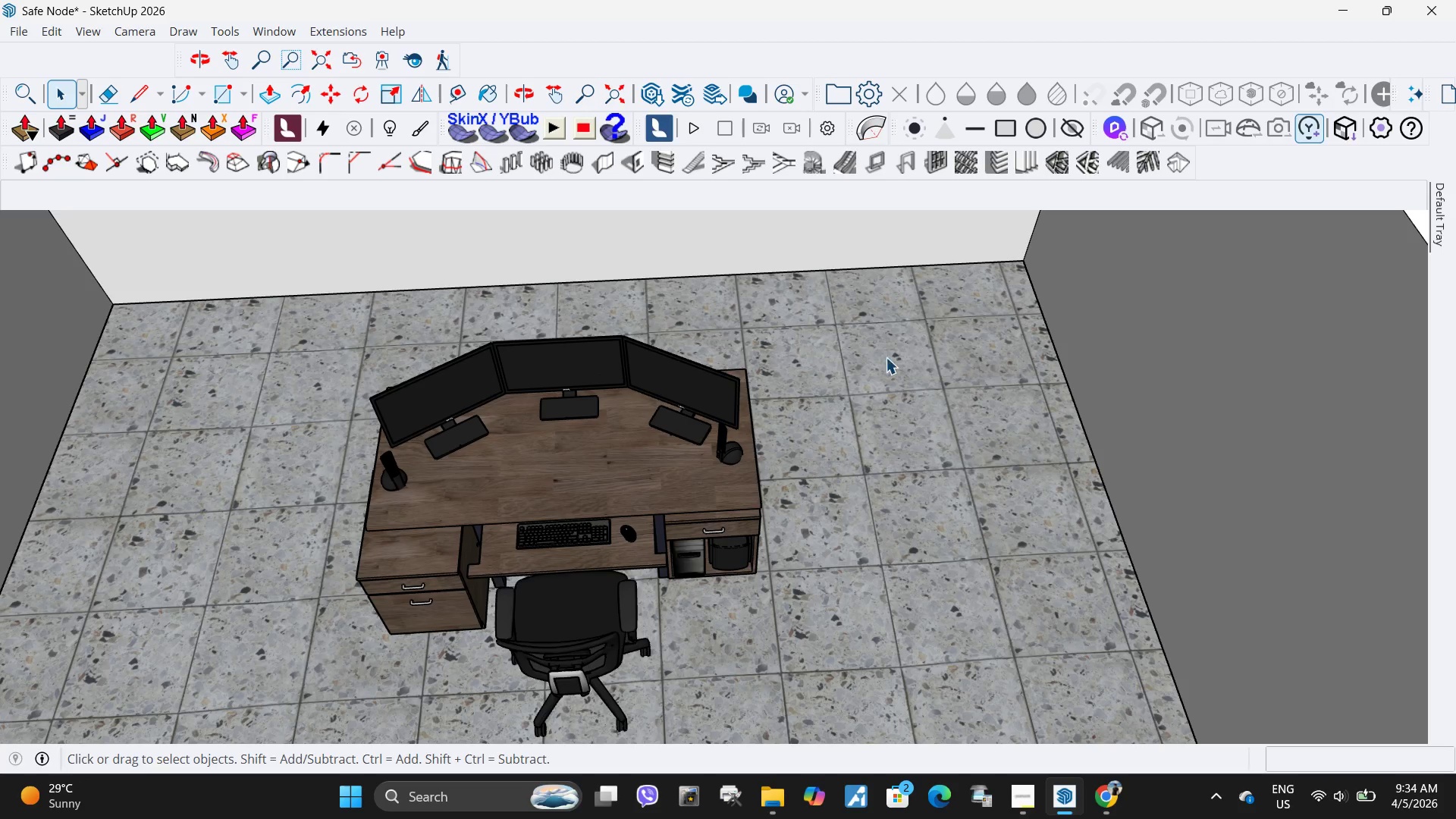 
scroll: coordinate [830, 566], scroll_direction: down, amount: 2.0
 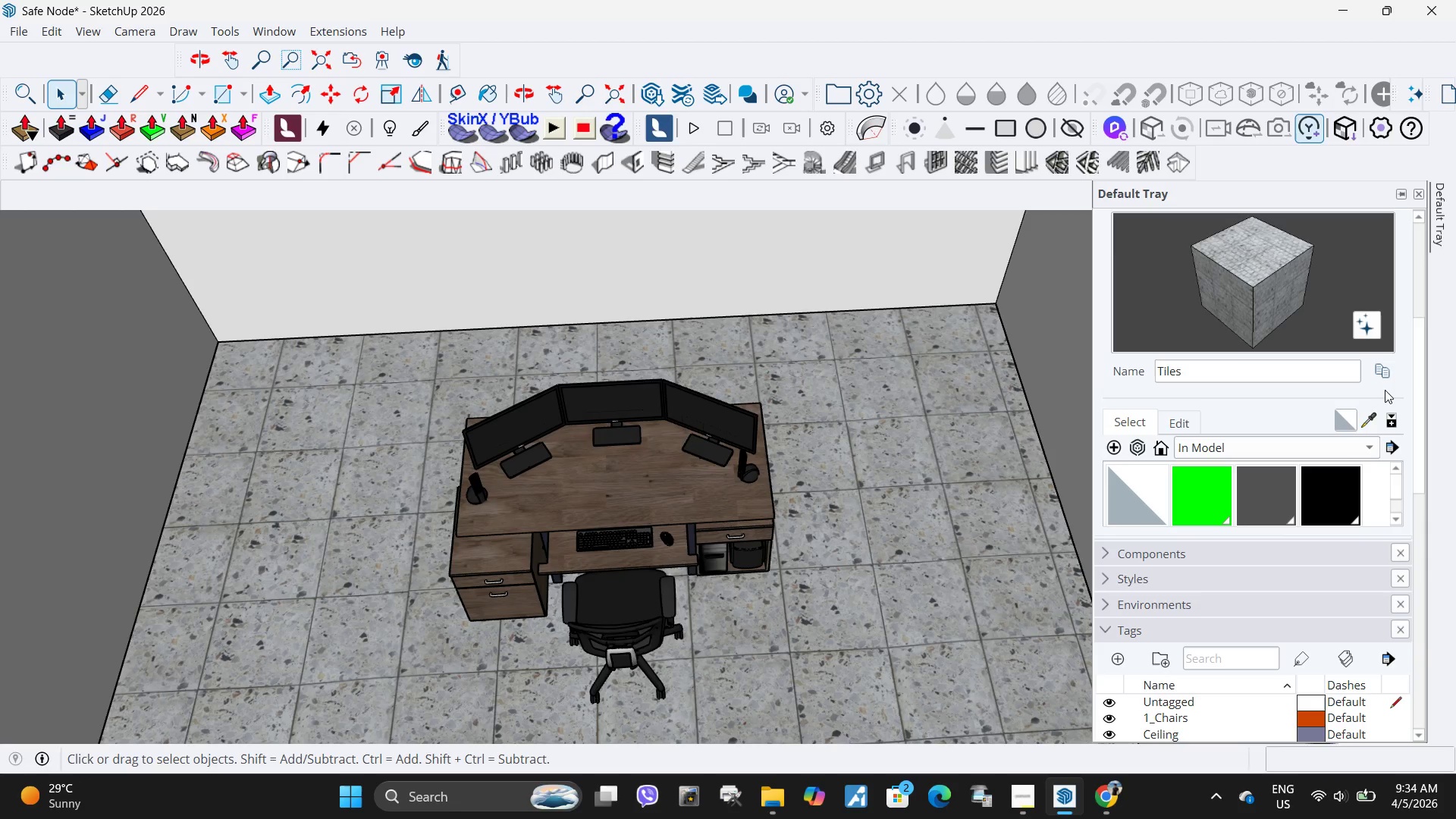 
wait(5.34)
 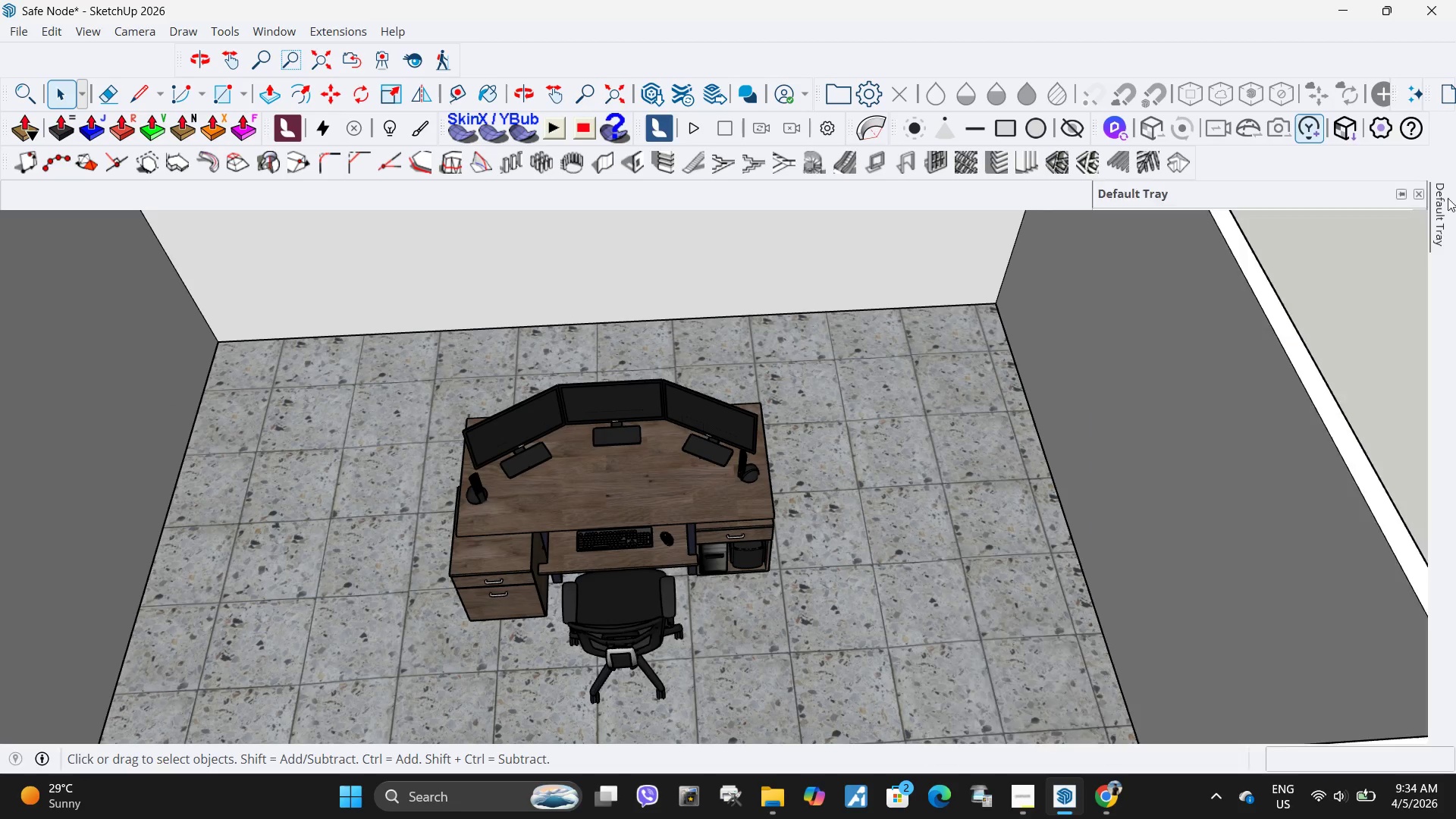 
left_click([1181, 425])
 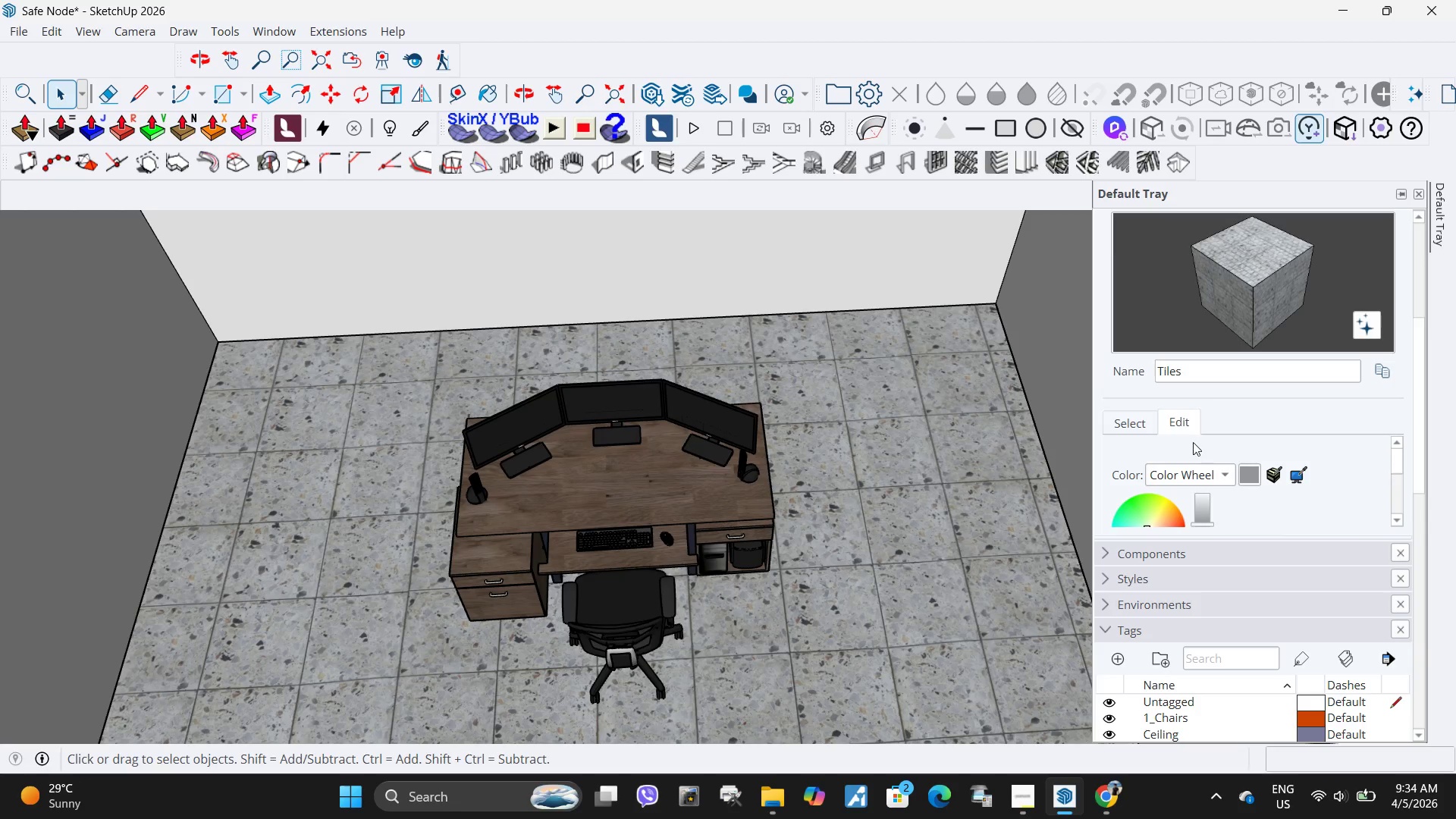 
scroll: coordinate [1193, 448], scroll_direction: down, amount: 2.0
 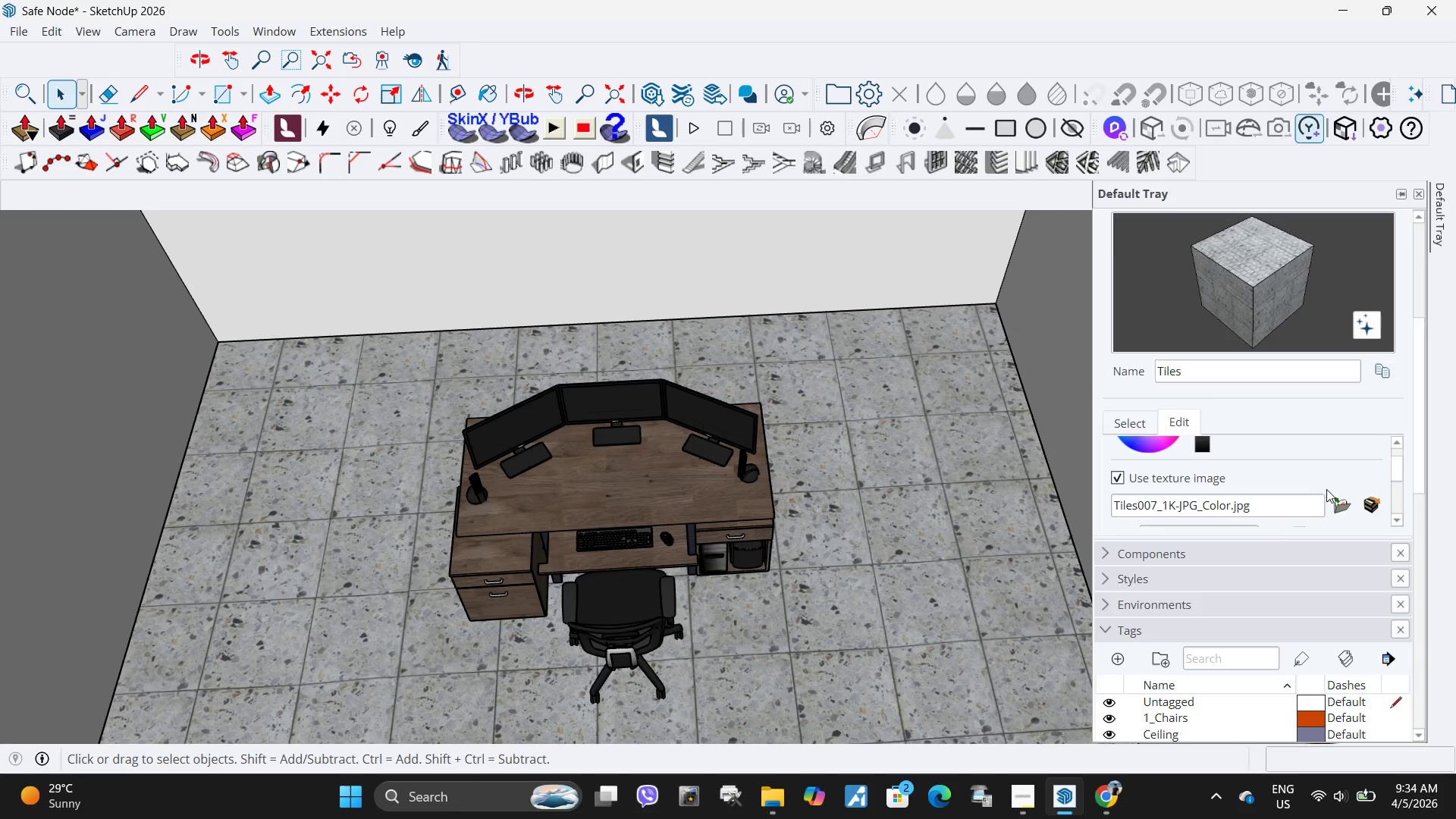 
left_click([1338, 504])
 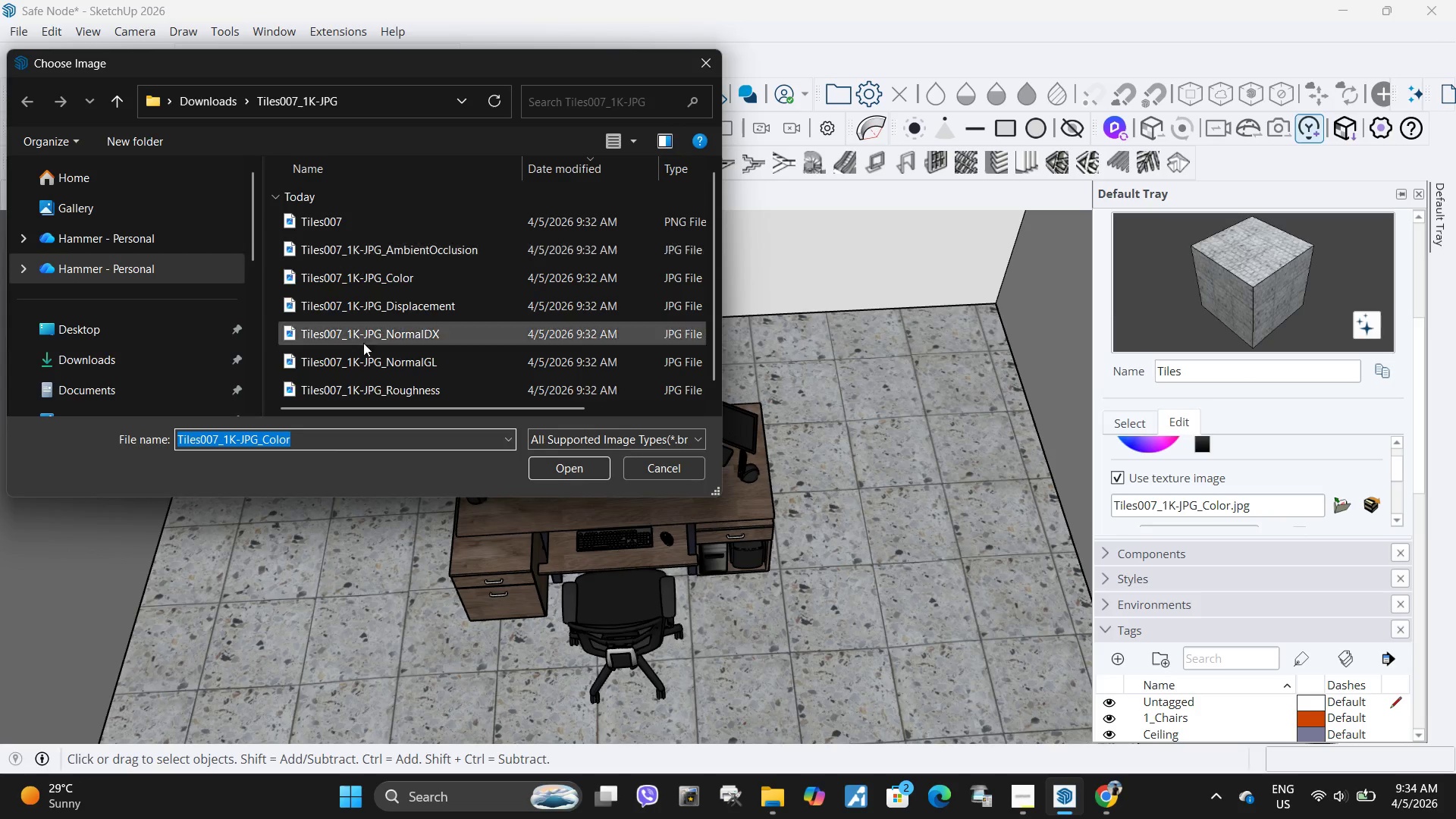 
scroll: coordinate [331, 331], scroll_direction: down, amount: 3.0
 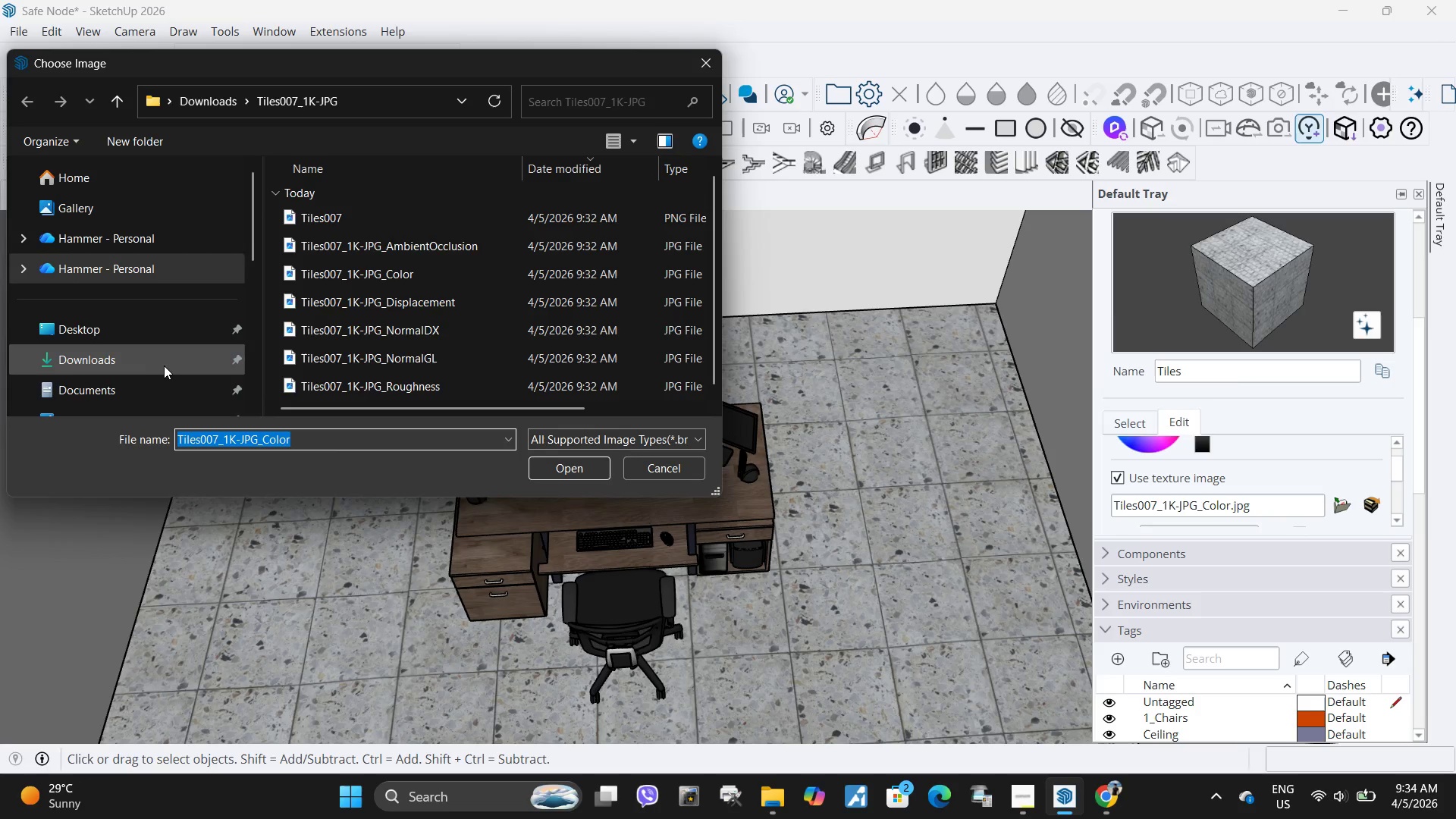 
left_click([168, 368])
 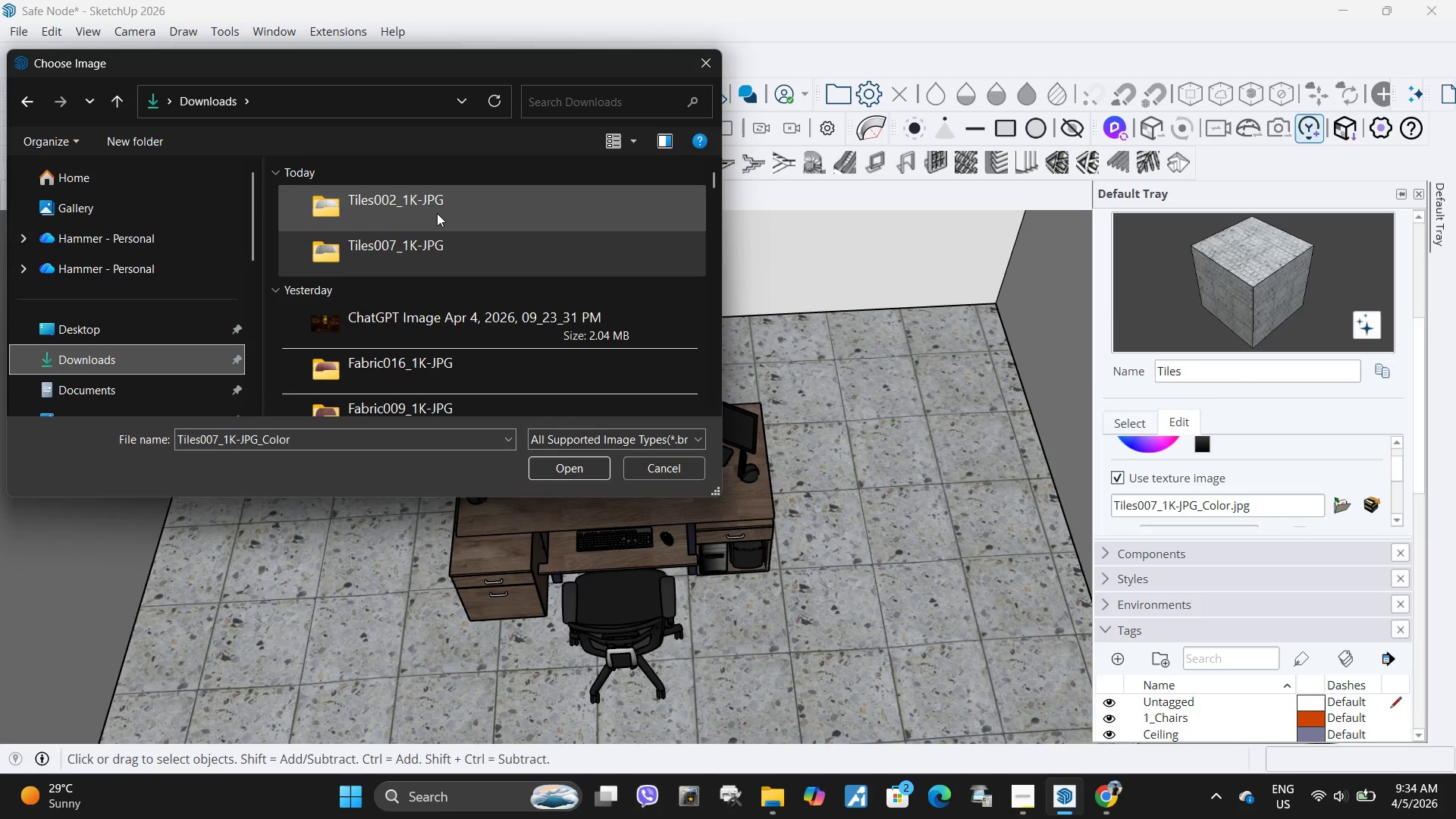 
double_click([437, 213])
 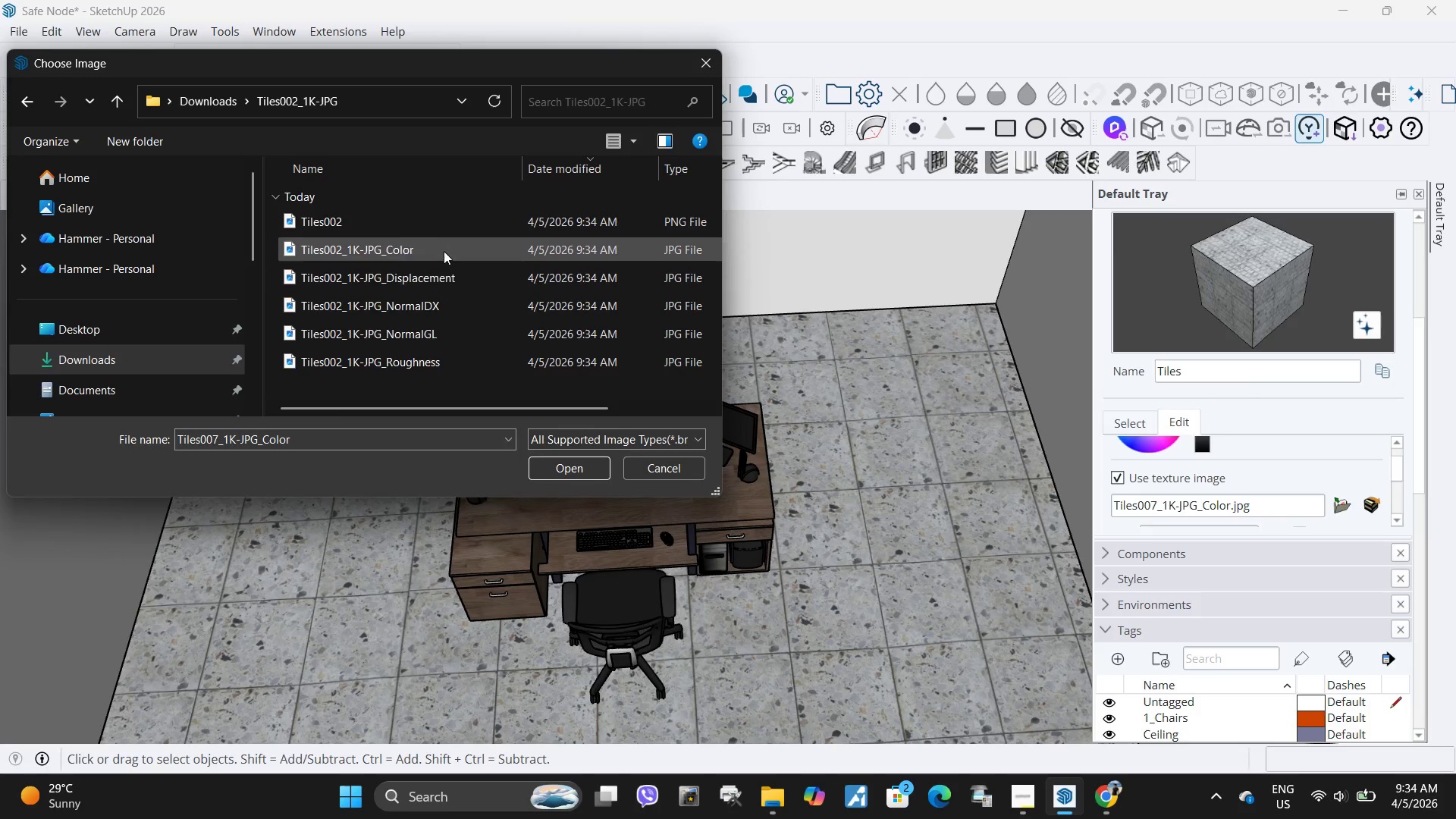 
left_click([444, 251])
 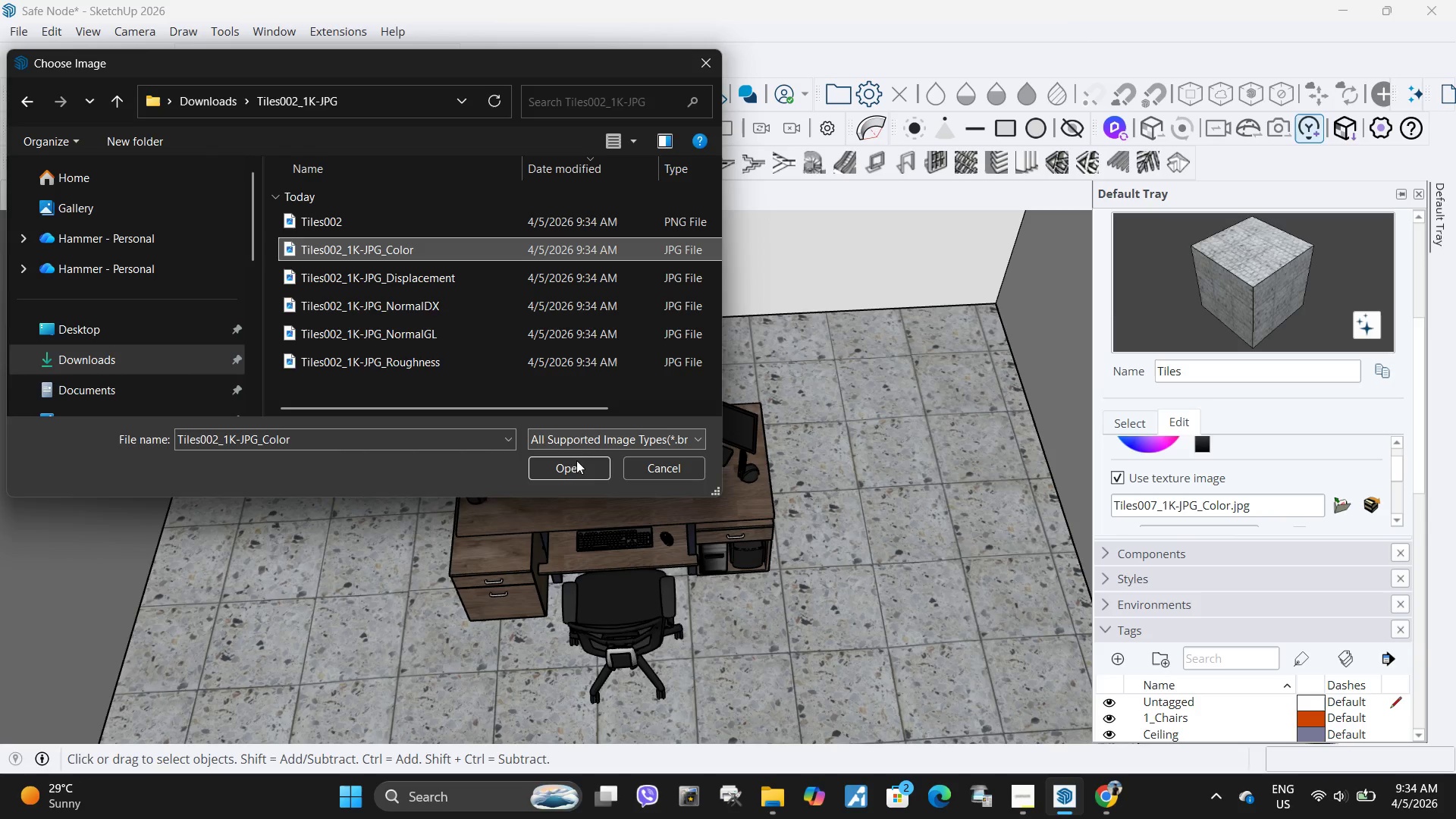 
left_click([574, 466])
 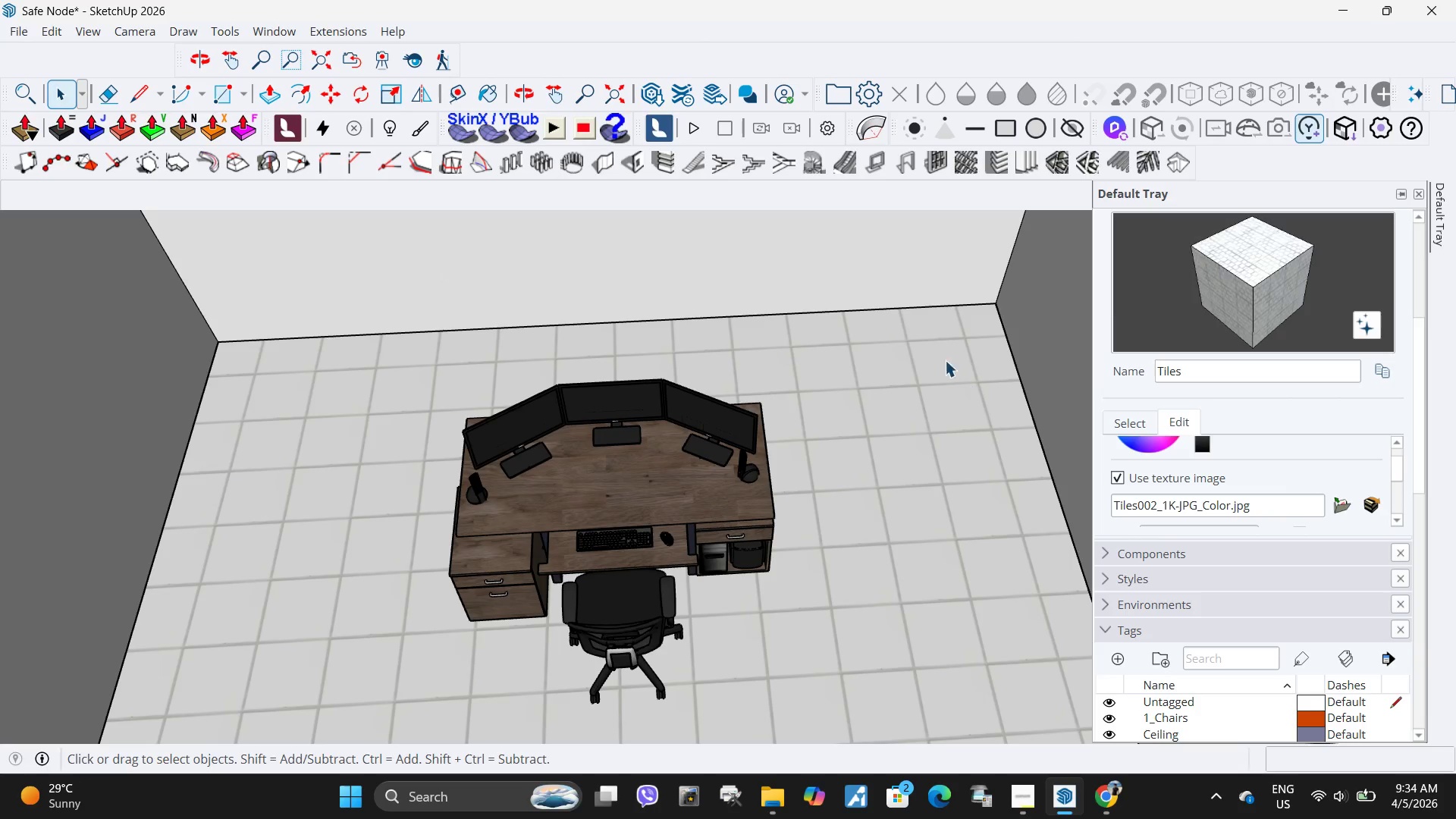 
scroll: coordinate [708, 510], scroll_direction: none, amount: 0.0
 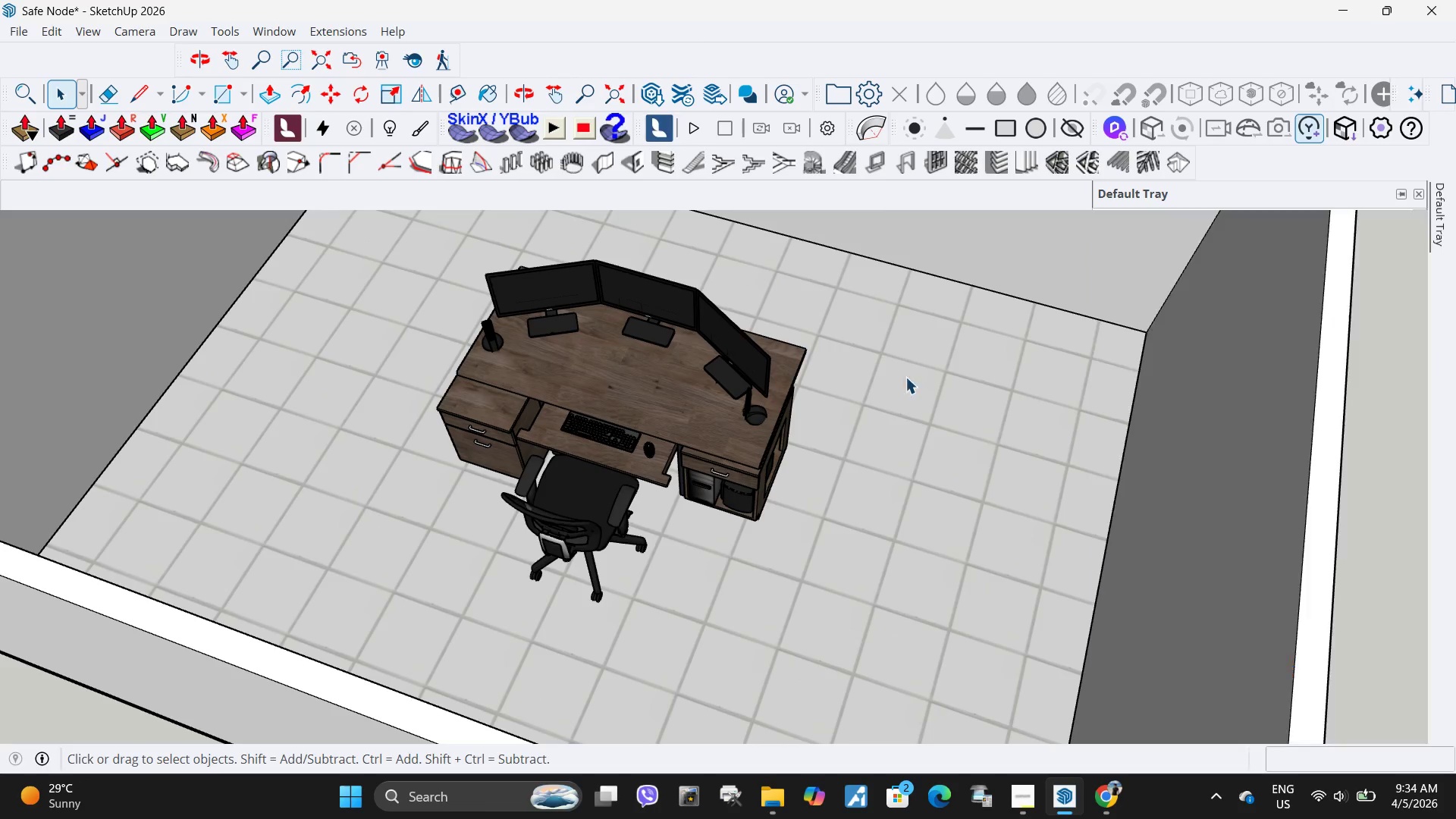 
scroll: coordinate [708, 416], scroll_direction: down, amount: 8.0
 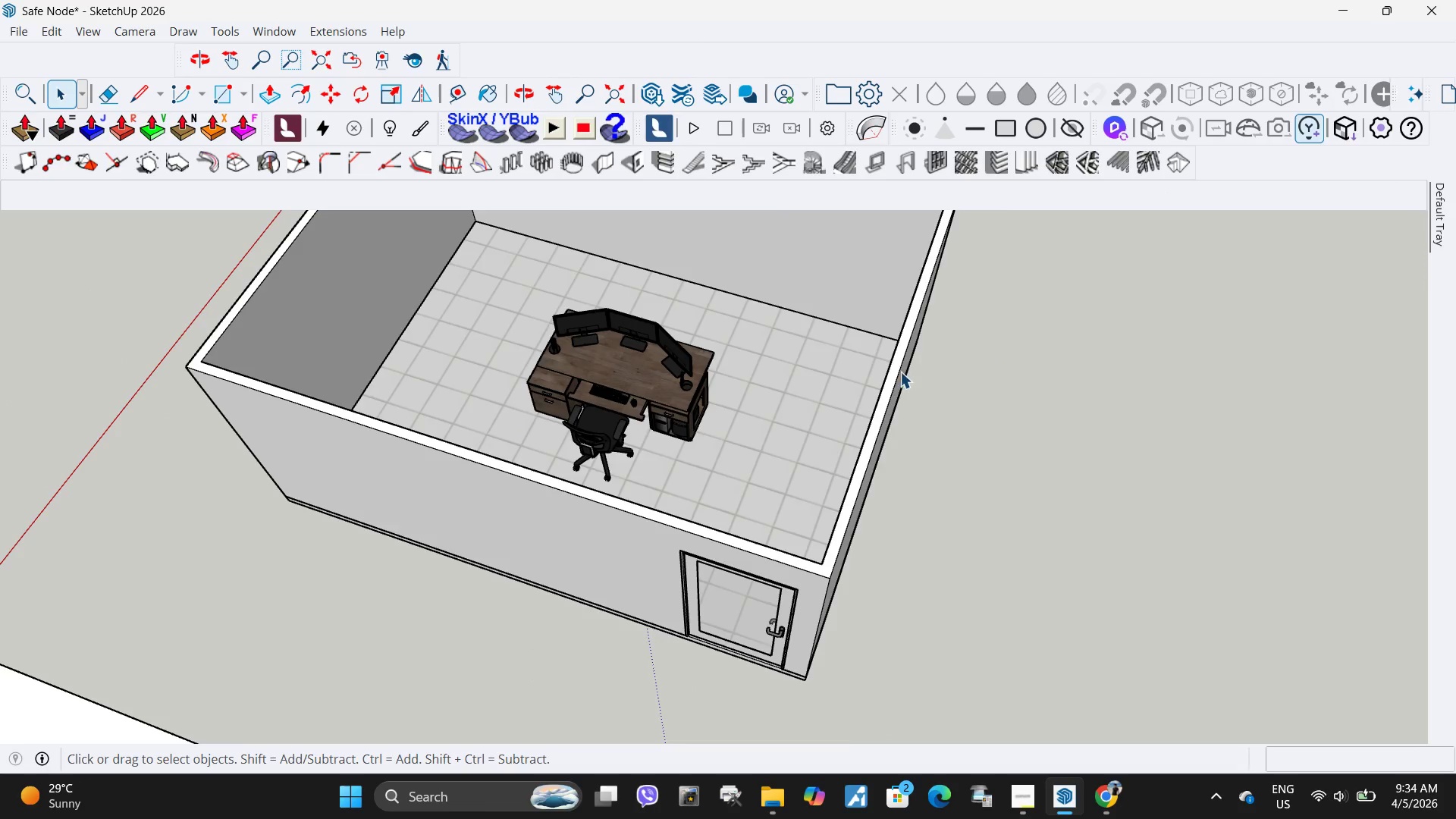 
scroll: coordinate [450, 362], scroll_direction: up, amount: 17.0
 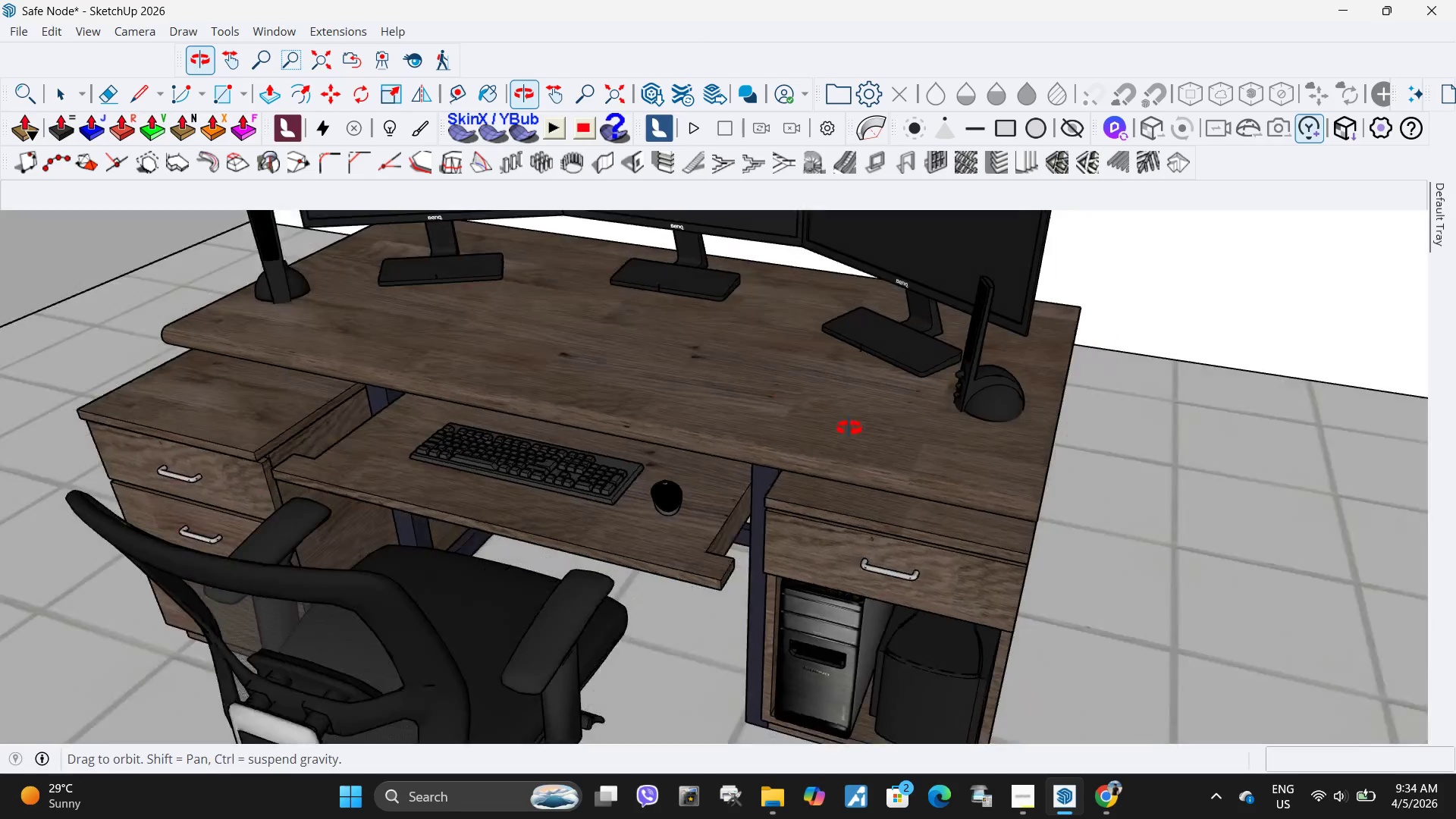 
scroll: coordinate [764, 388], scroll_direction: down, amount: 53.0
 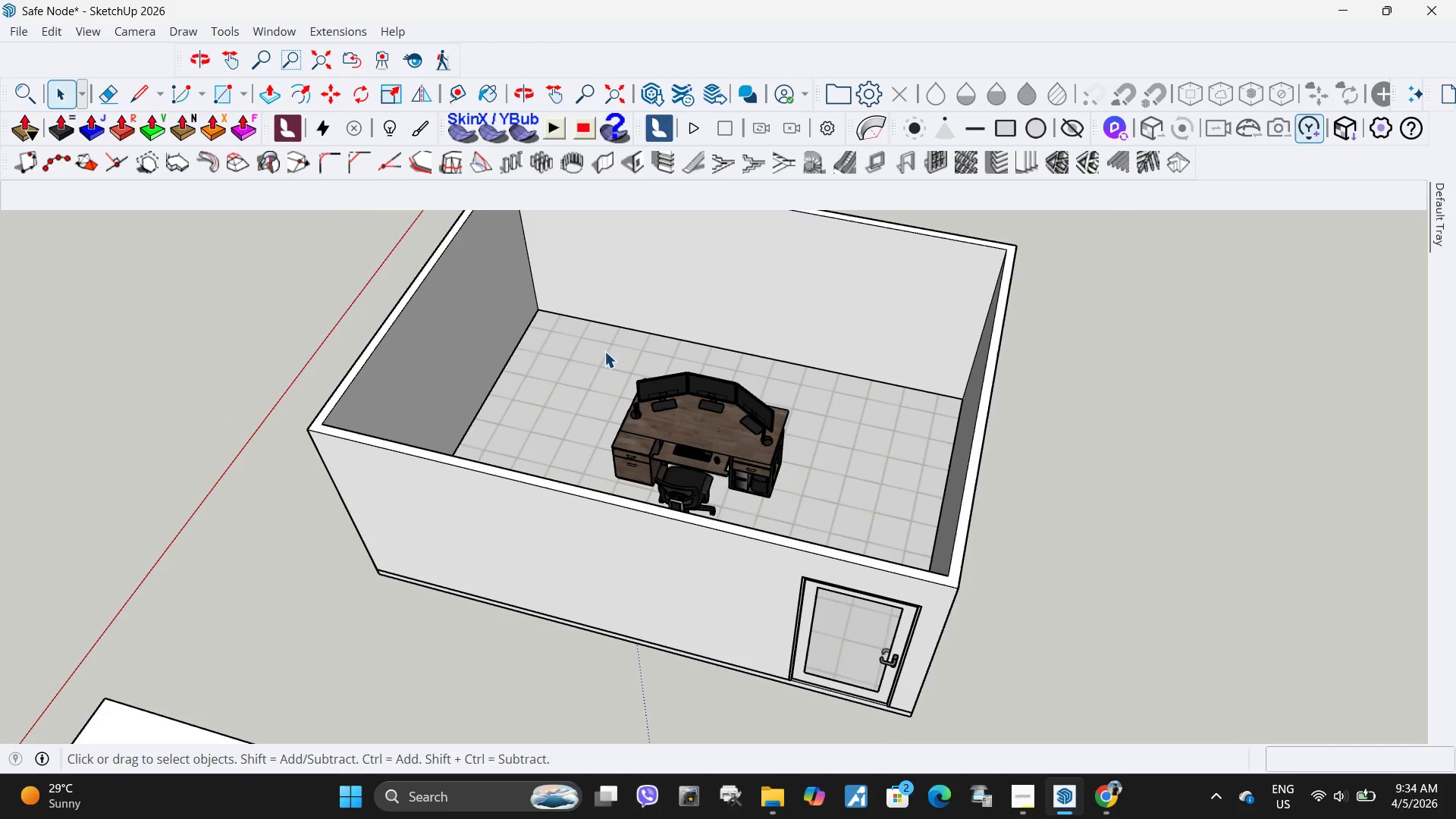 
scroll: coordinate [603, 337], scroll_direction: up, amount: 2.0
 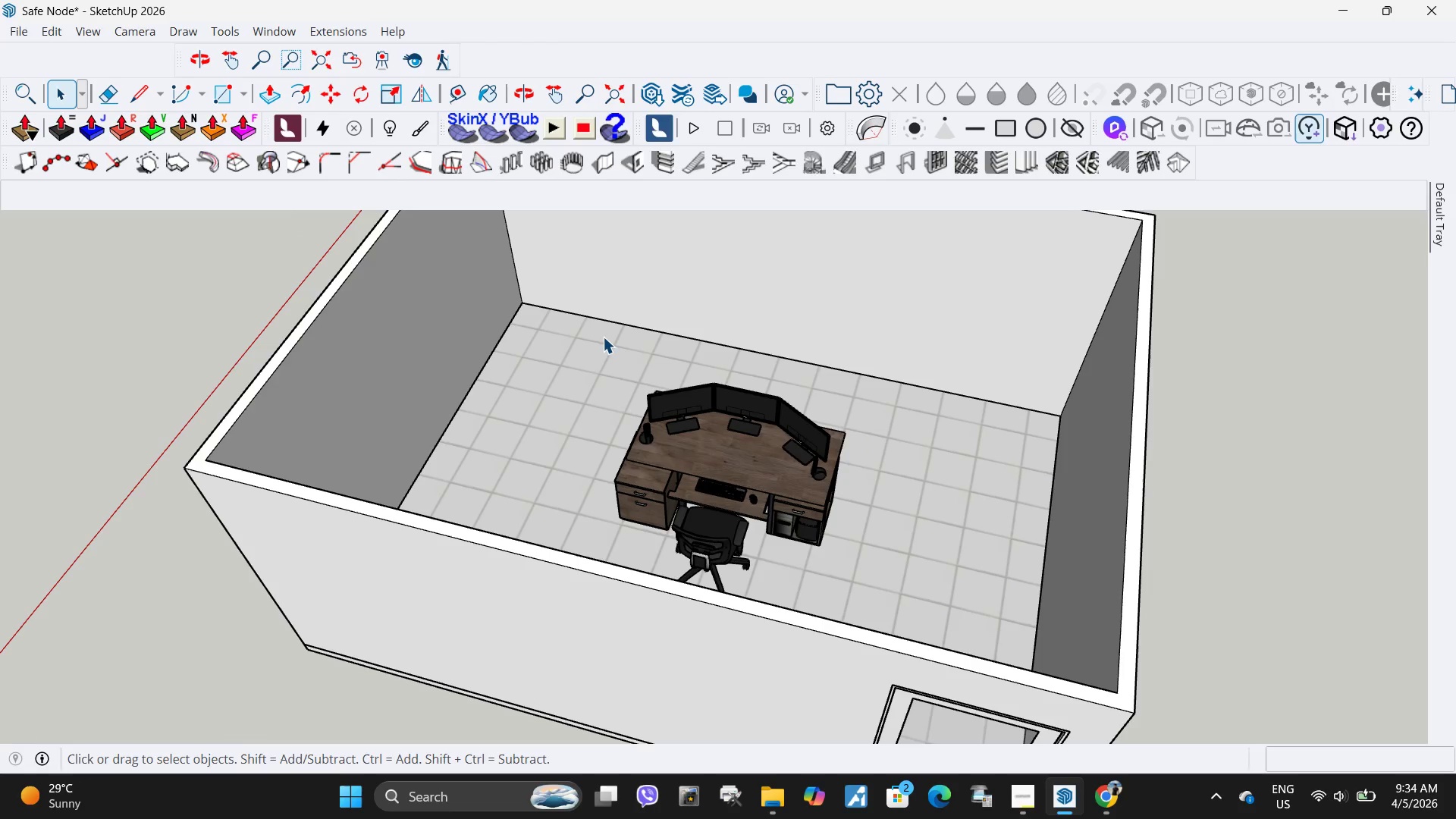 
scroll: coordinate [616, 347], scroll_direction: down, amount: 3.0
 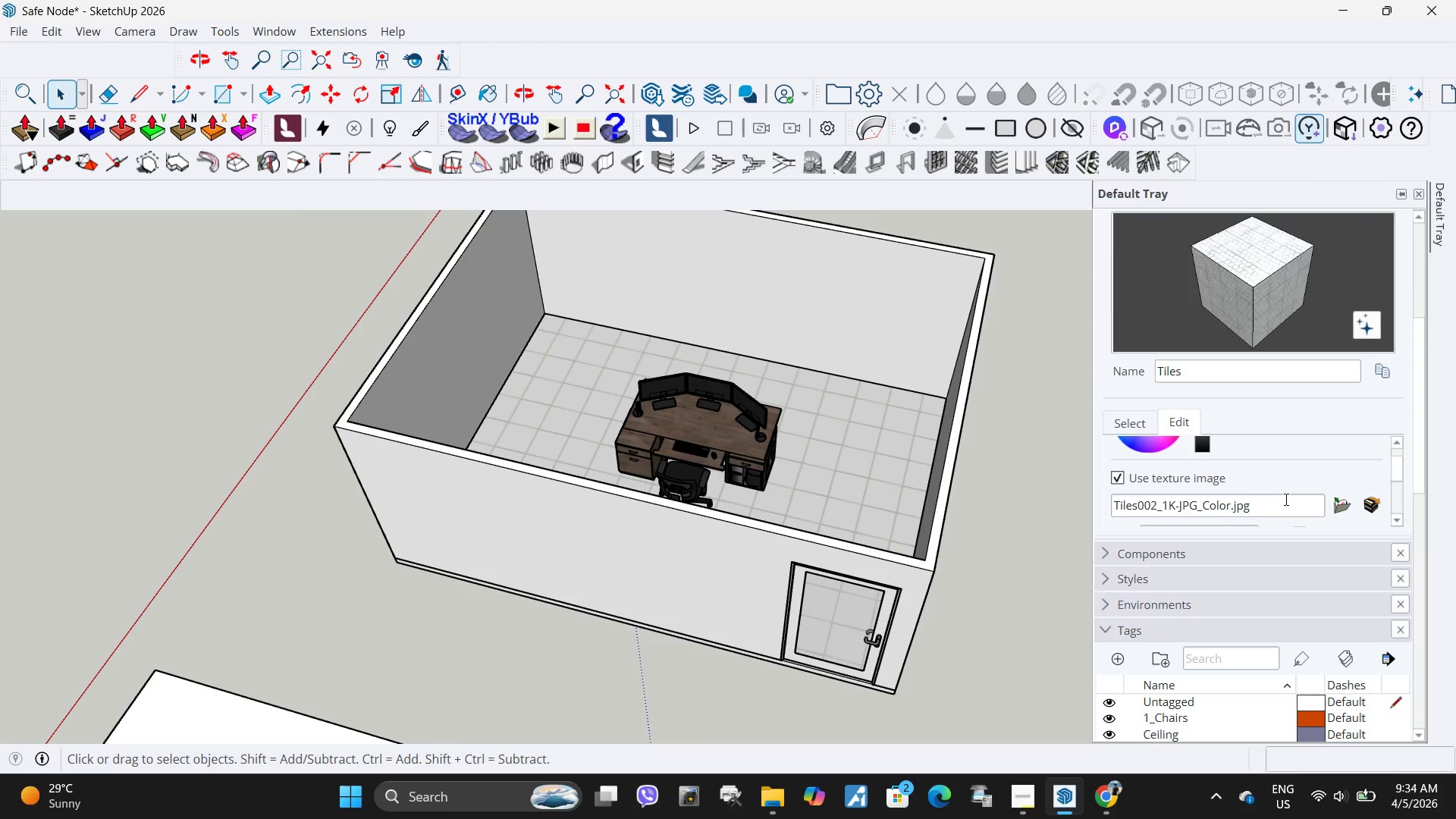 
scroll: coordinate [1178, 522], scroll_direction: up, amount: 2.0
 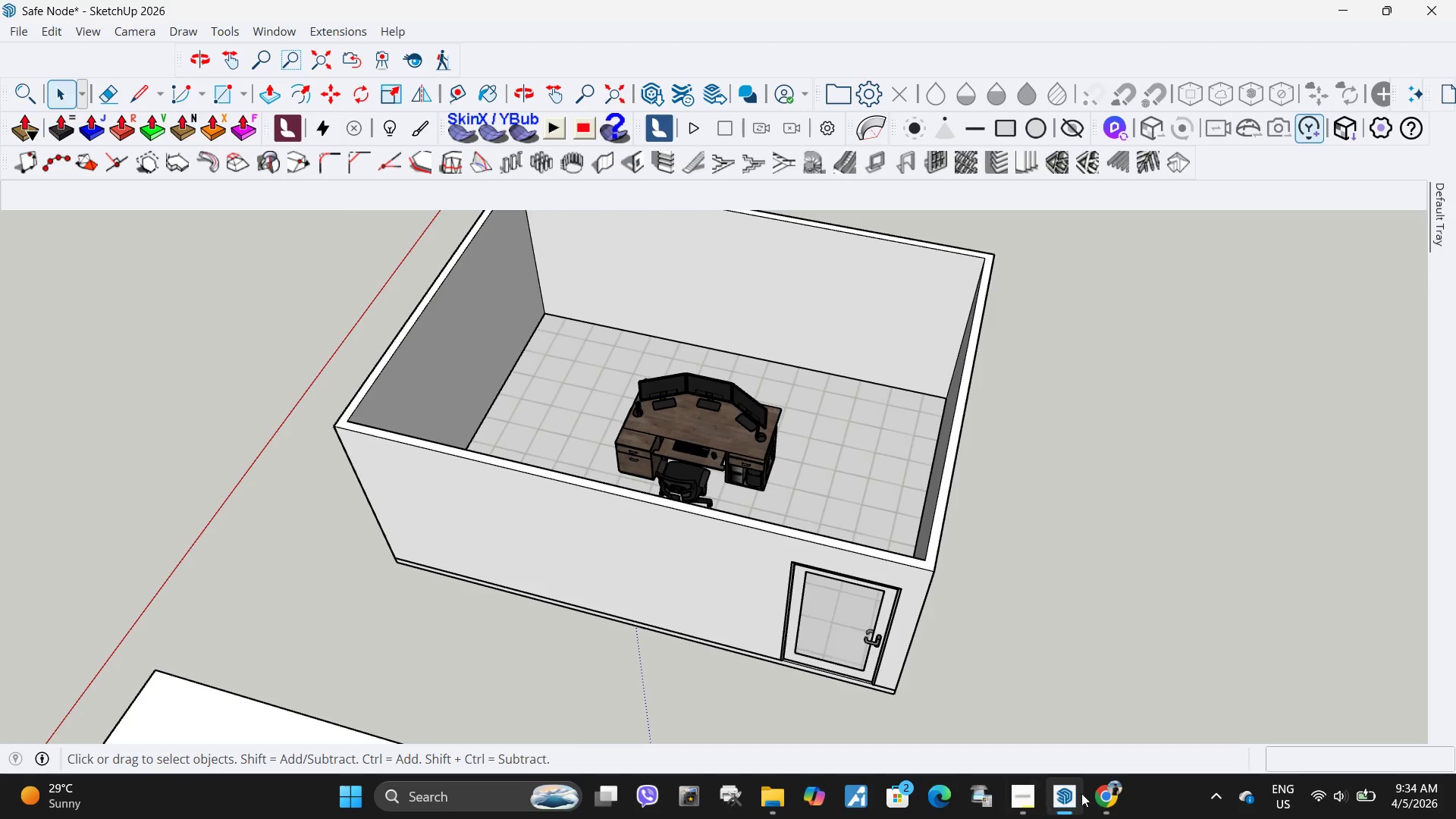 
left_click([1121, 798])
 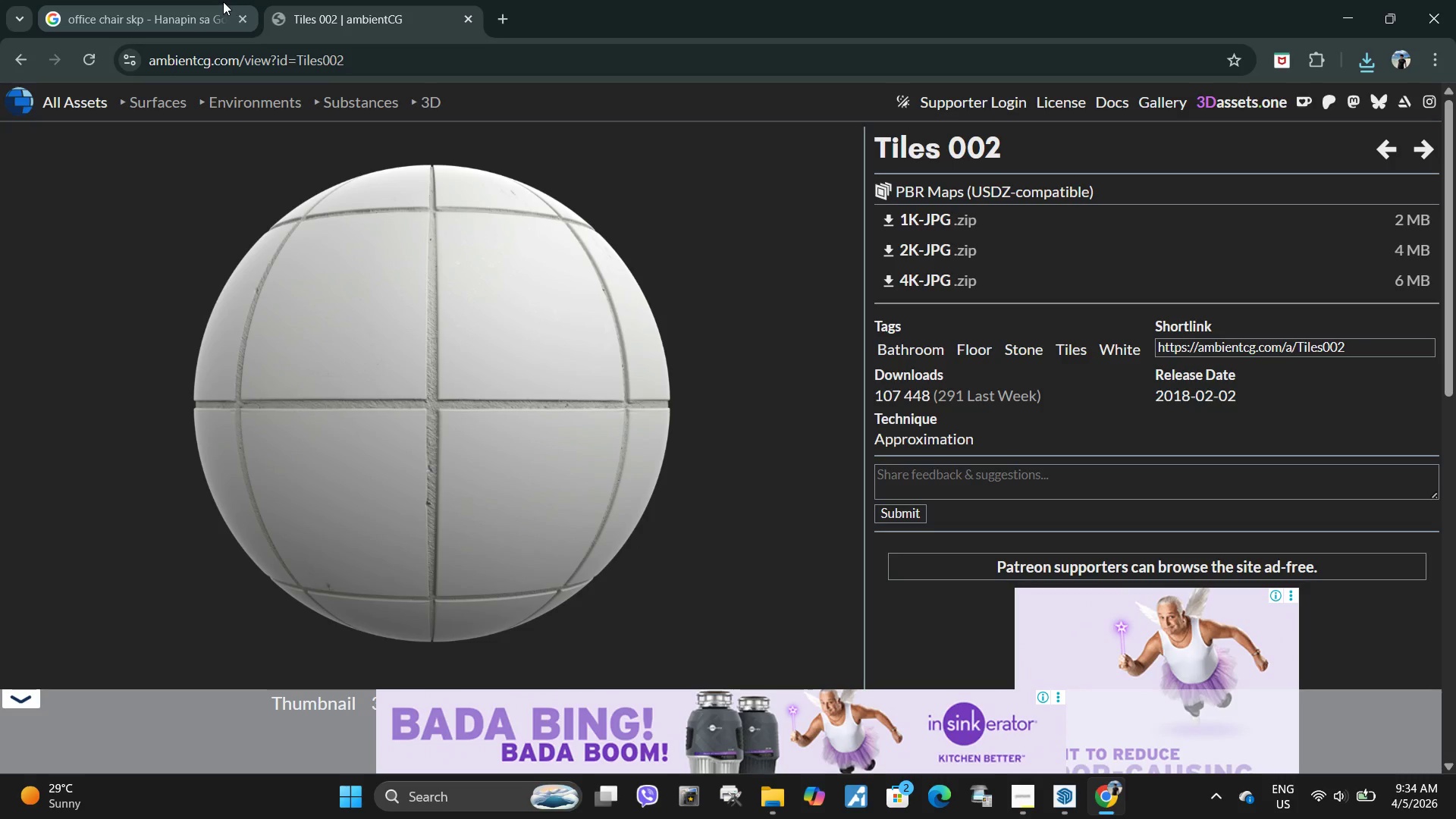 
left_click([221, 2])
 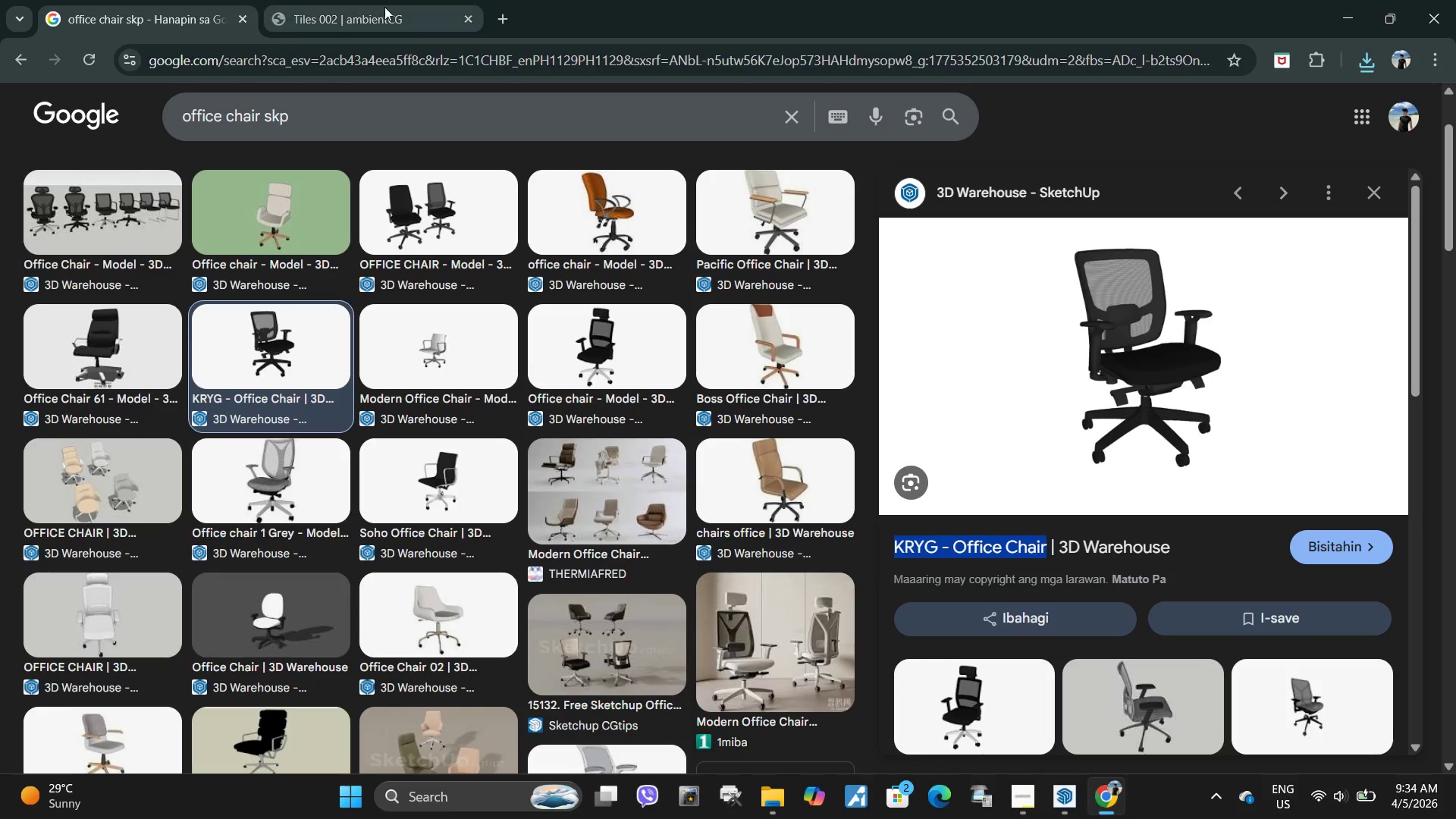 
left_click([384, 7])
 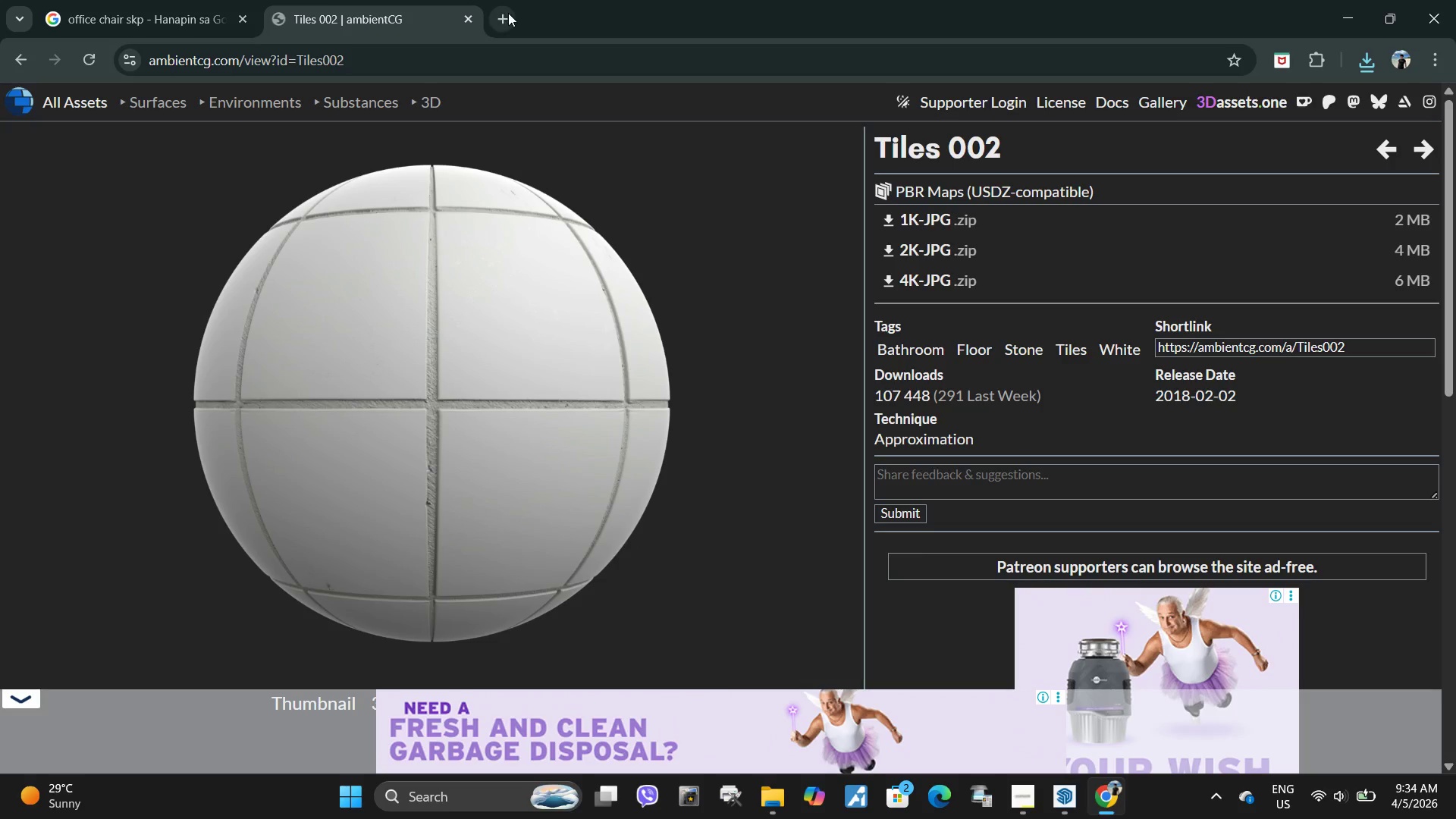 
left_click([22, 58])
 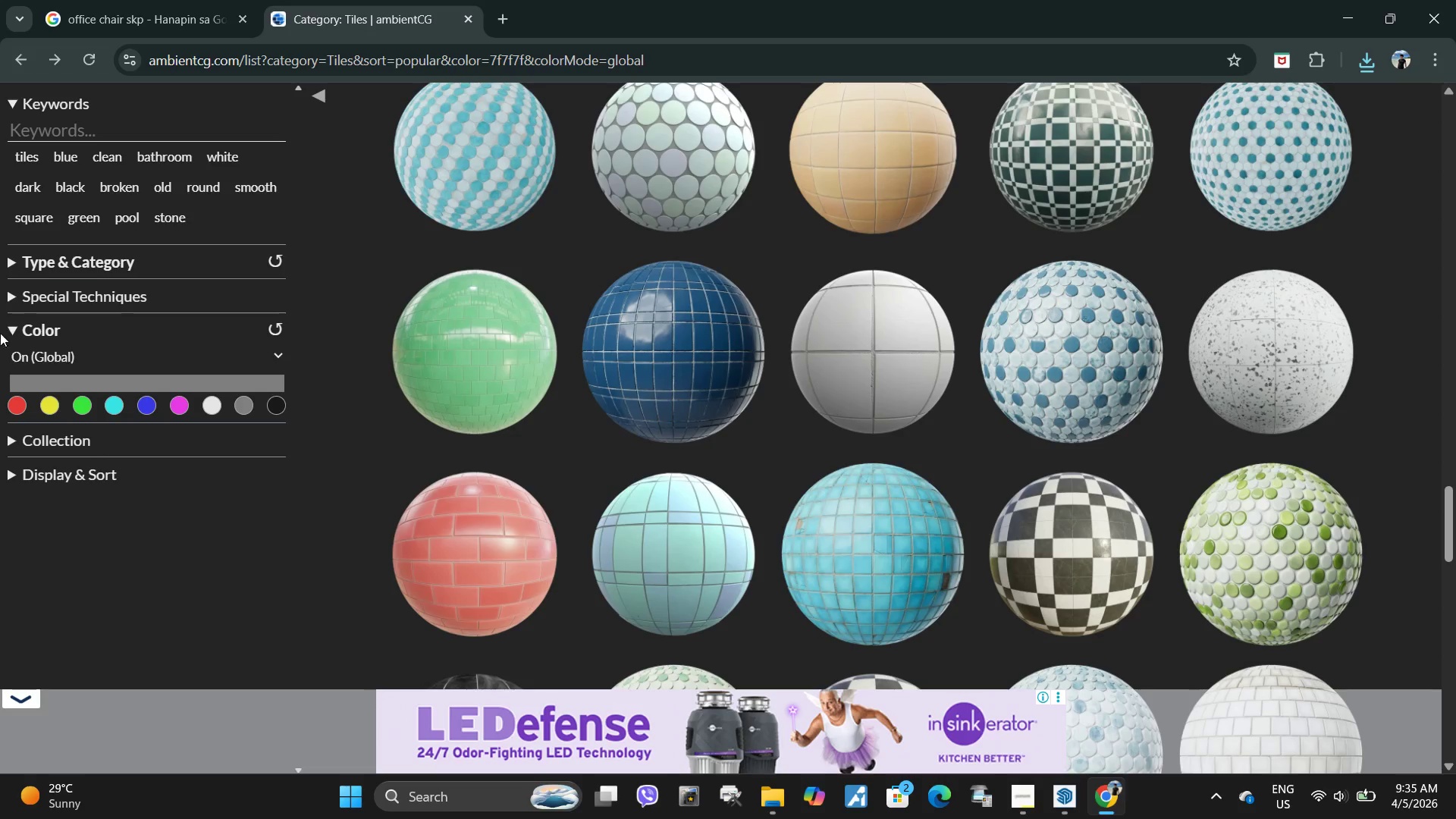 
scroll: coordinate [122, 256], scroll_direction: up, amount: 3.0
 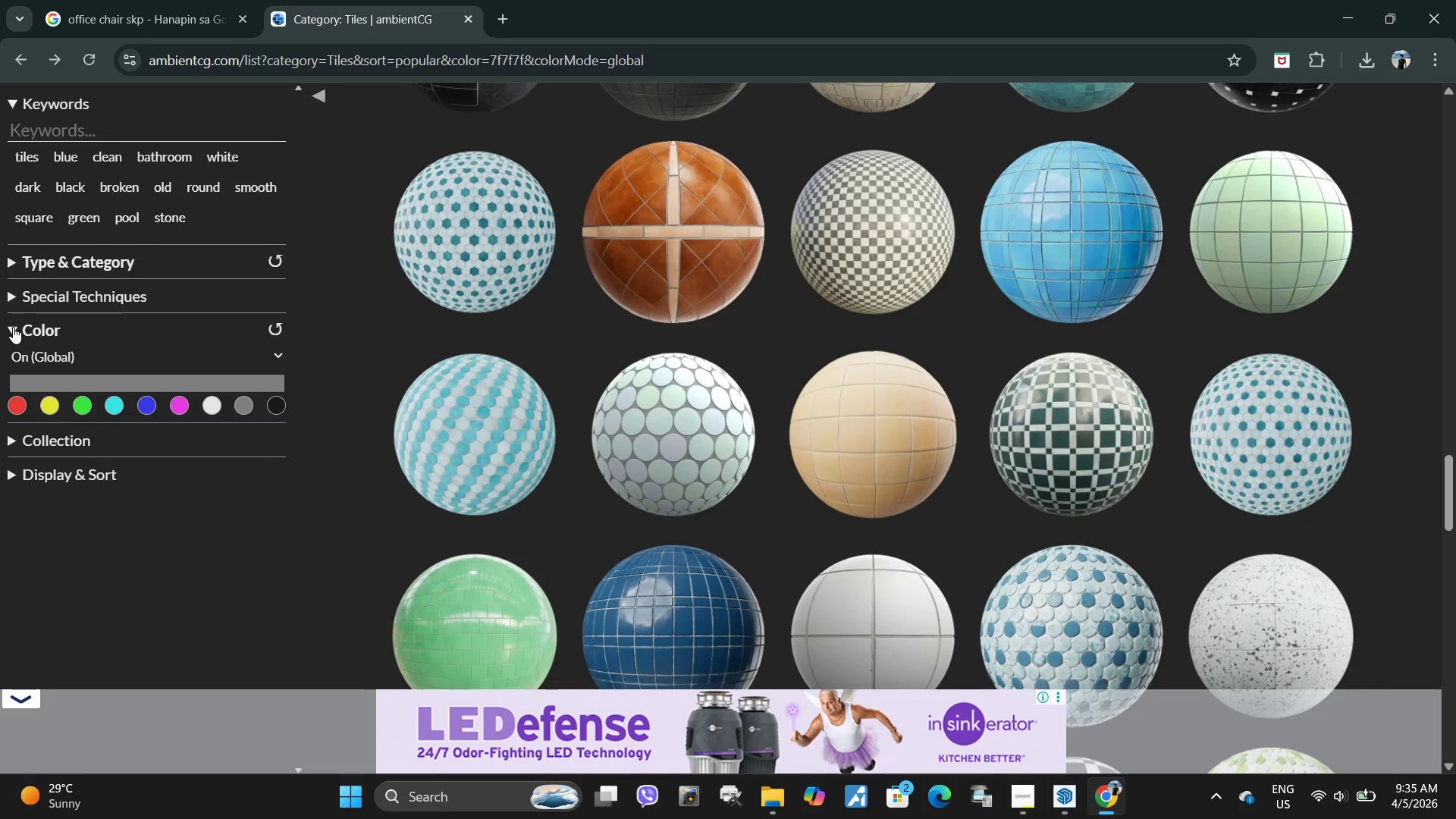 
left_click([16, 327])
 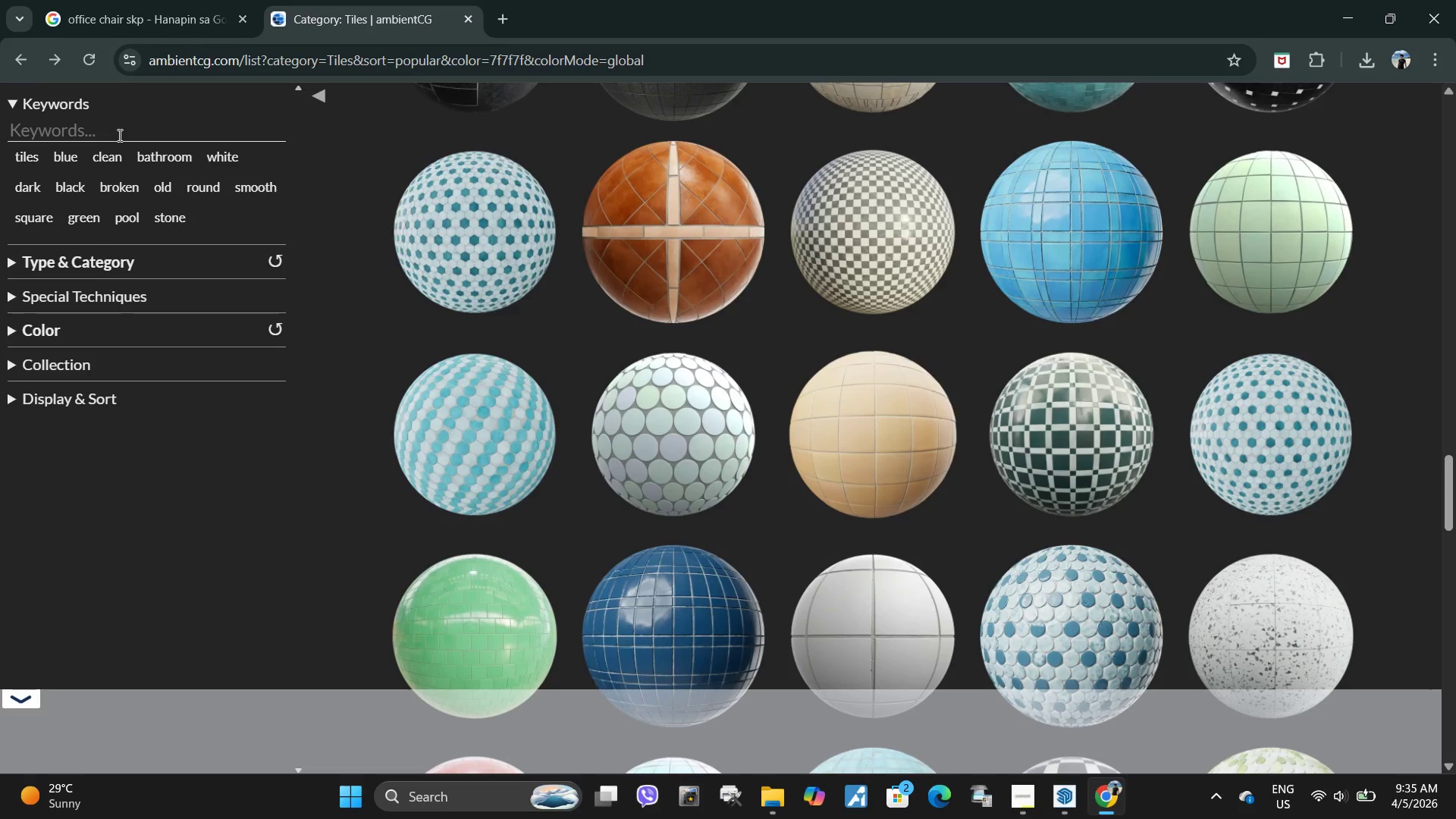 
left_click([121, 135])
 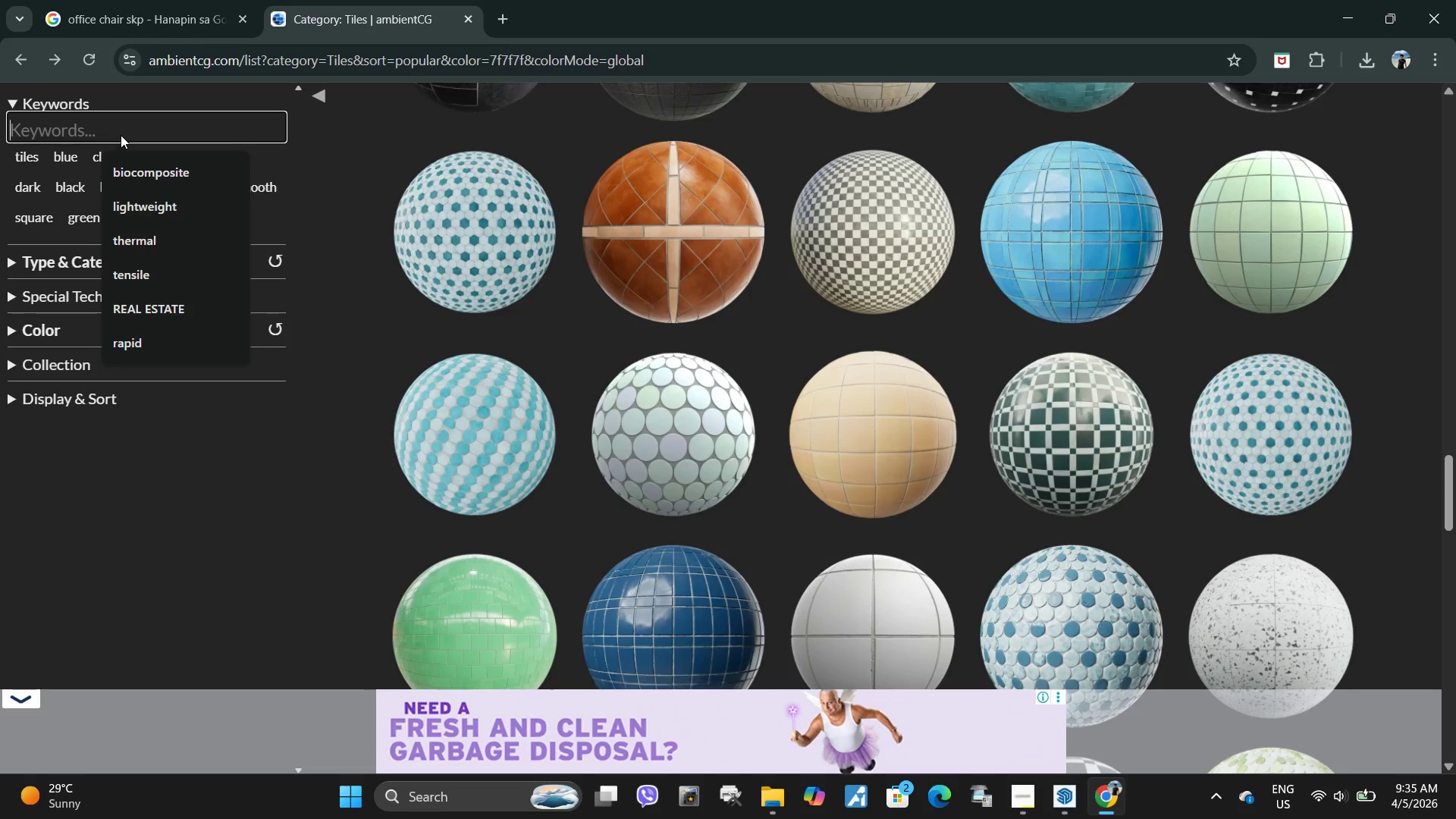 
type(wall)
 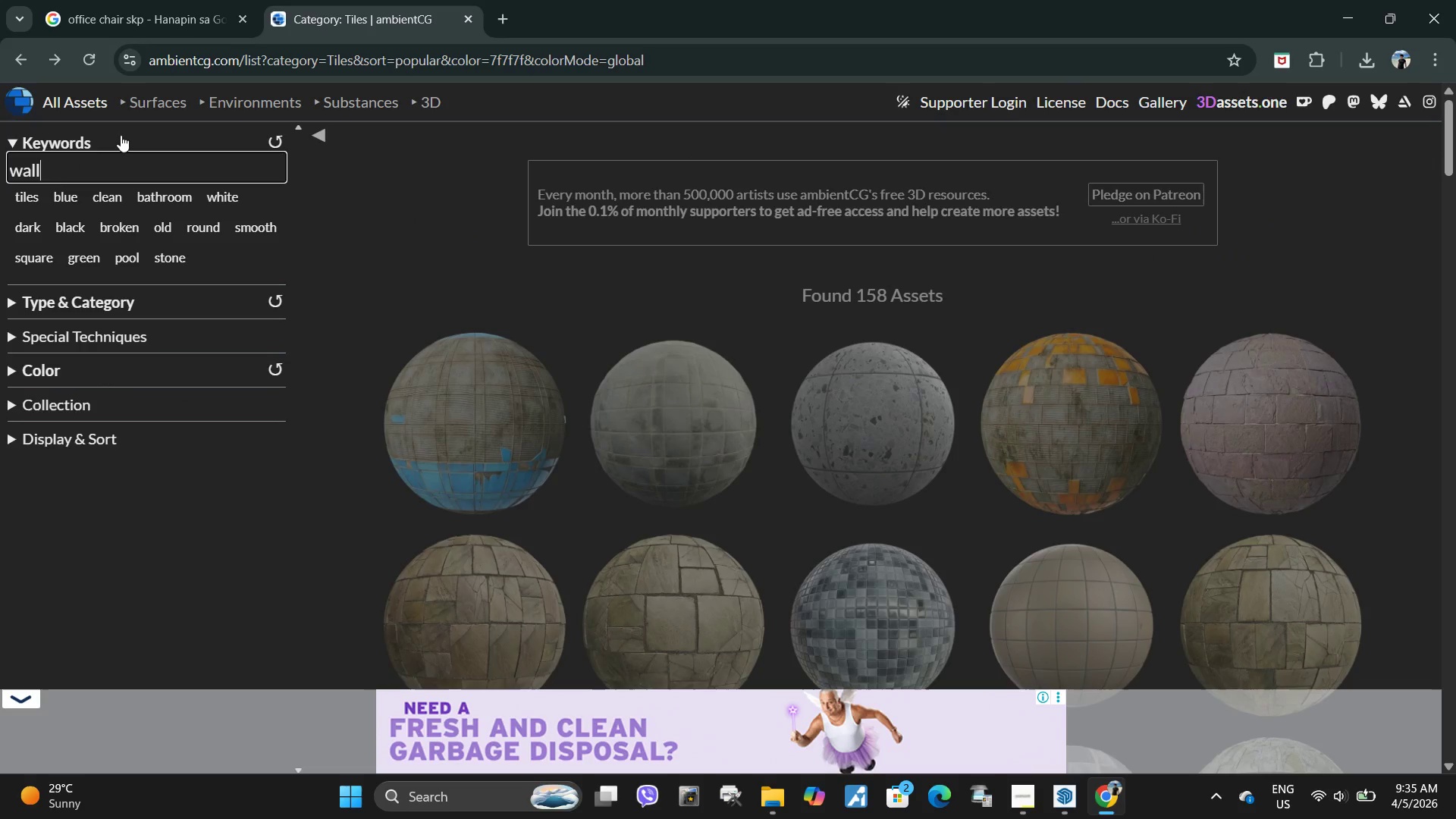 
key(Enter)
 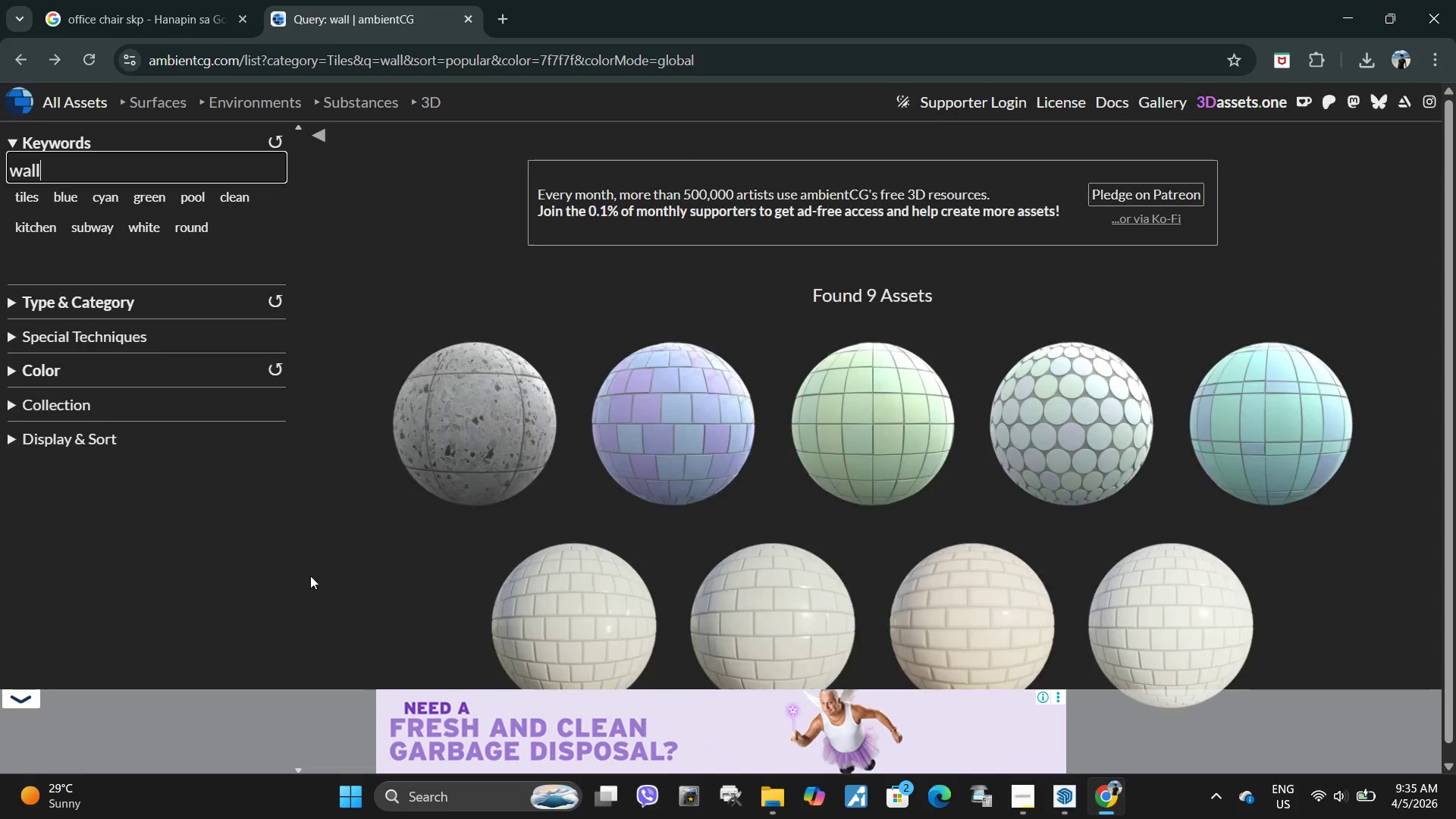 
scroll: coordinate [302, 408], scroll_direction: down, amount: 4.0
 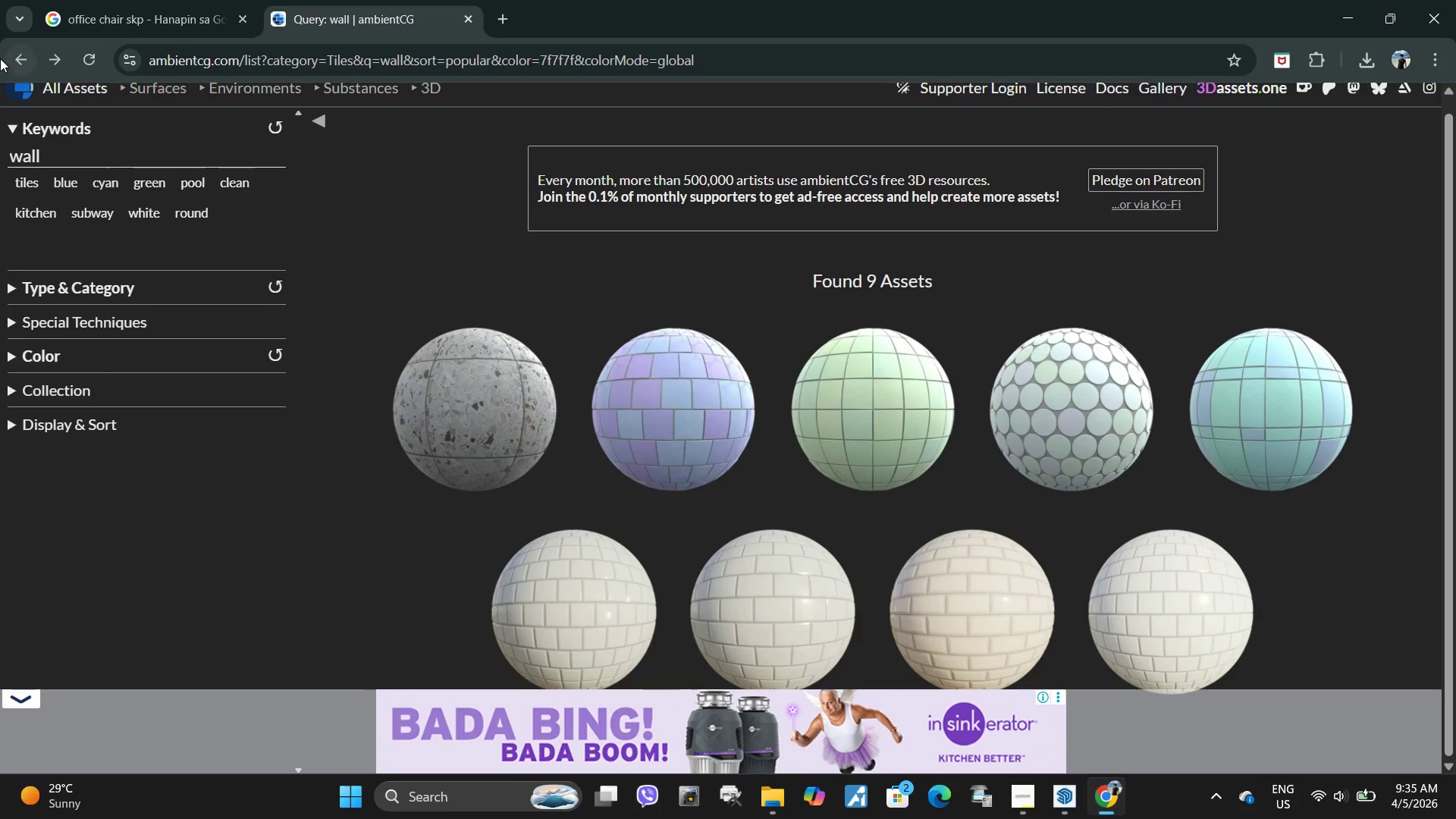 
left_click([3, 61])
 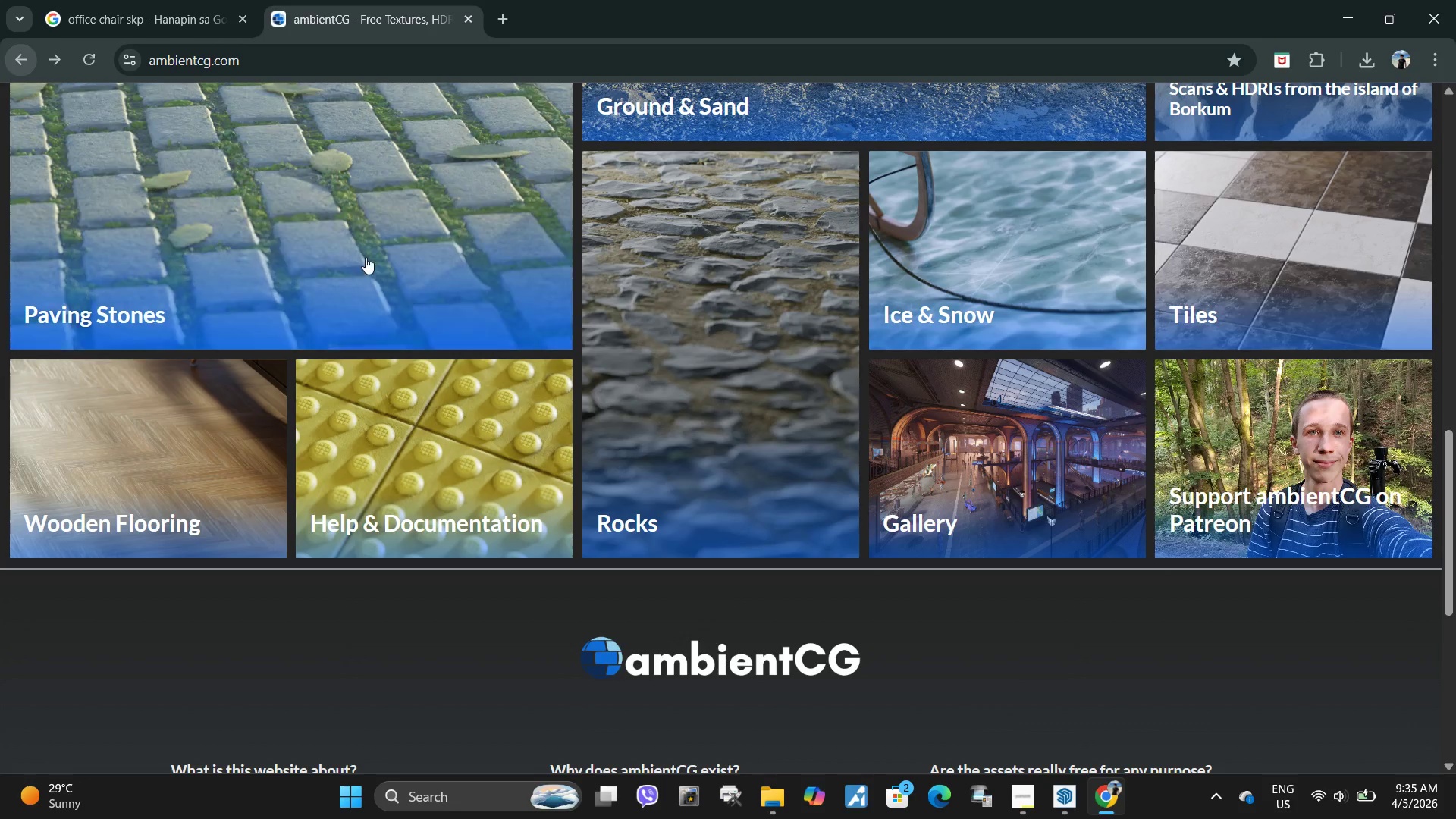 
scroll: coordinate [994, 543], scroll_direction: up, amount: 15.0
 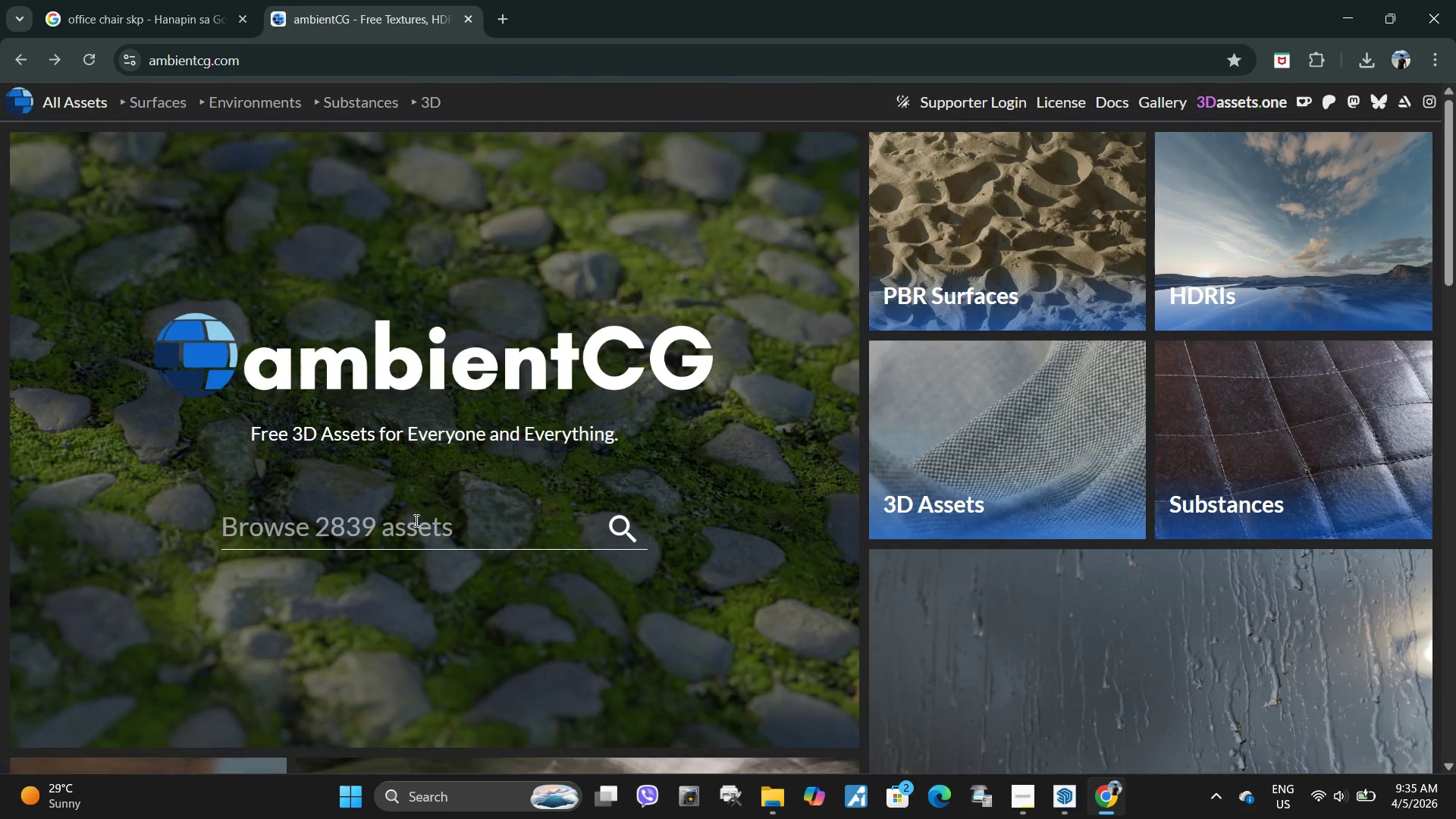 
left_click([415, 520])
 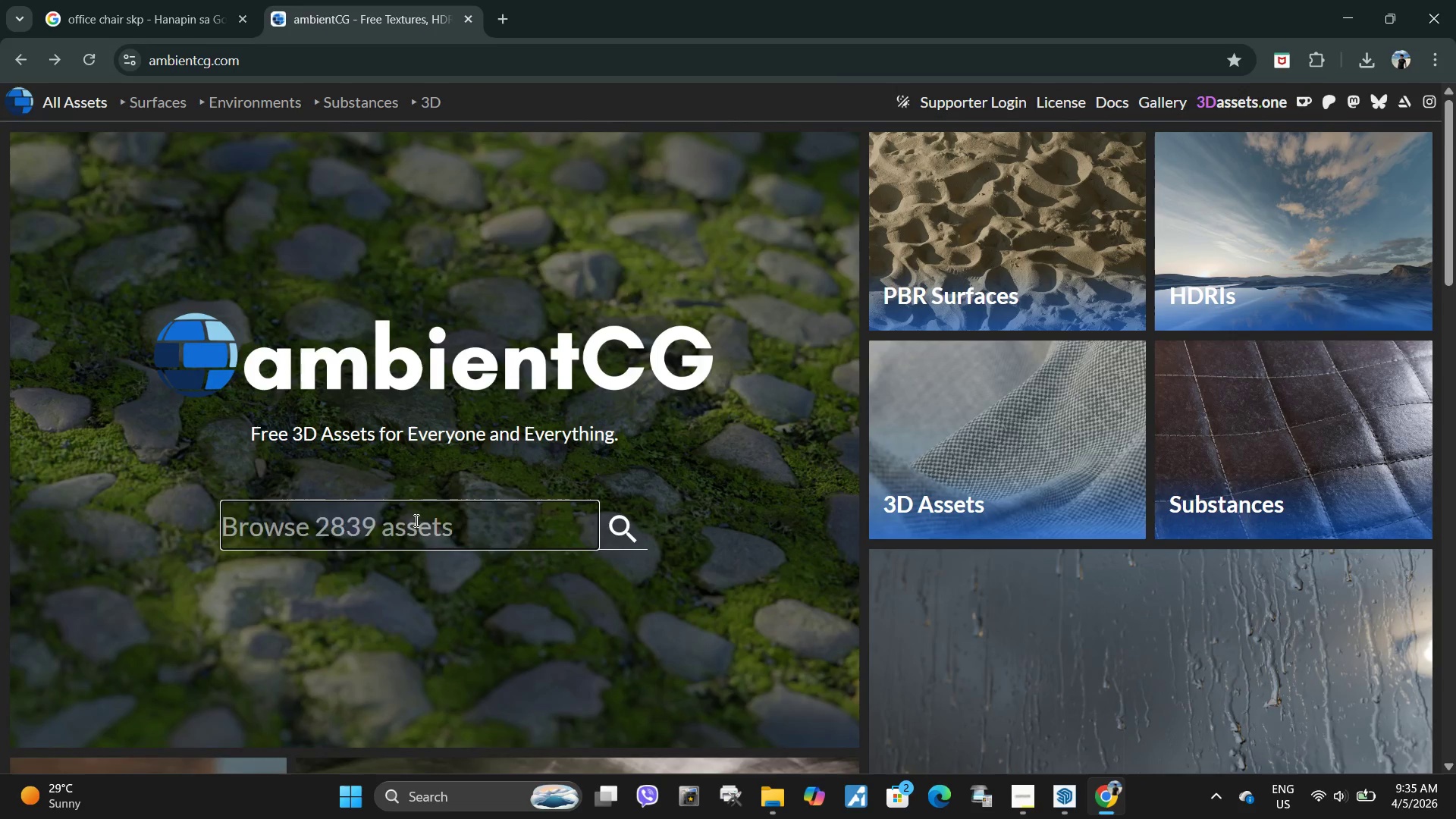 
type(concrete)
 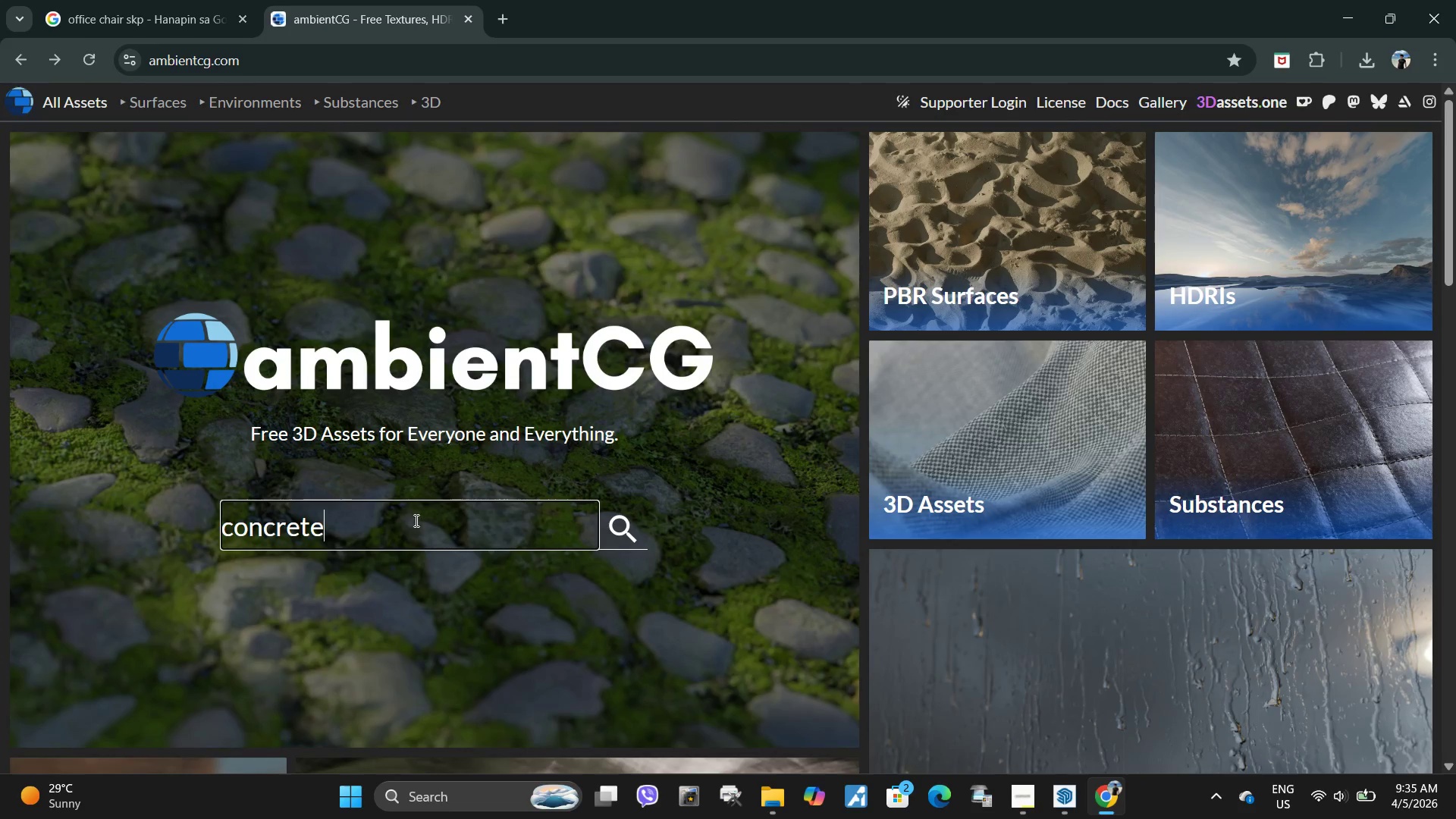 
key(Enter)
 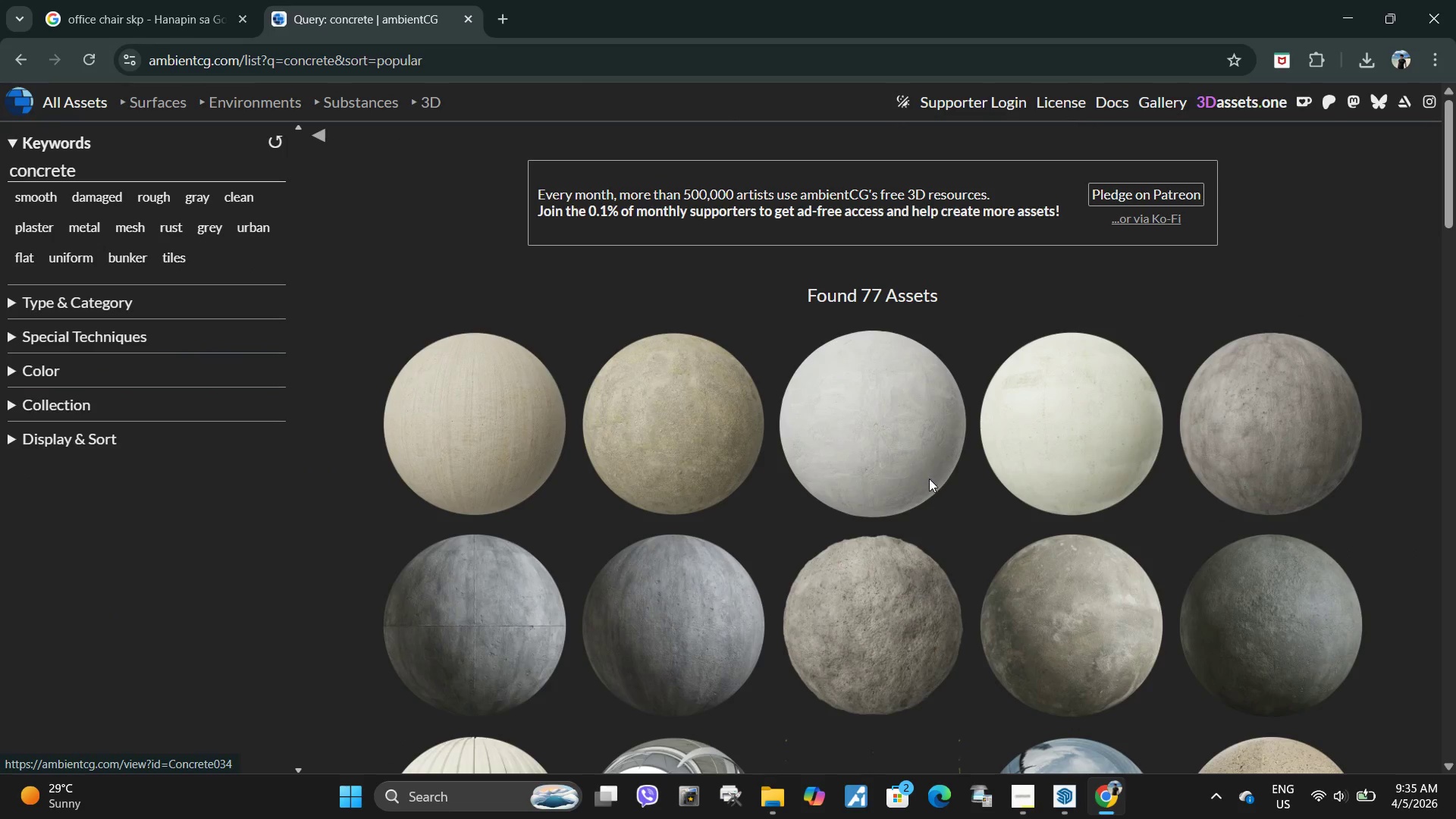 
scroll: coordinate [792, 384], scroll_direction: down, amount: 24.0
 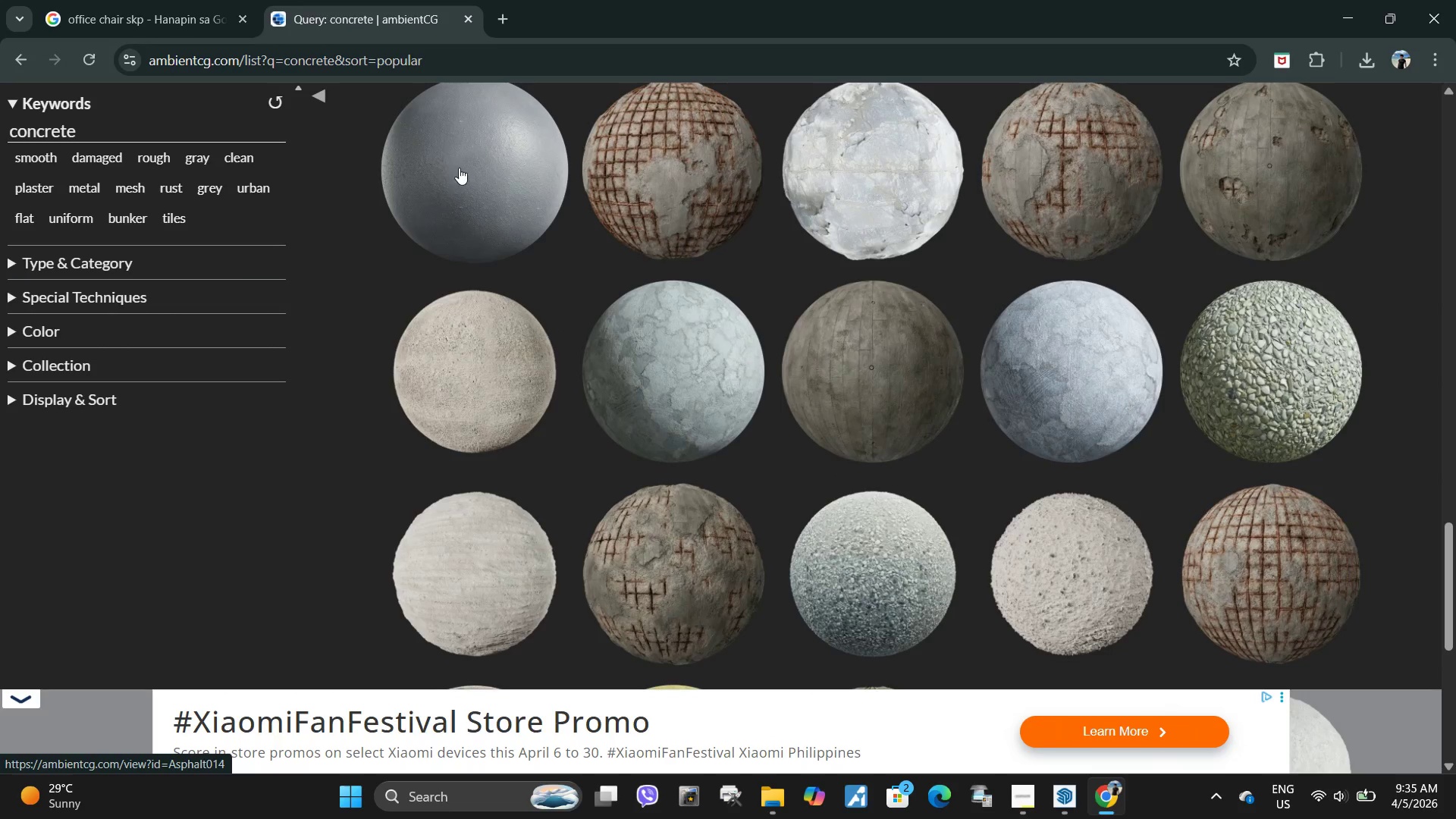 
left_click([460, 169])
 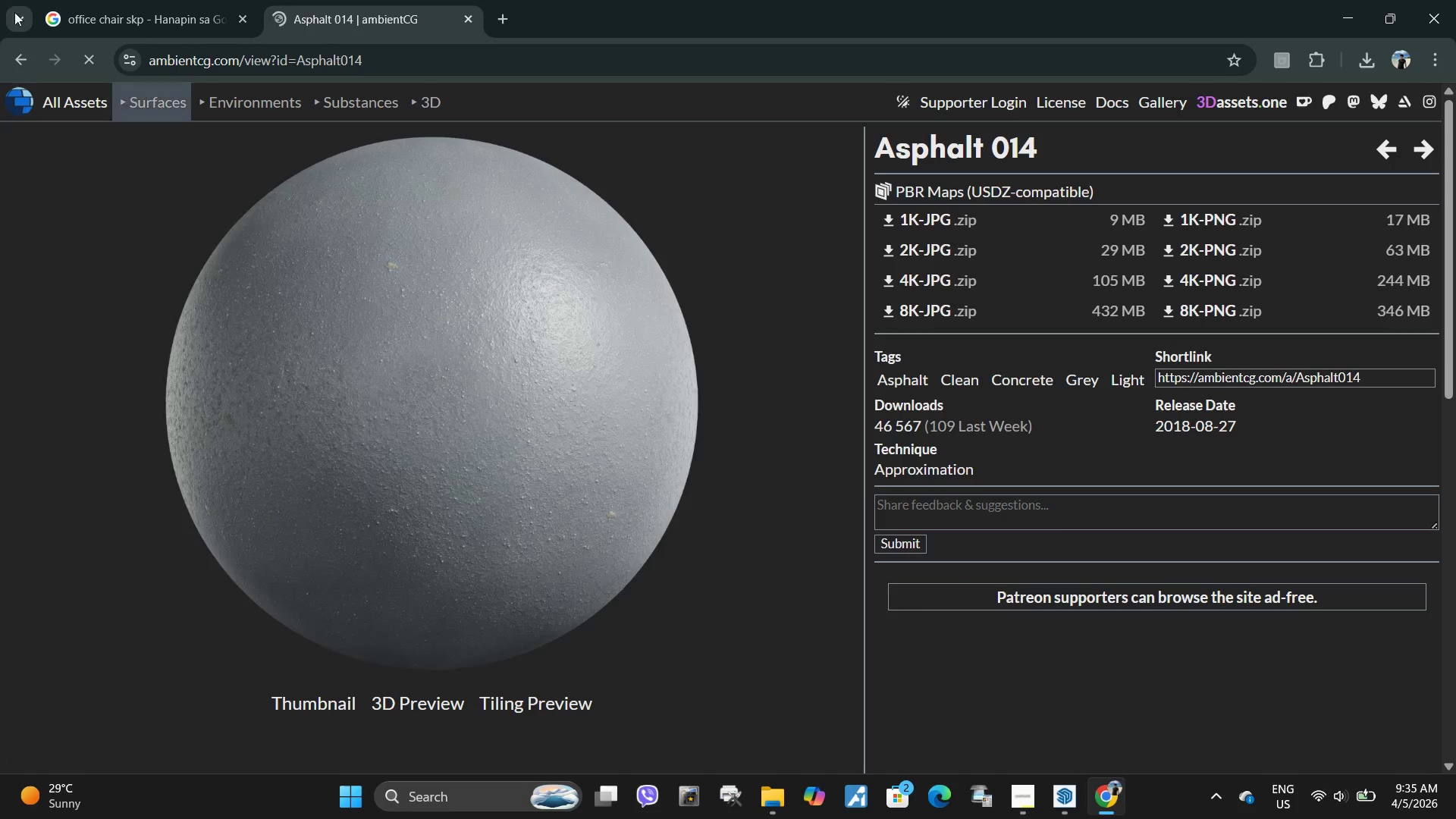 
left_click([27, 61])
 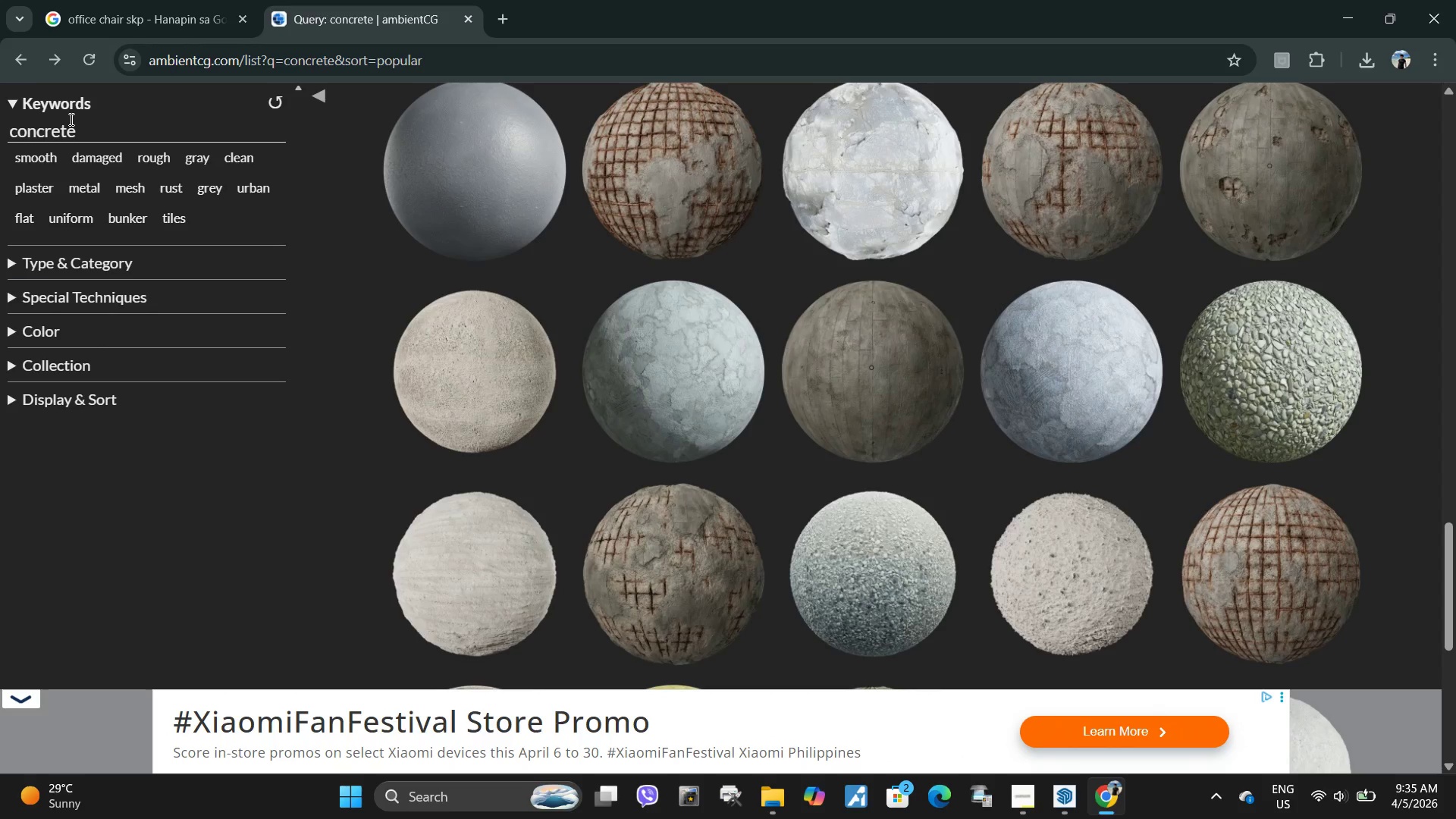 
scroll: coordinate [879, 476], scroll_direction: down, amount: 9.0
 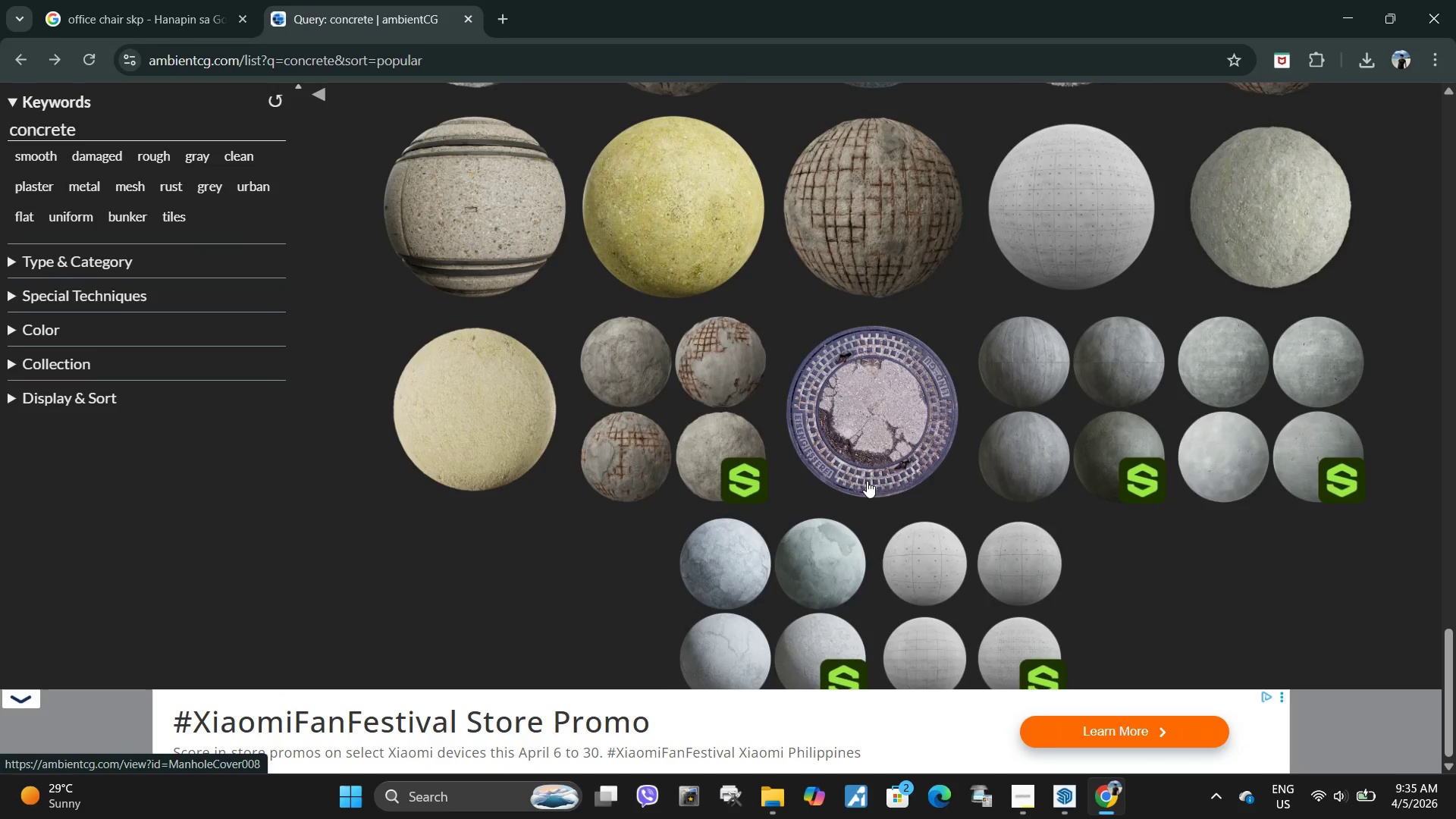 
scroll: coordinate [868, 594], scroll_direction: up, amount: 19.0
 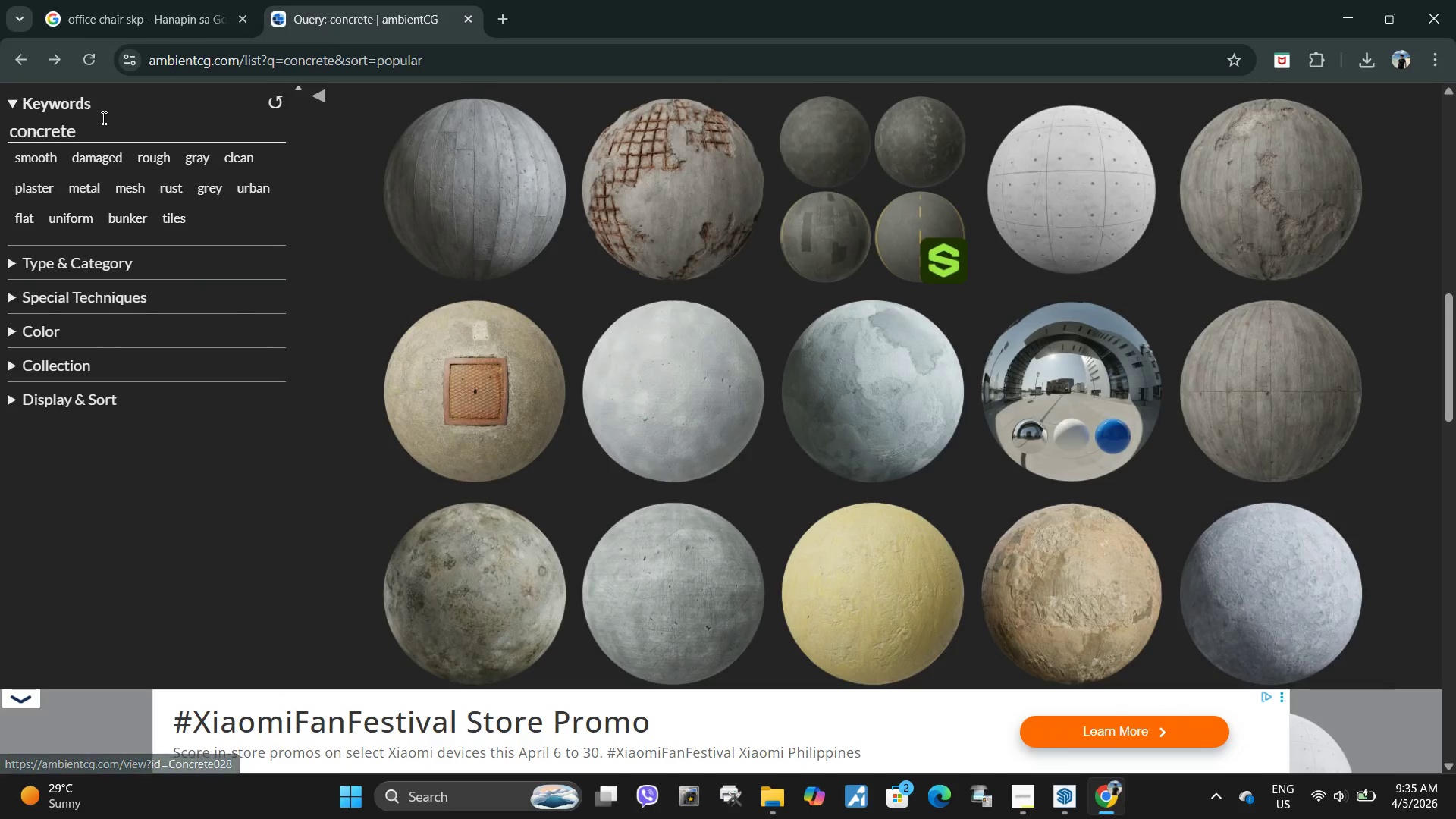 
left_click([103, 118])
 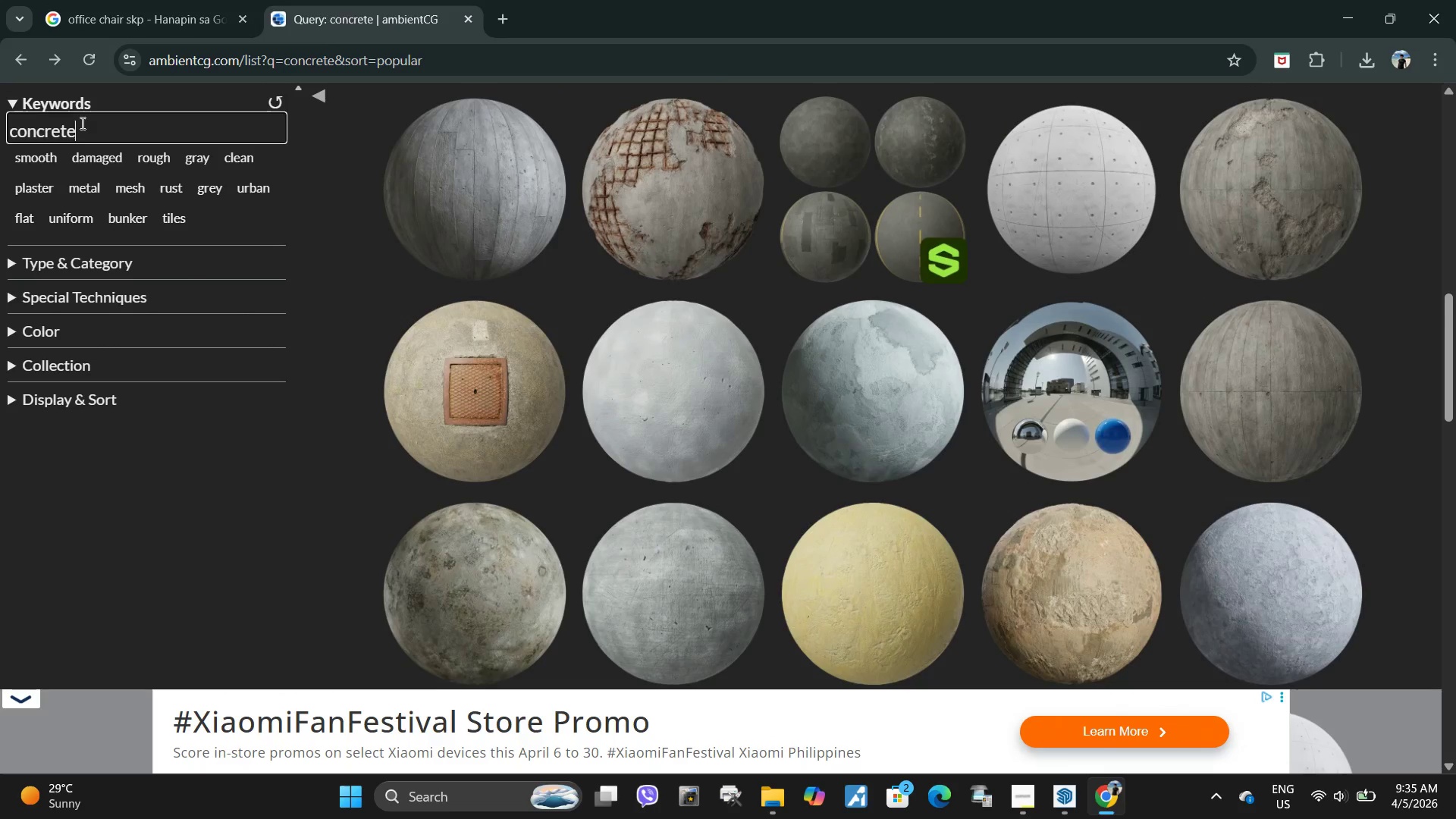 
left_click_drag(start_coordinate=[102, 123], to_coordinate=[0, 120])
 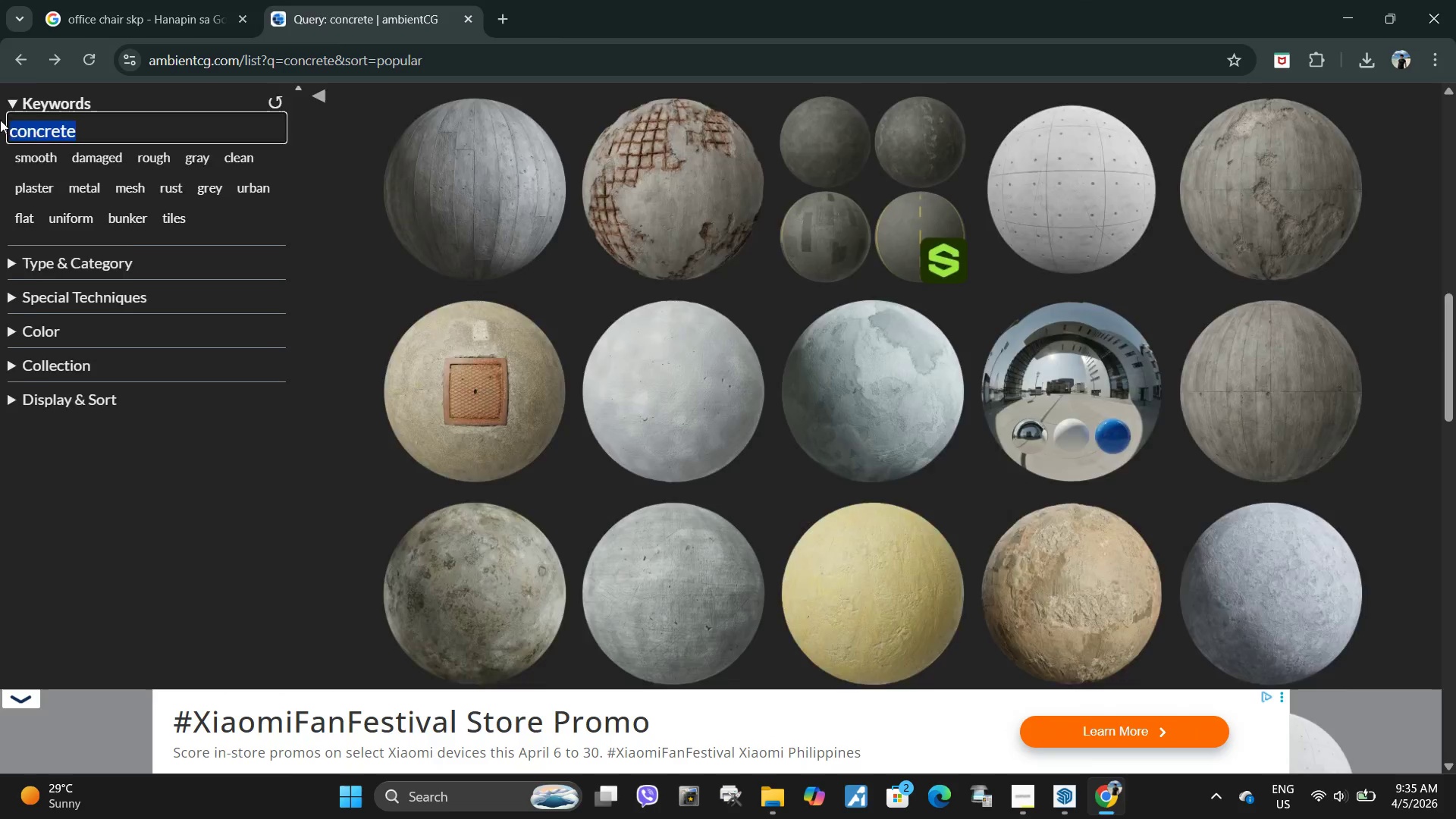 
type(gray paint)
 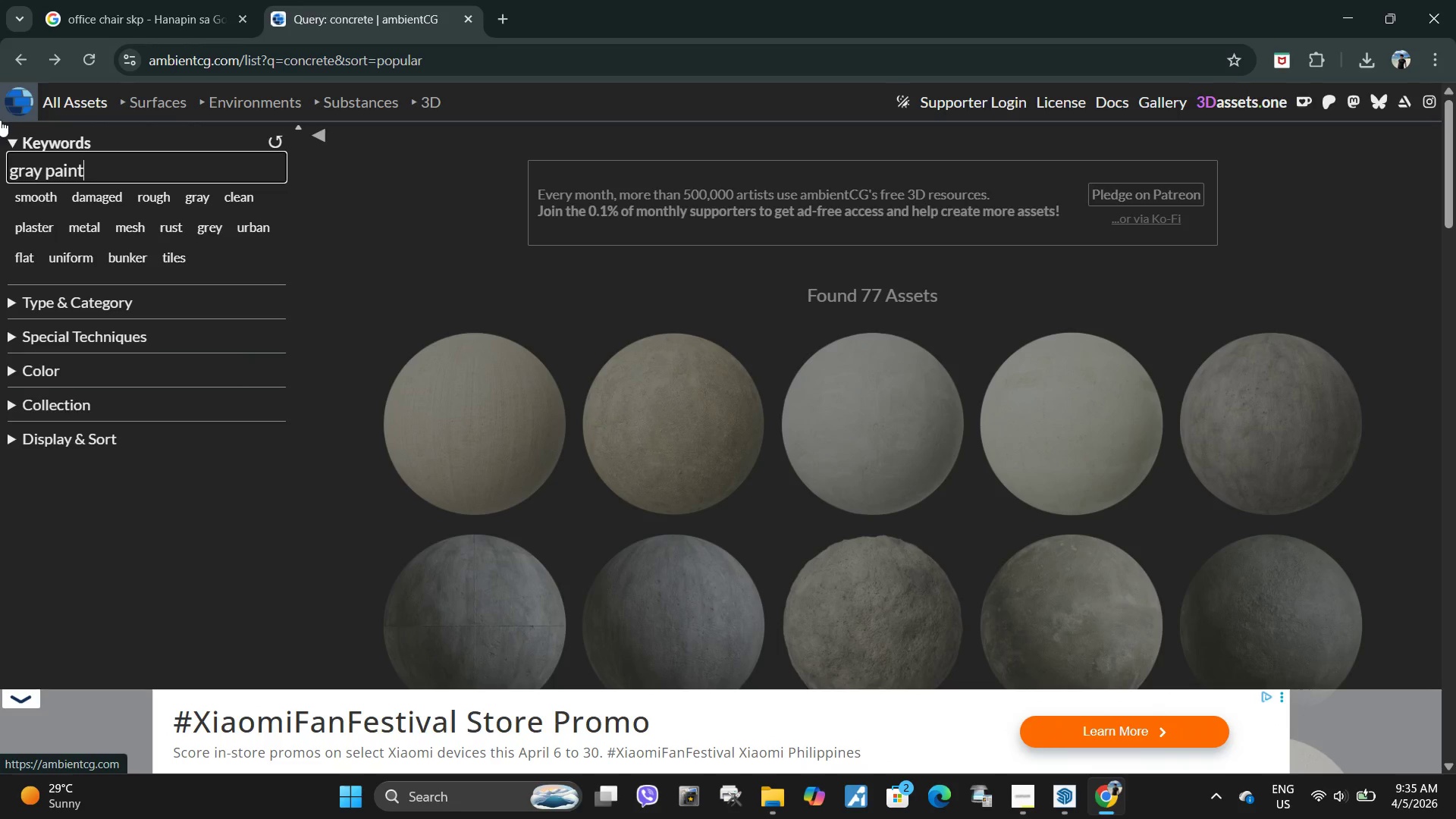 
key(Enter)
 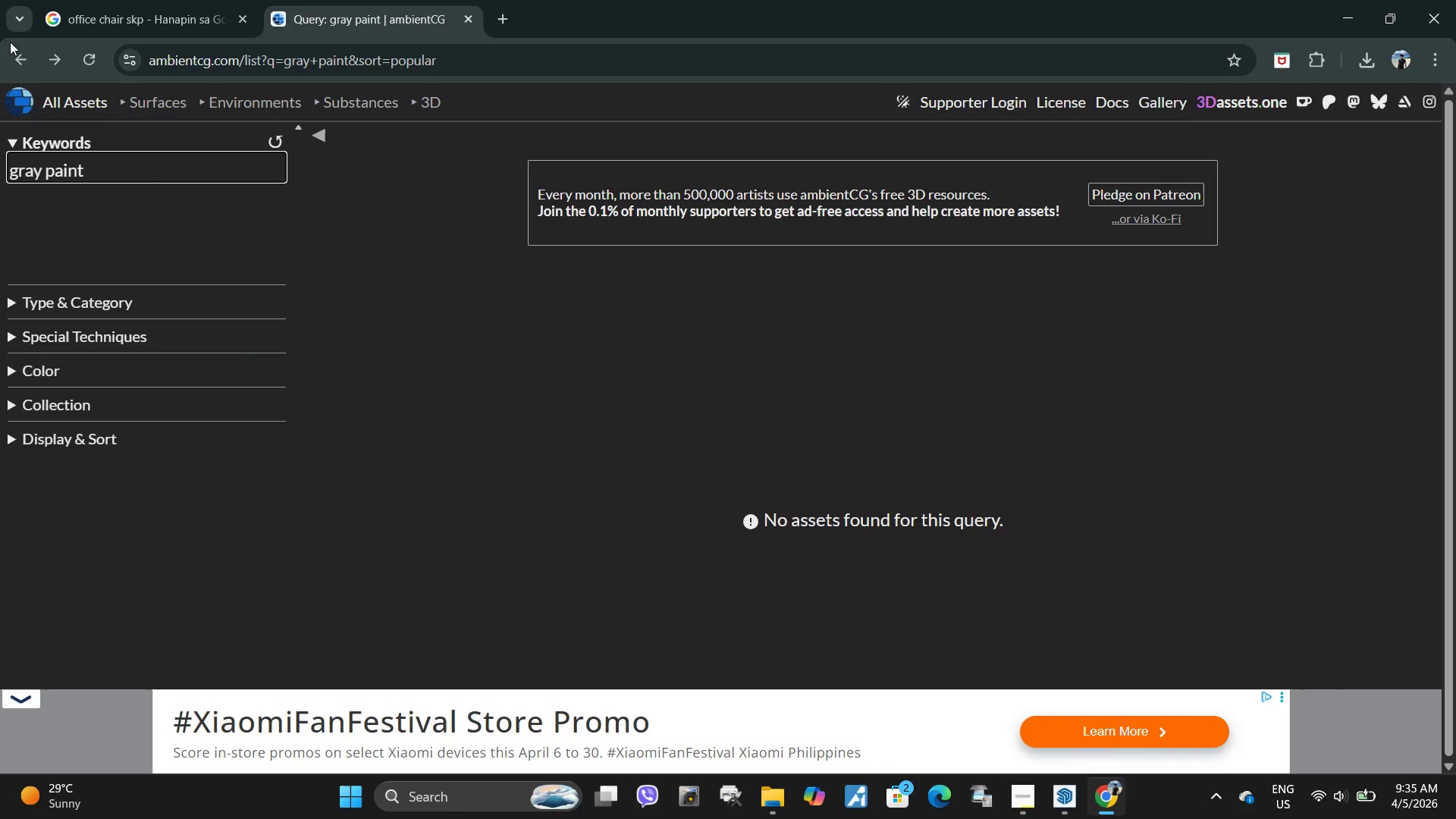 
left_click([18, 59])
 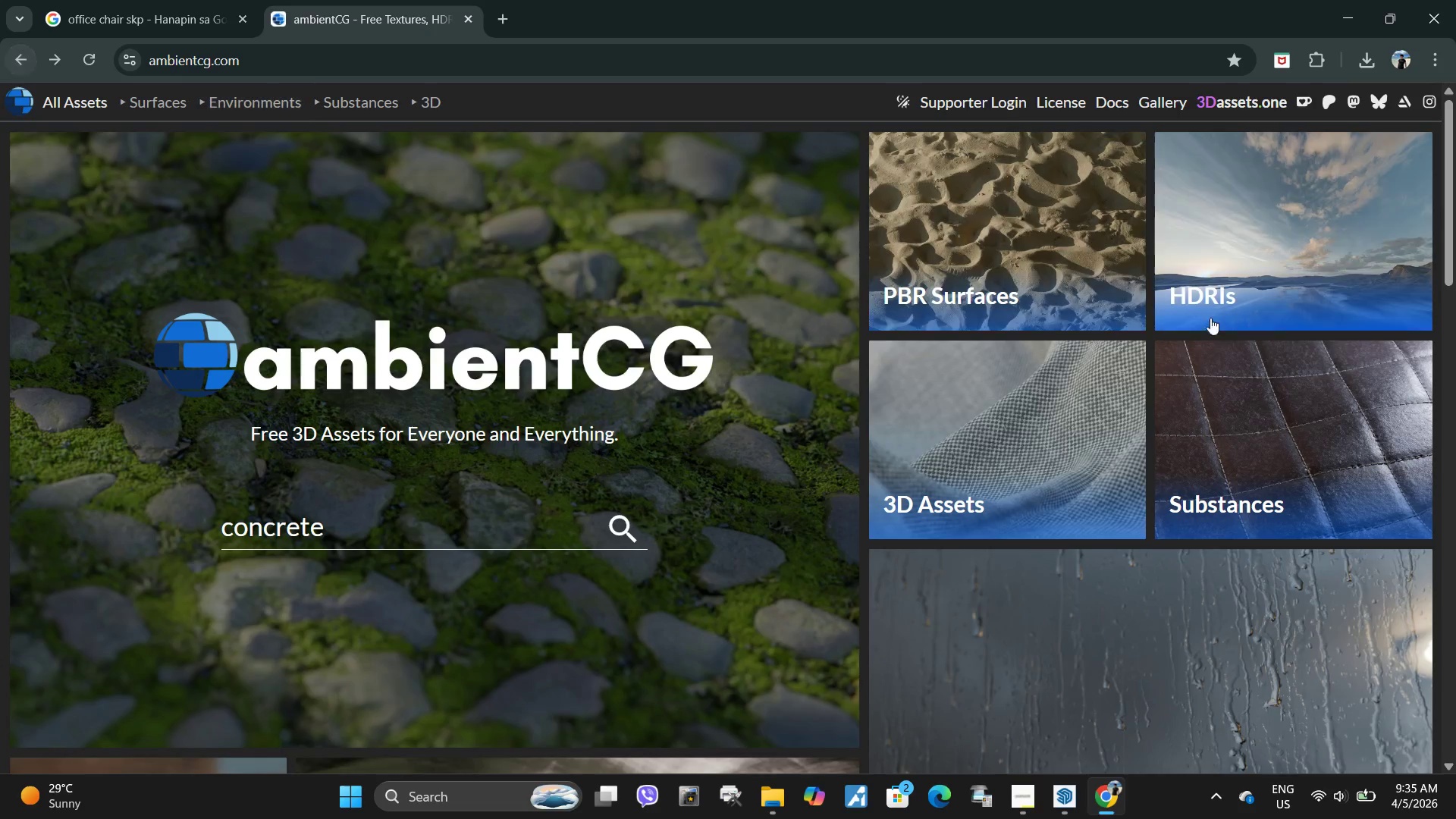 
scroll: coordinate [1031, 358], scroll_direction: down, amount: 3.0
 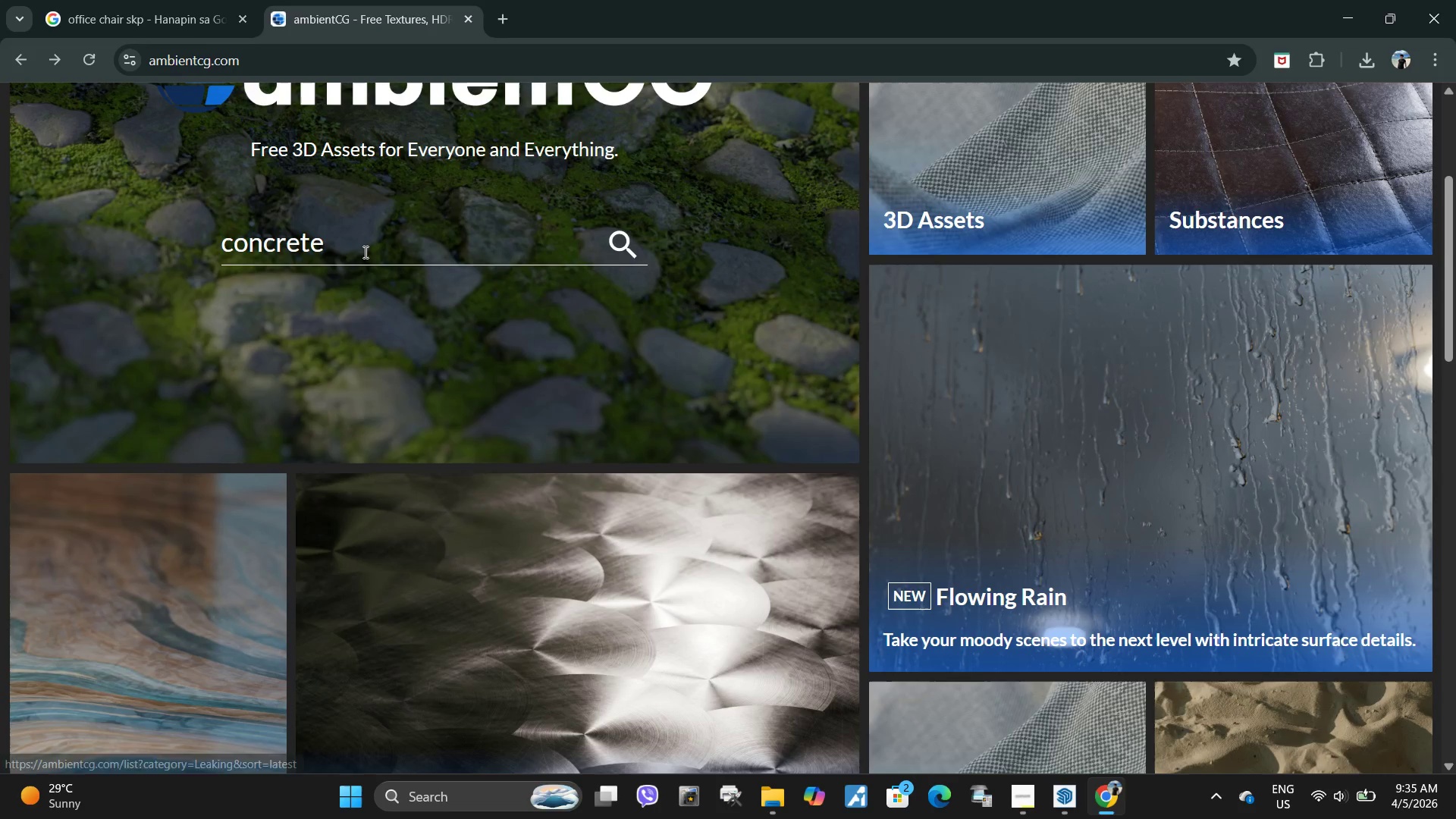 
left_click([364, 250])
 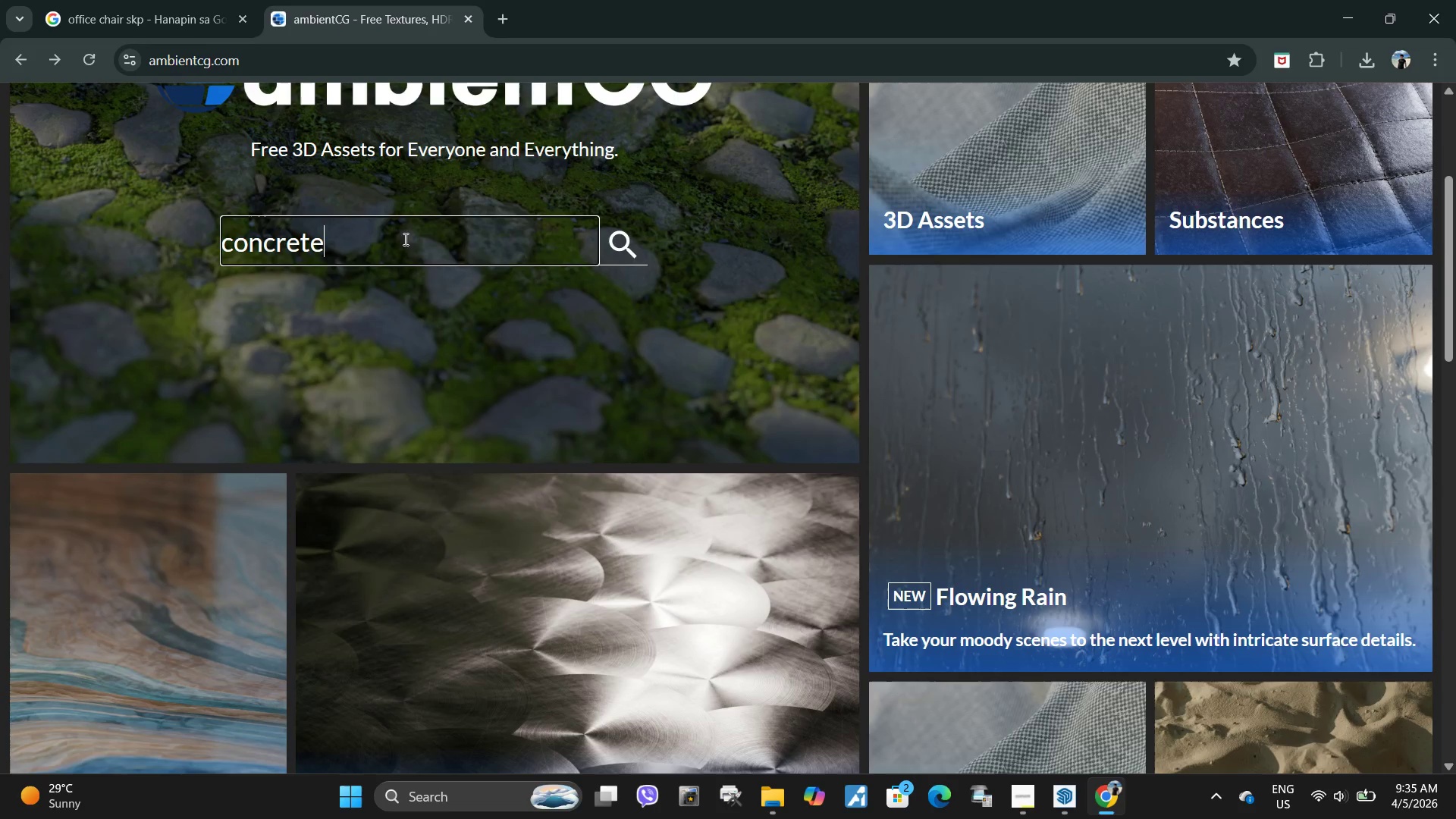 
left_click_drag(start_coordinate=[404, 240], to_coordinate=[111, 216])
 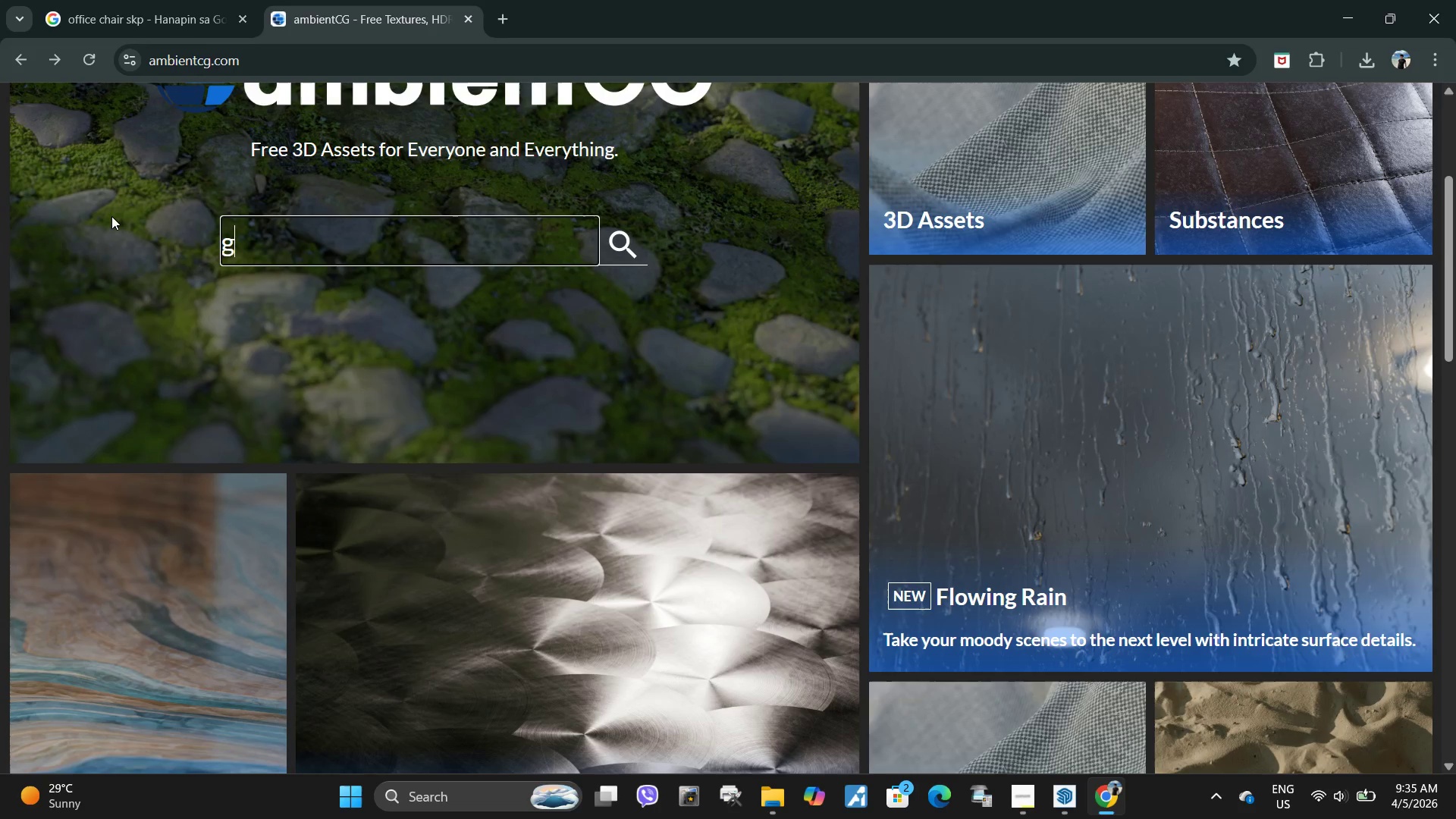 
type(gray)
 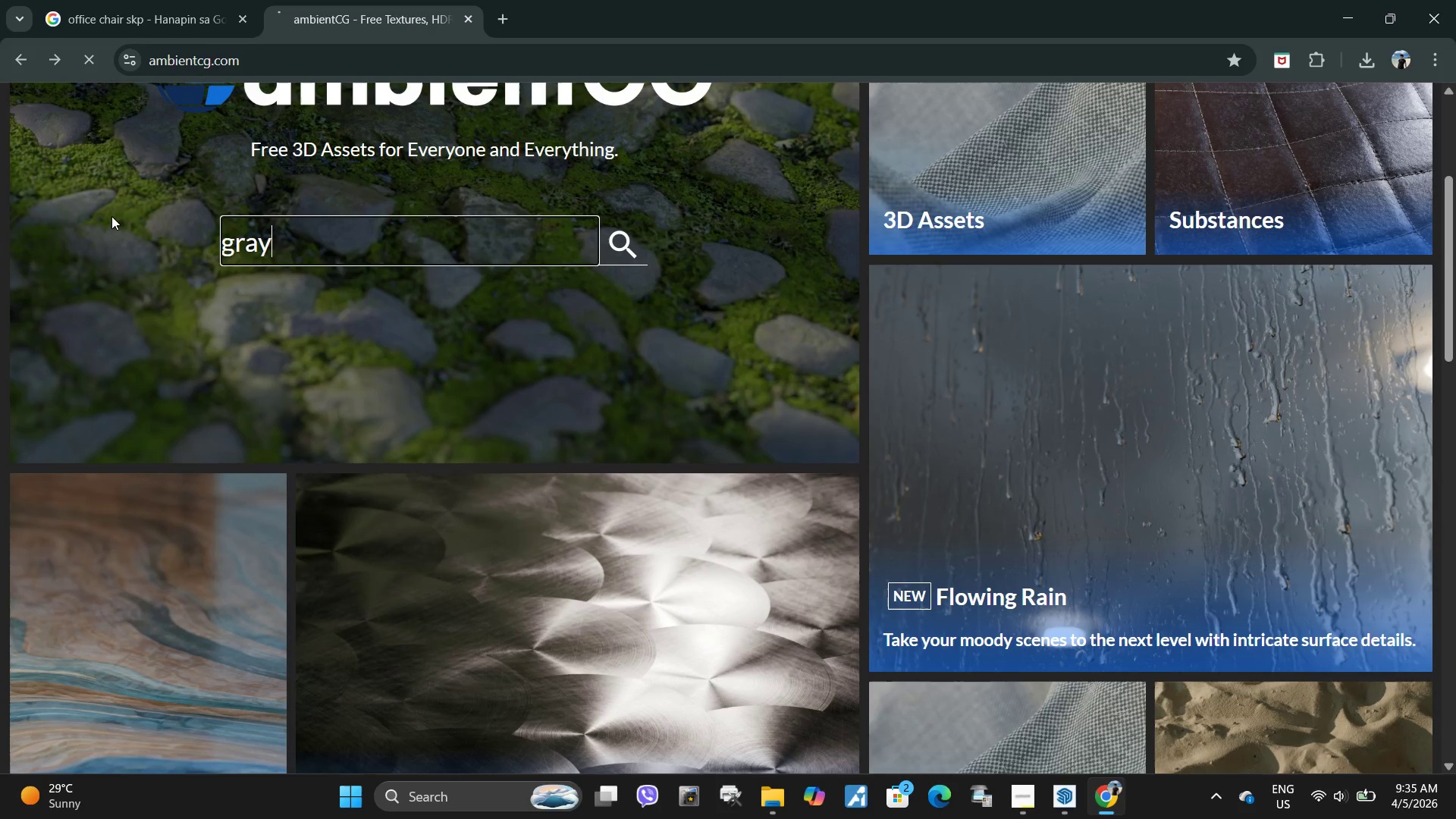 
key(Enter)
 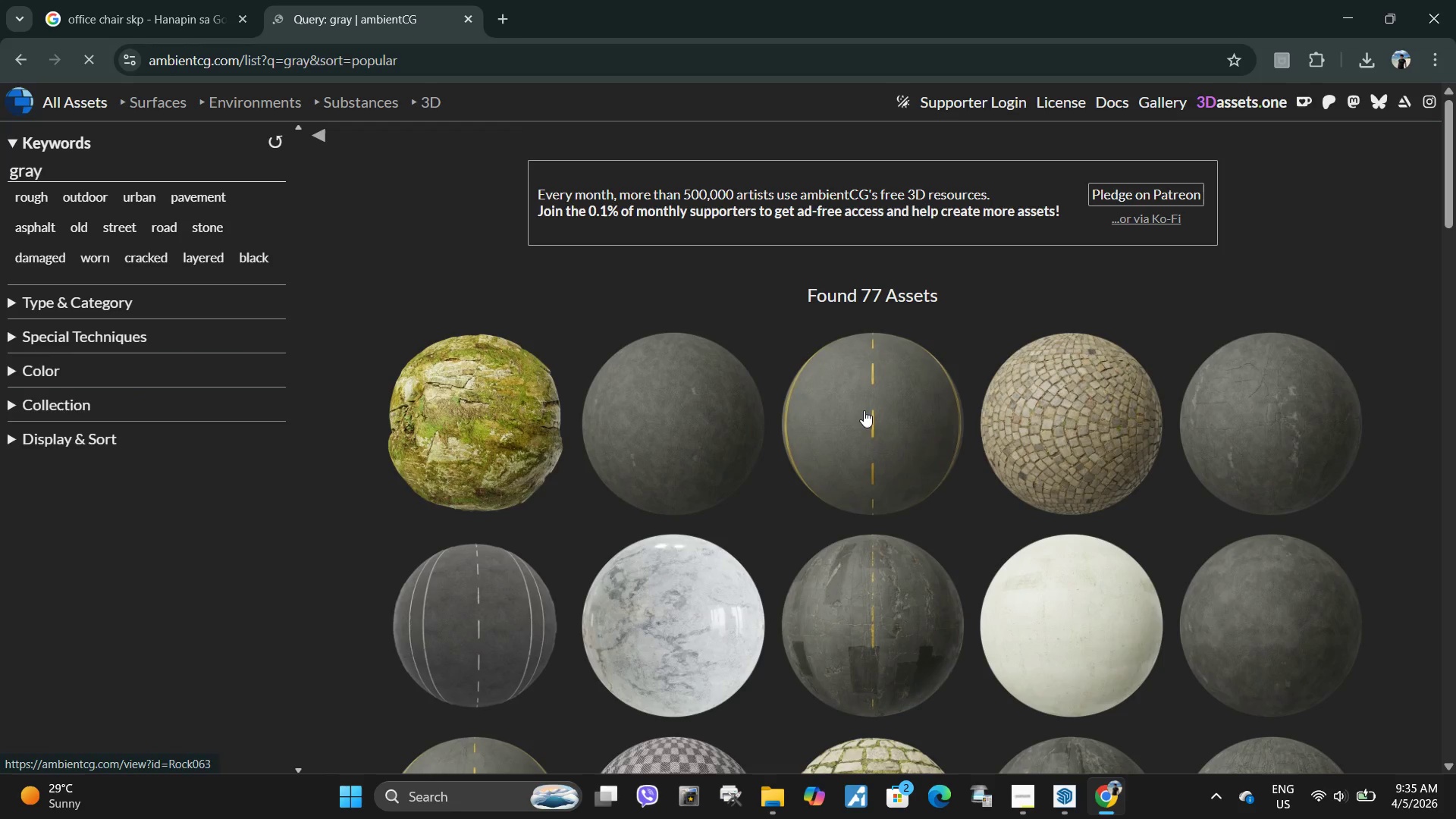 
scroll: coordinate [680, 366], scroll_direction: down, amount: 9.0
 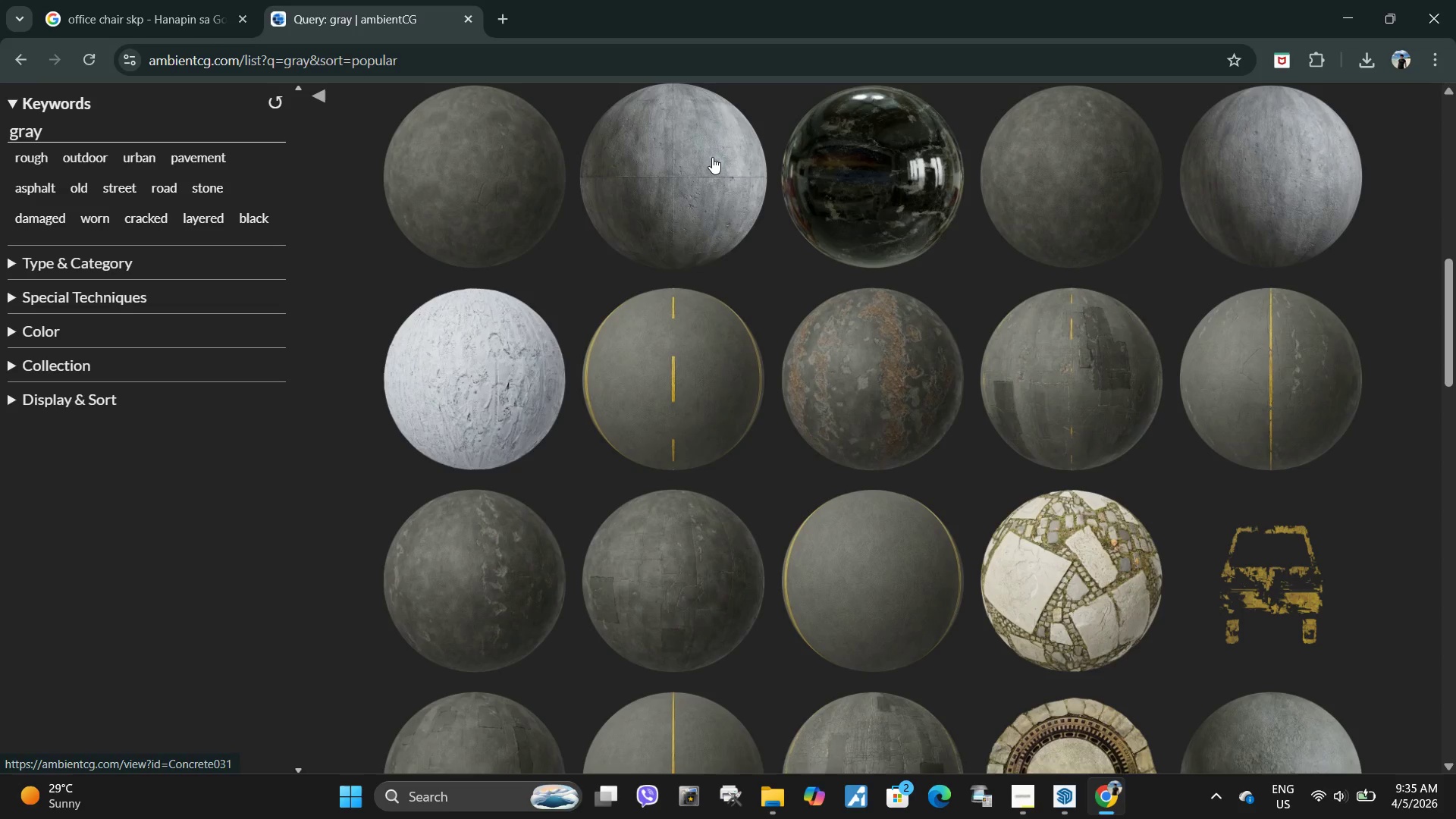 
left_click([712, 157])
 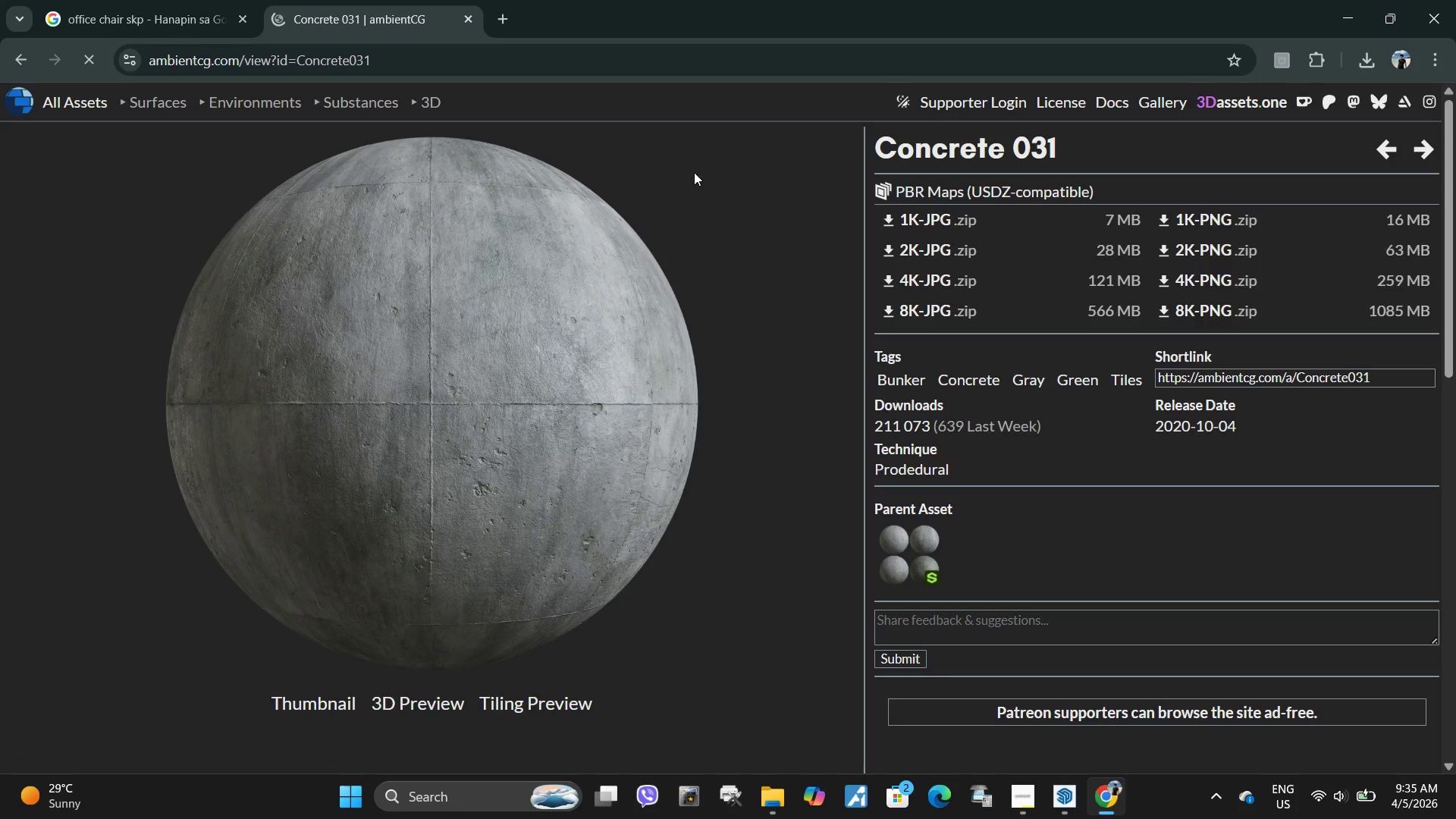 
left_click([16, 61])
 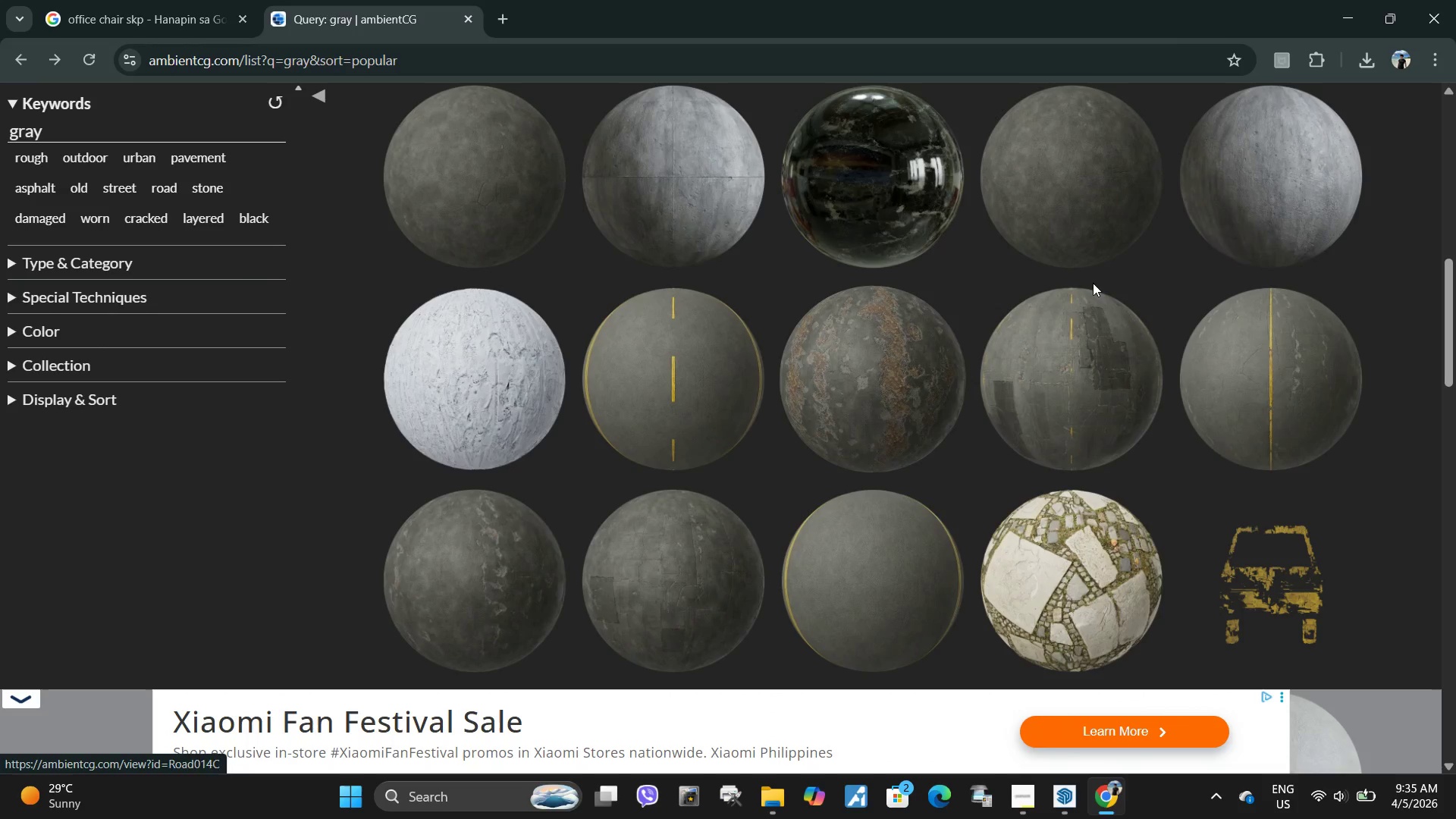 
scroll: coordinate [892, 385], scroll_direction: down, amount: 10.0
 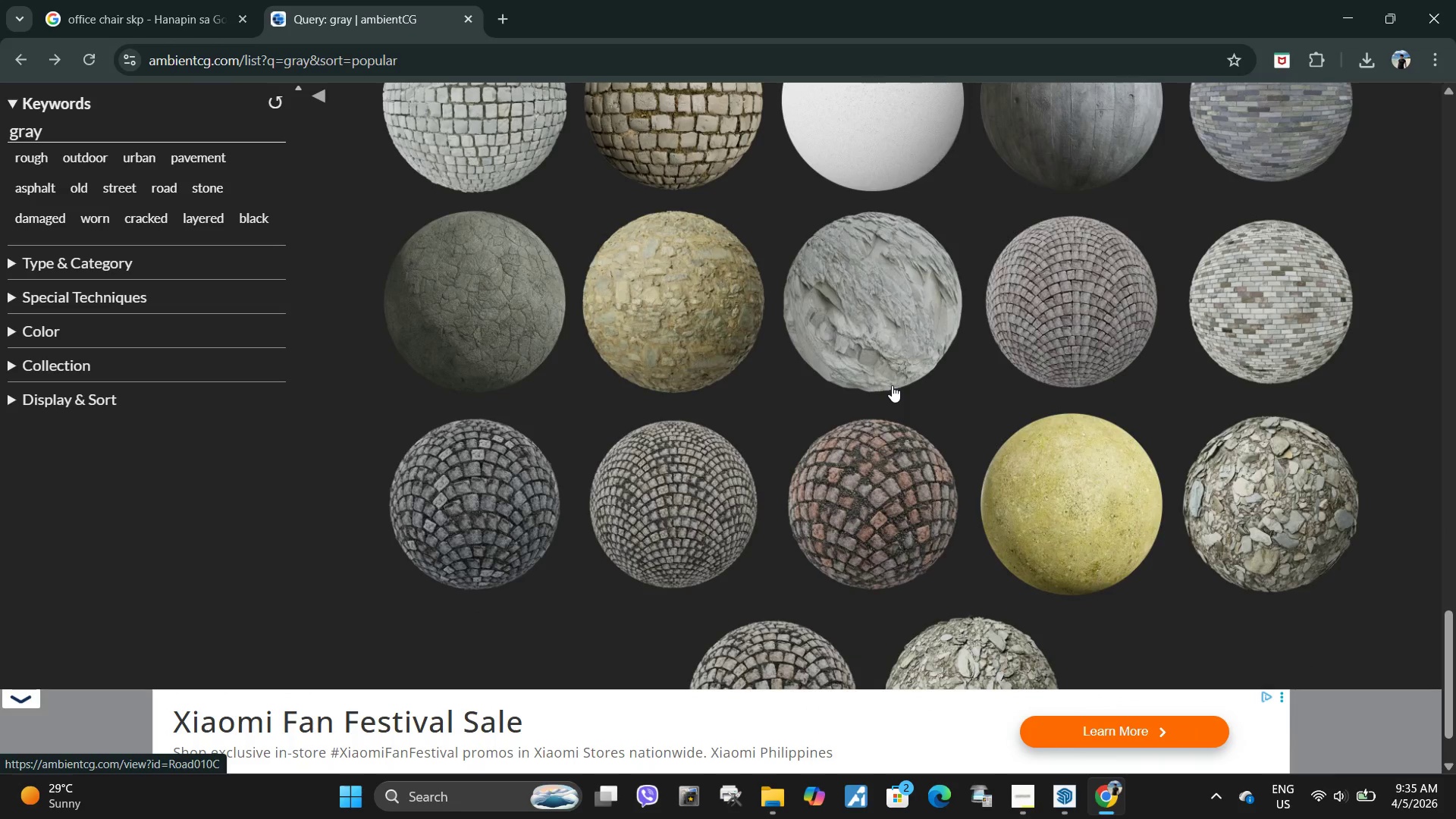 
scroll: coordinate [892, 385], scroll_direction: up, amount: 2.0
 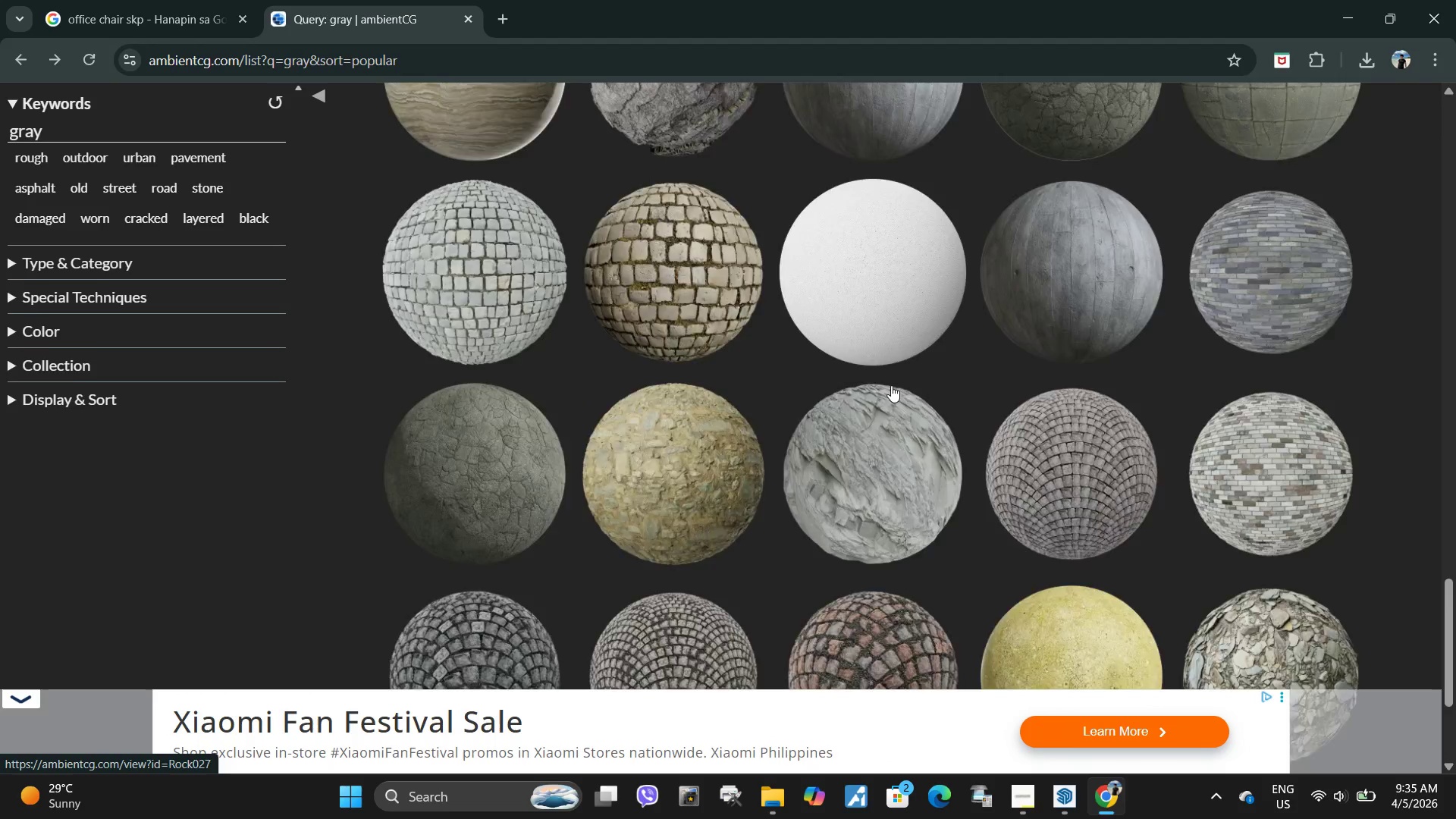 
scroll: coordinate [891, 385], scroll_direction: down, amount: 7.0
 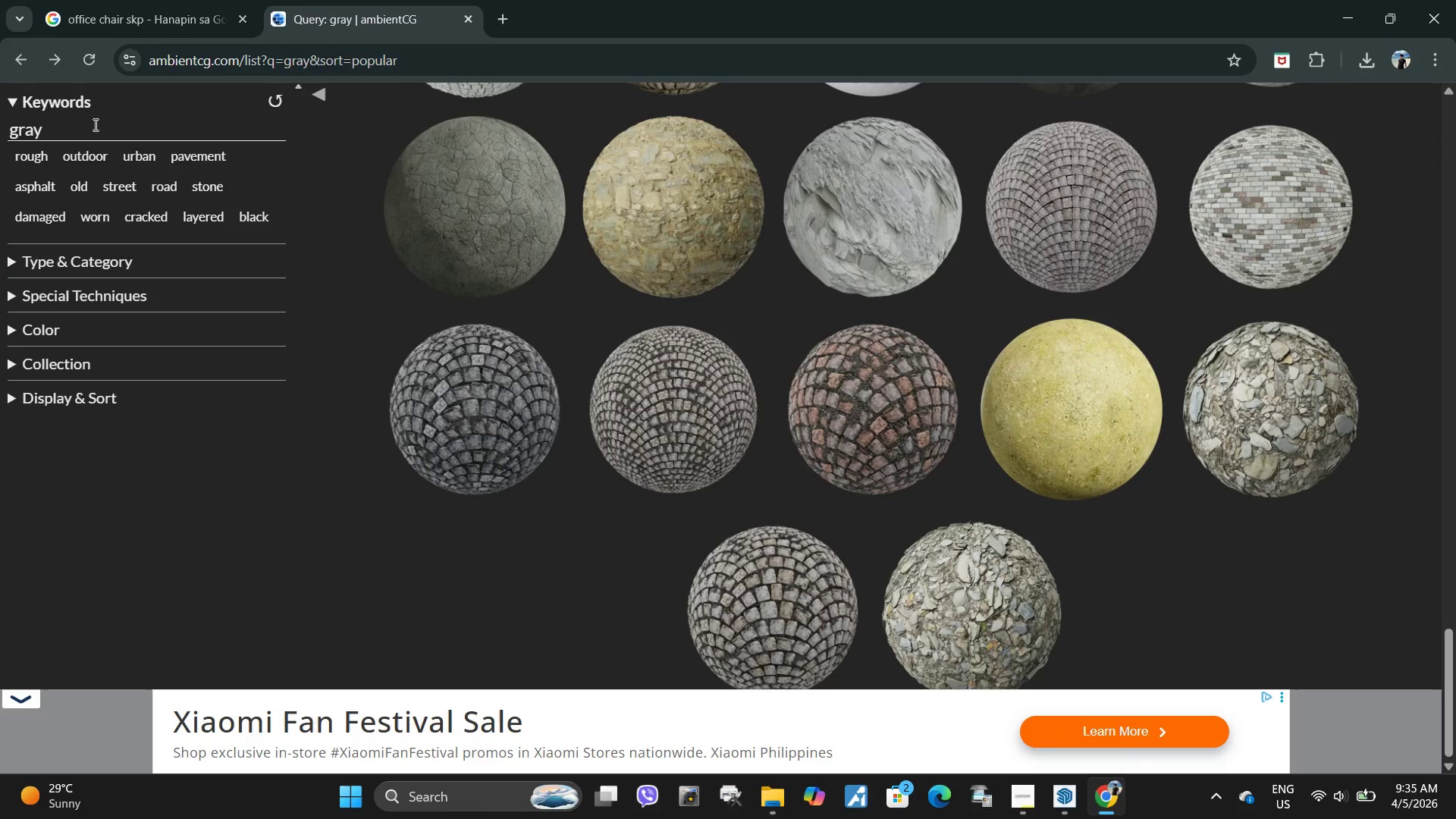 
left_click_drag(start_coordinate=[90, 124], to_coordinate=[0, 126])
 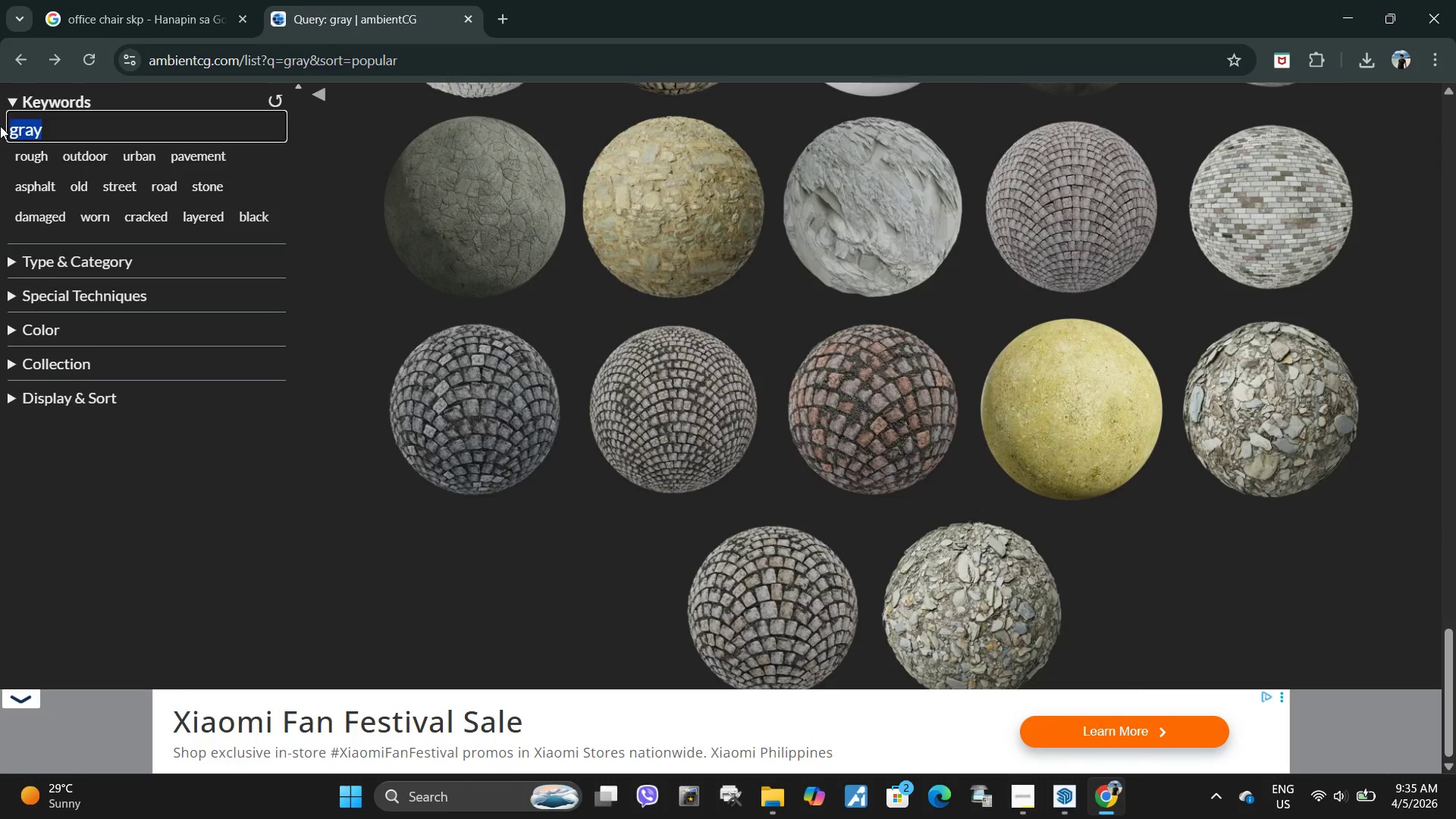 
type(paoint)
 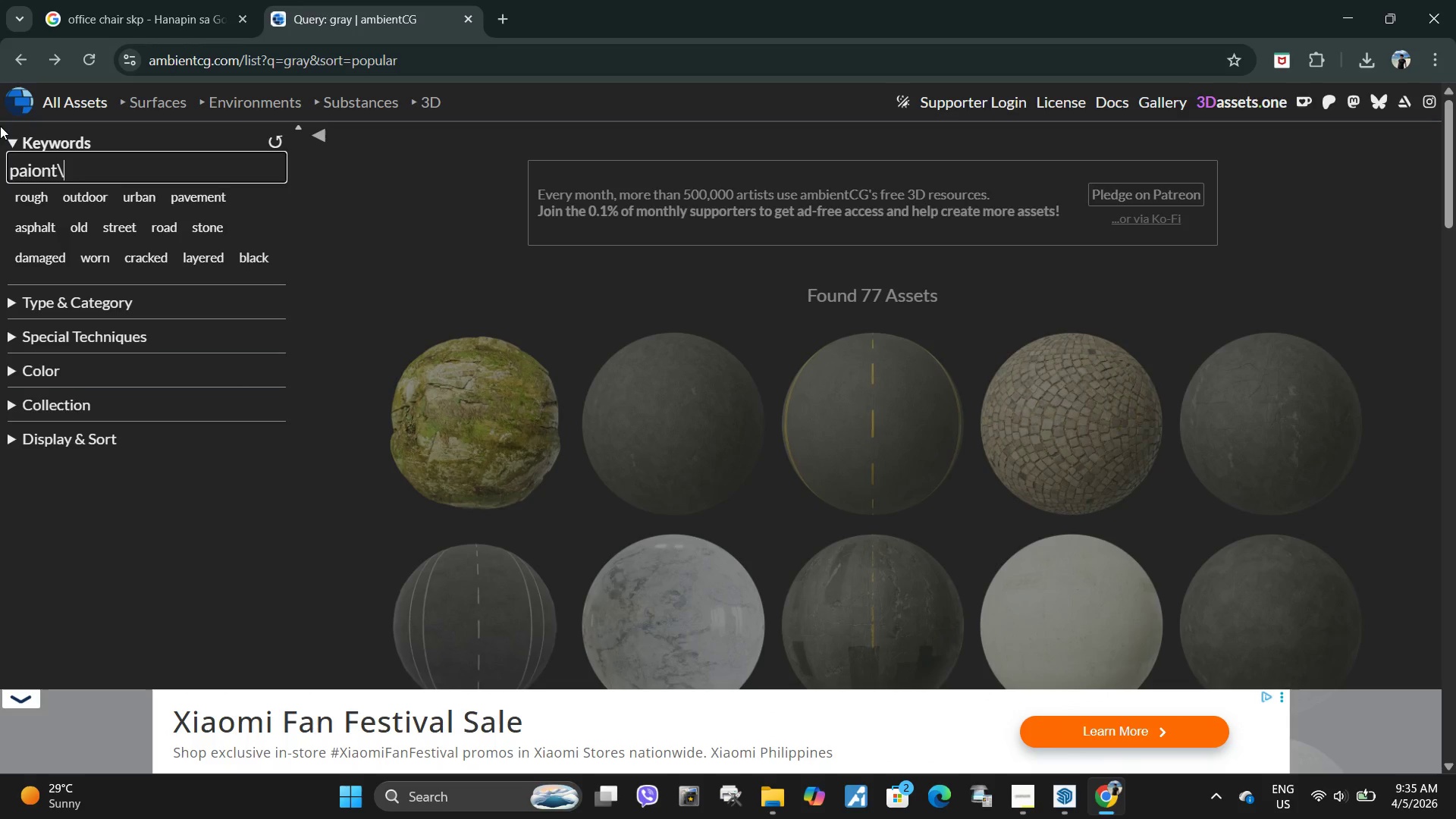 
key(Enter)
 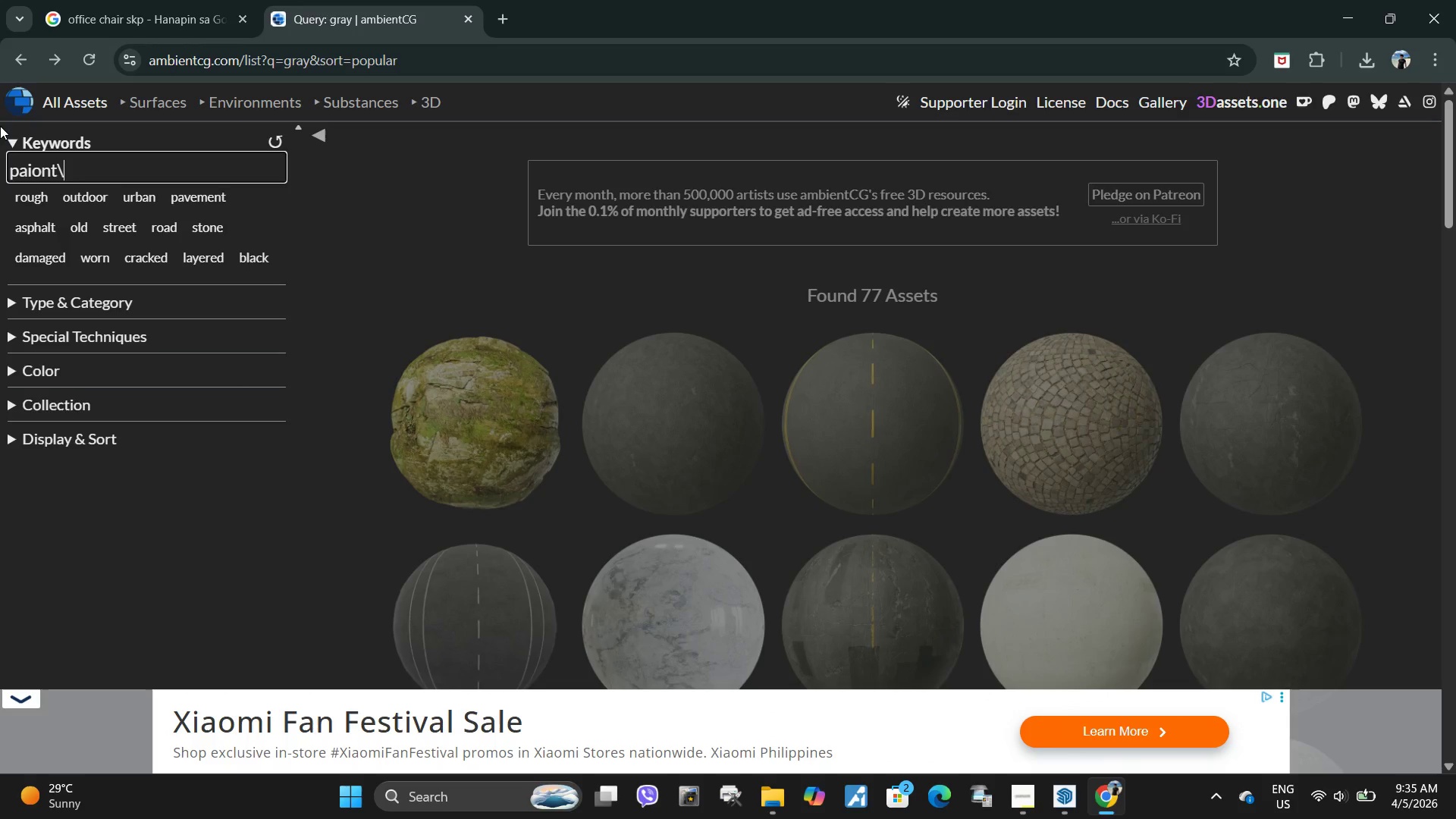 
key(Backslash)
 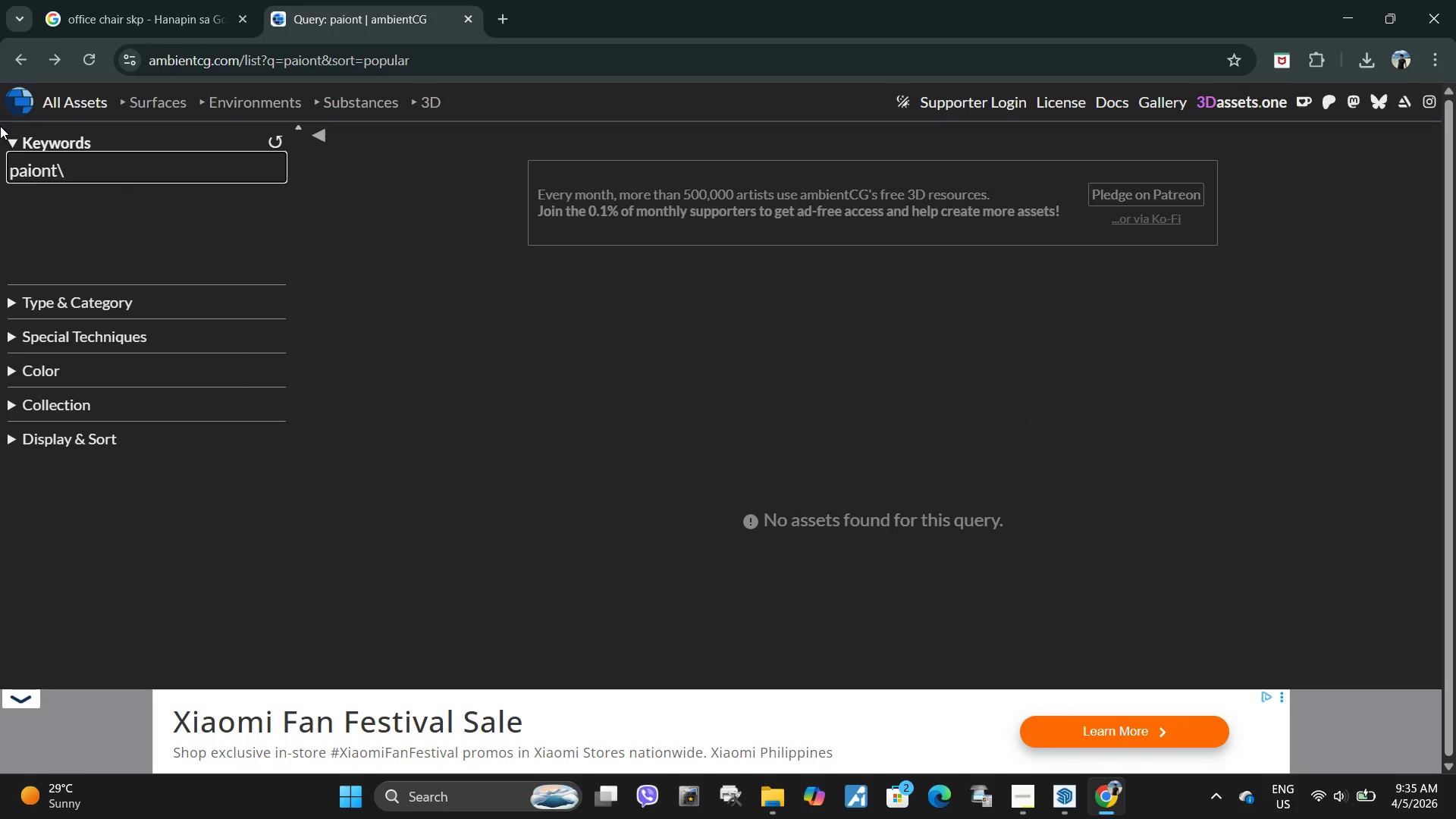 
key(Backspace)
 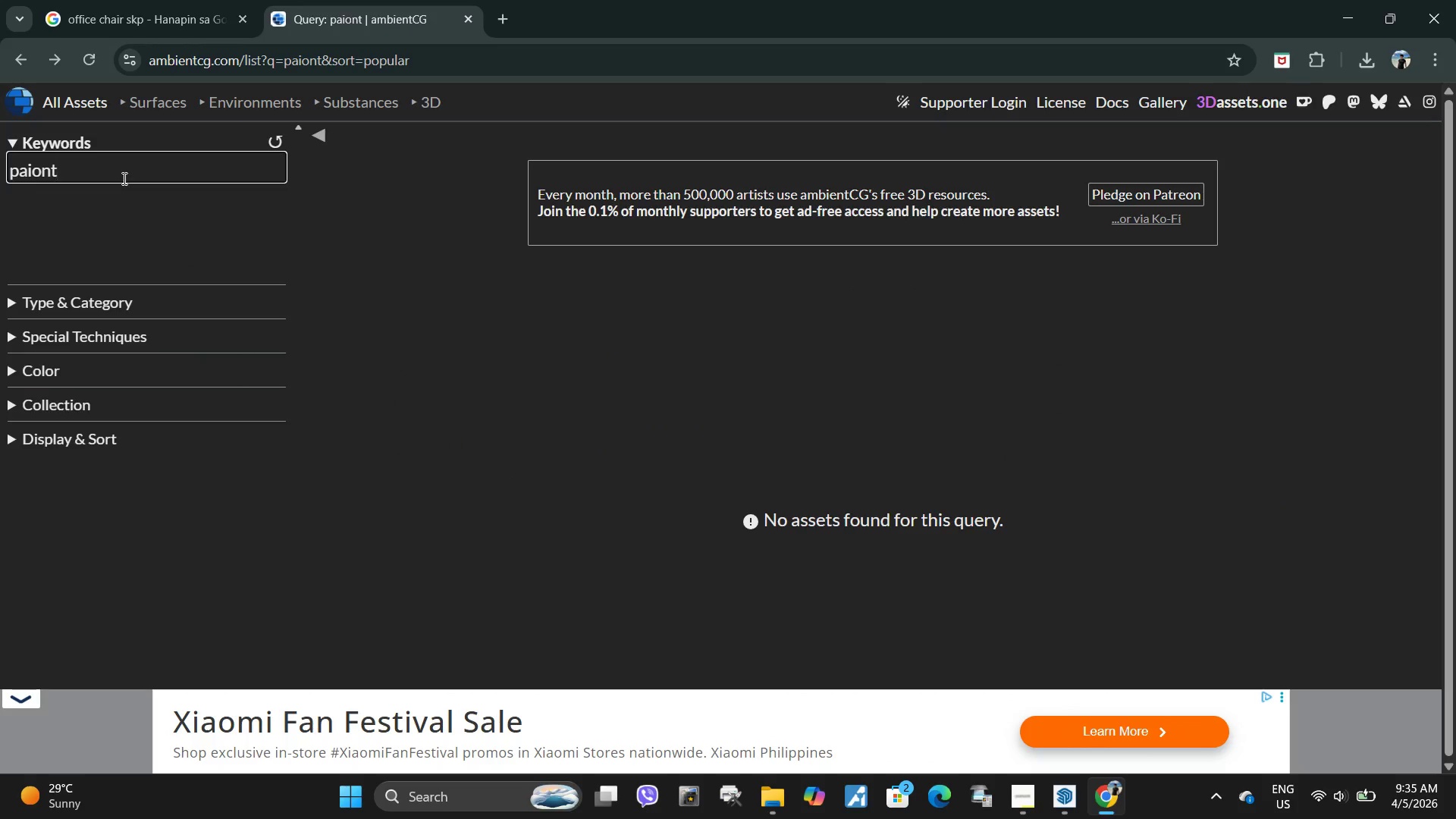 
key(Backspace)
key(Backspace)
key(Backspace)
type(nt)
 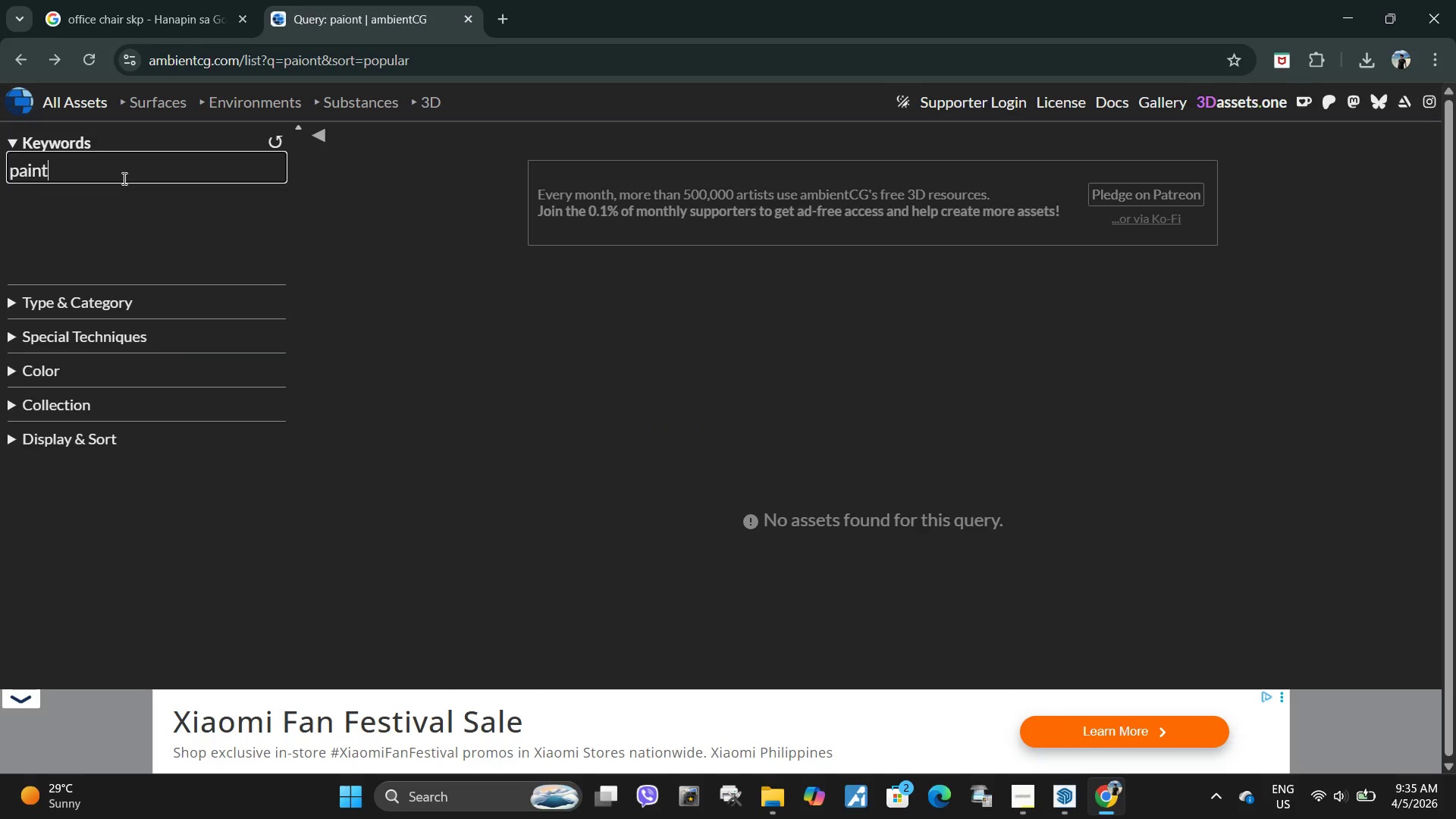 
key(Enter)
 